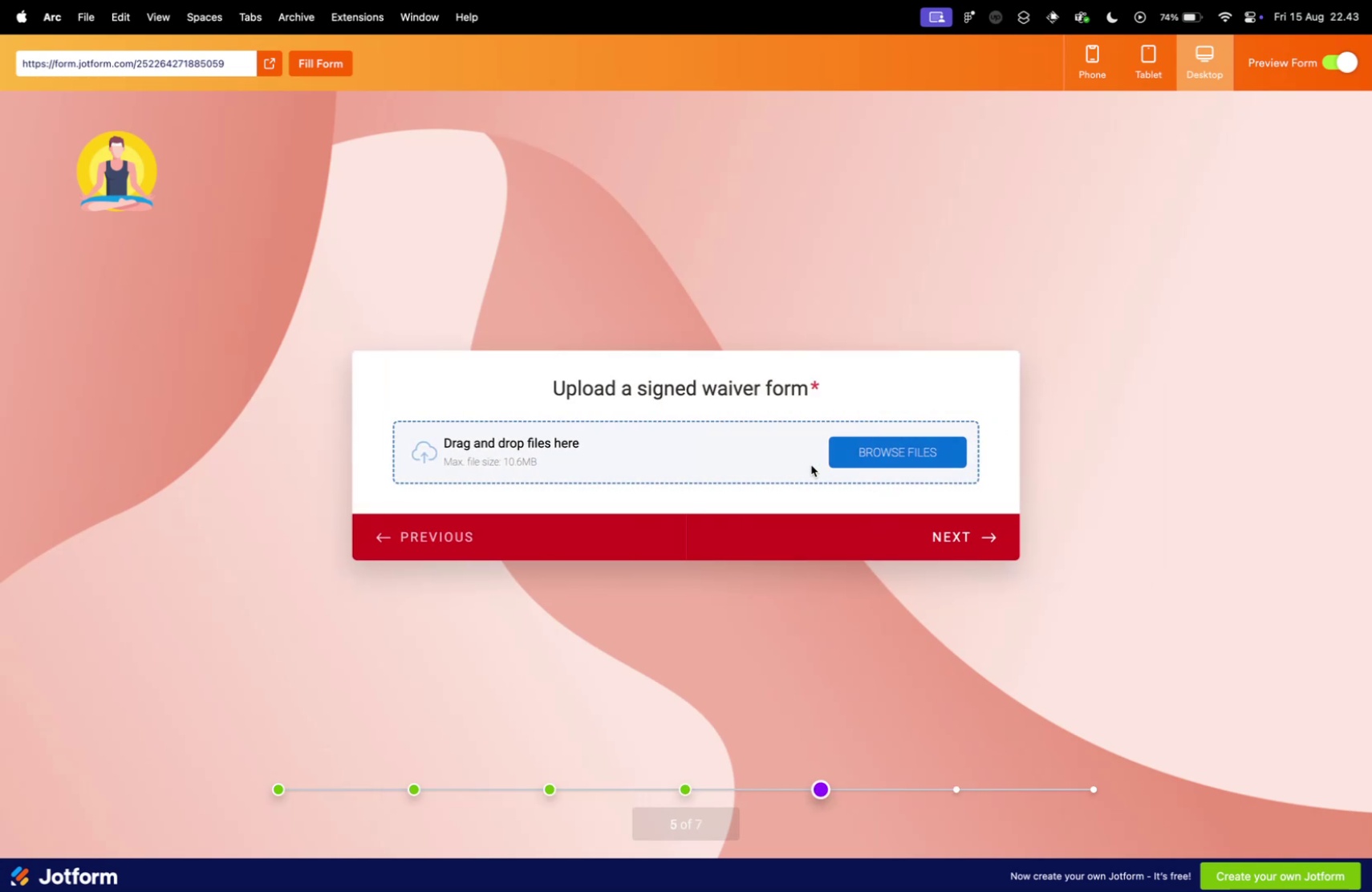 
left_click([876, 533])
 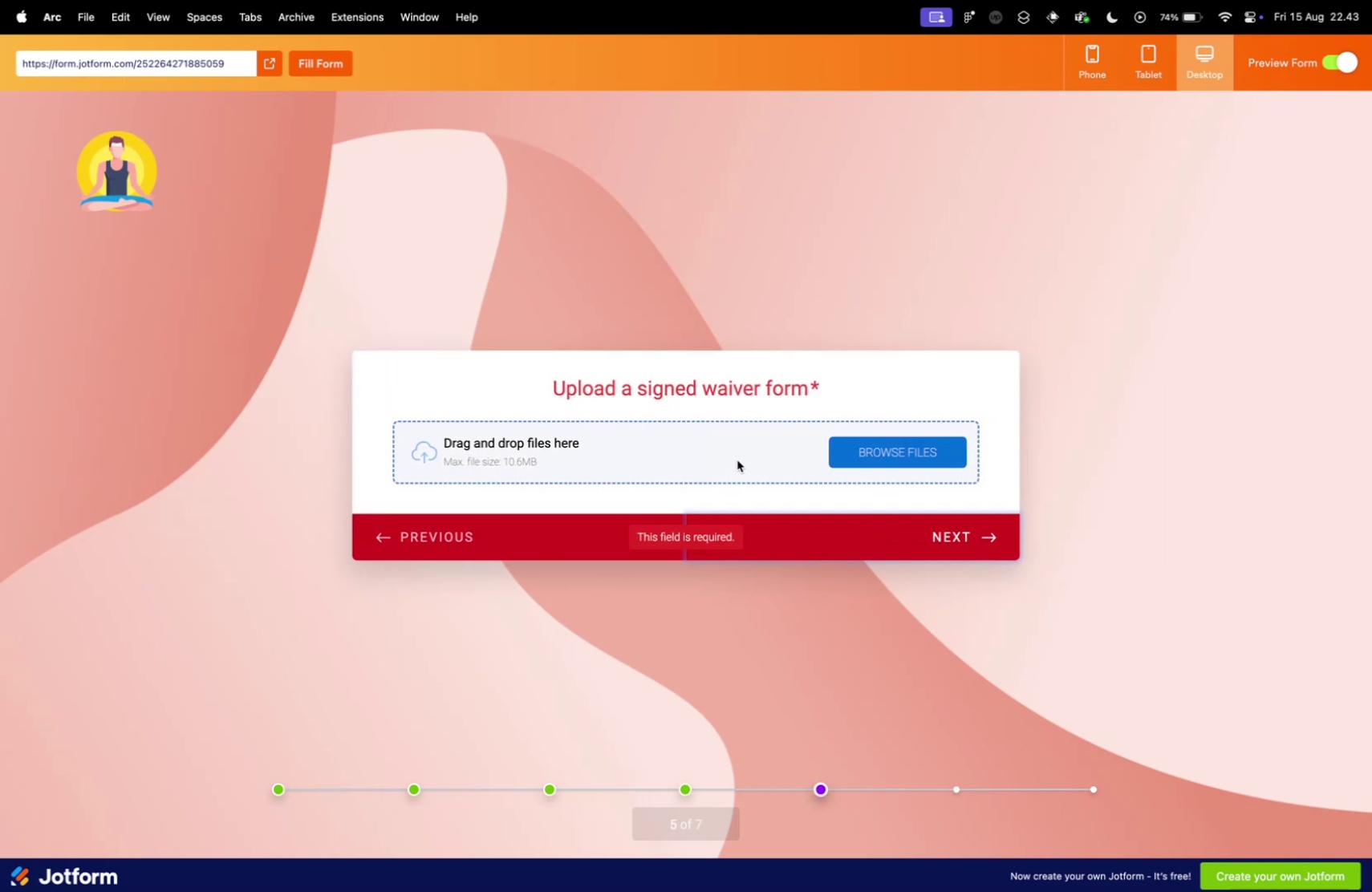 
left_click([982, 527])
 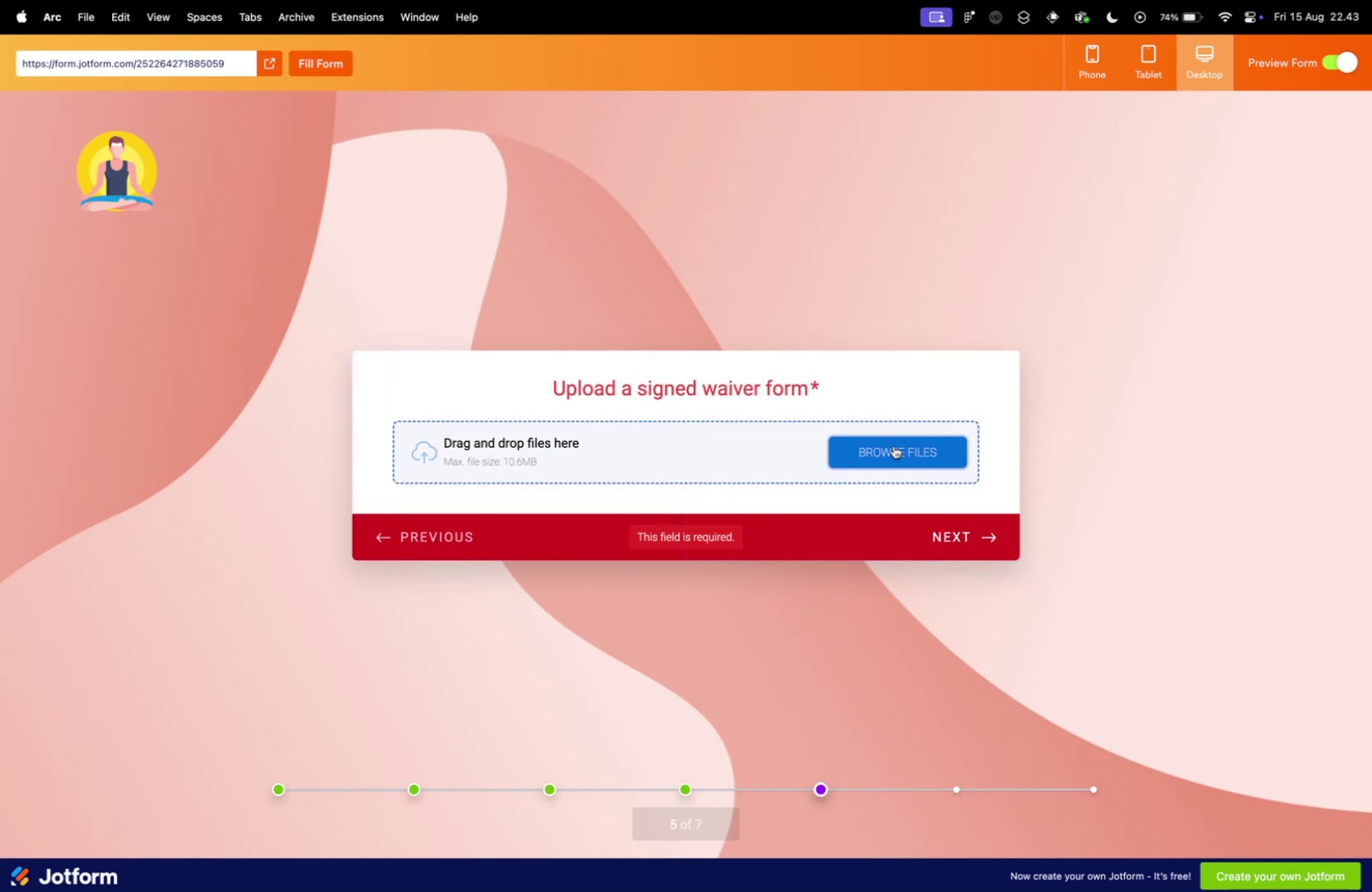 
left_click([737, 460])
 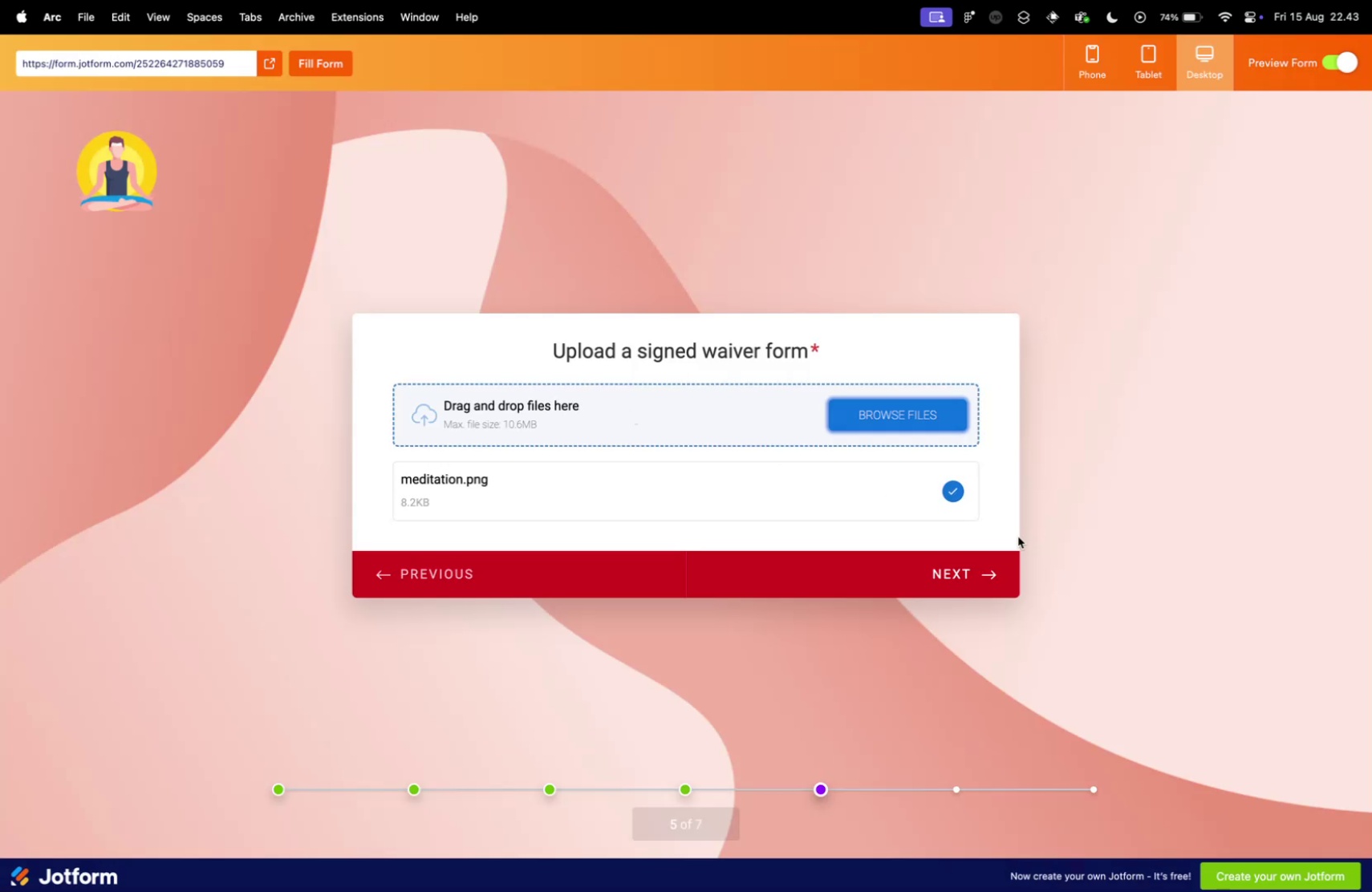 
double_click([584, 401])
 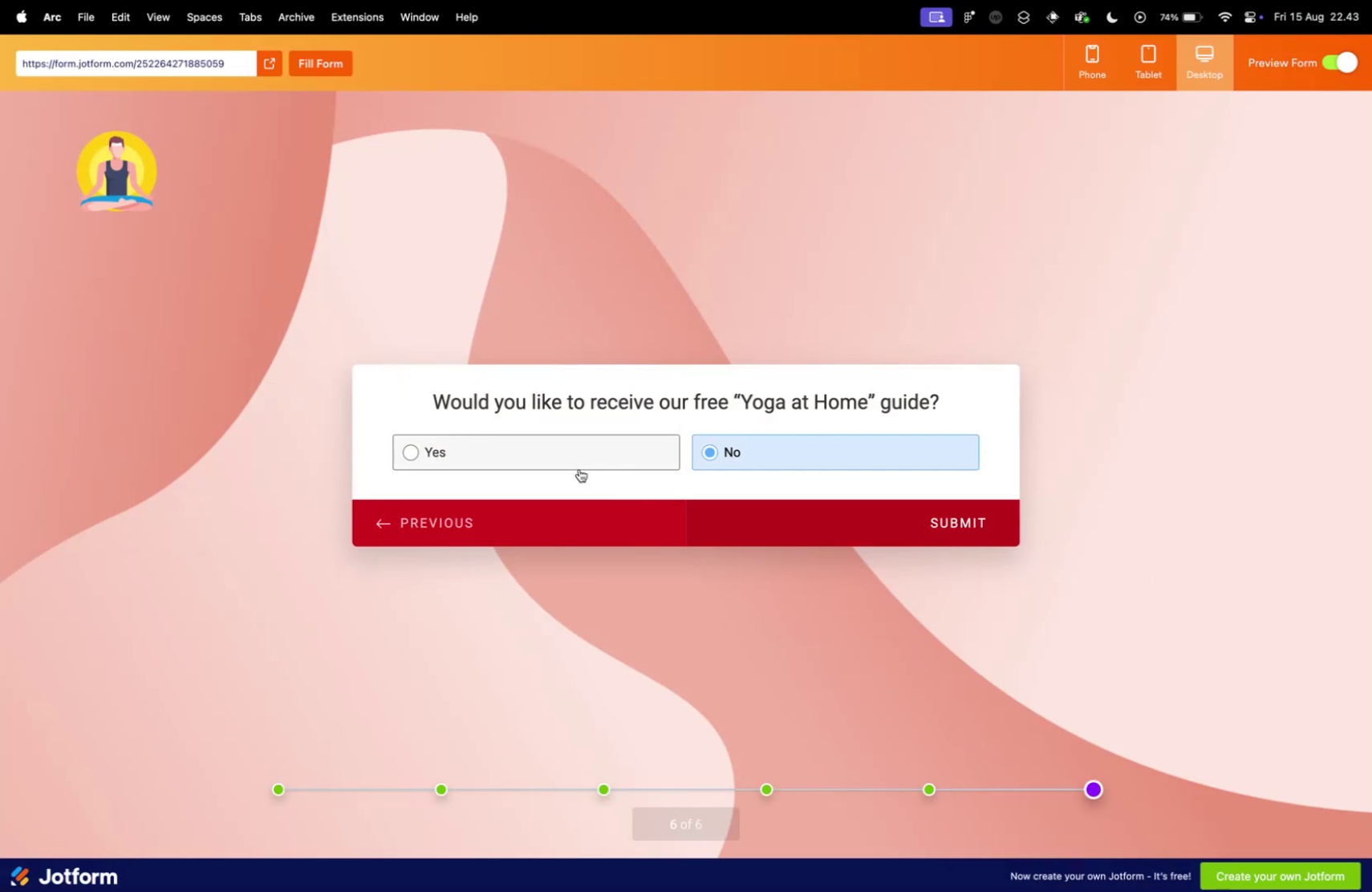 
left_click([700, 464])
 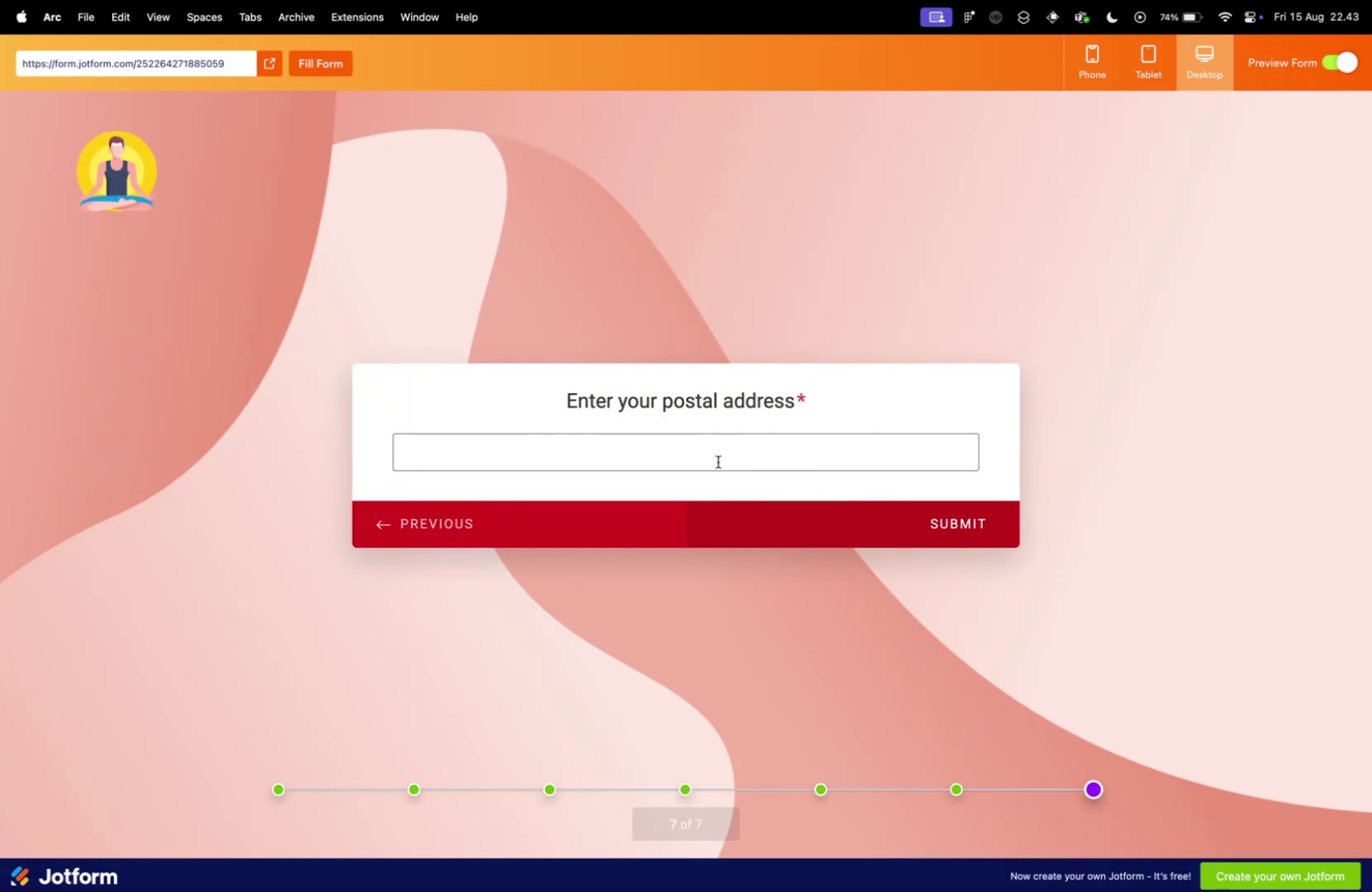 
left_click([579, 468])
 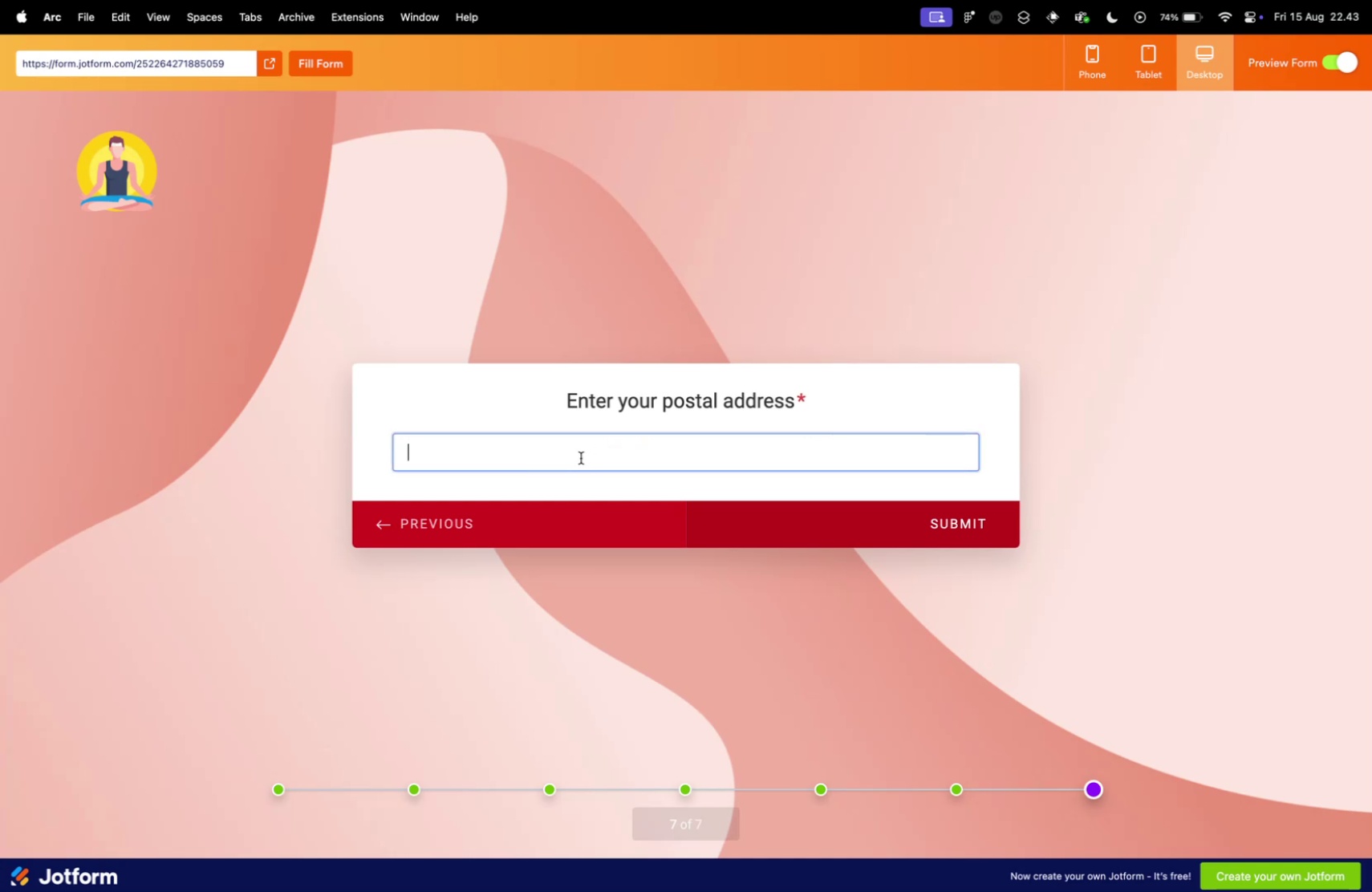 
left_click([622, 444])
 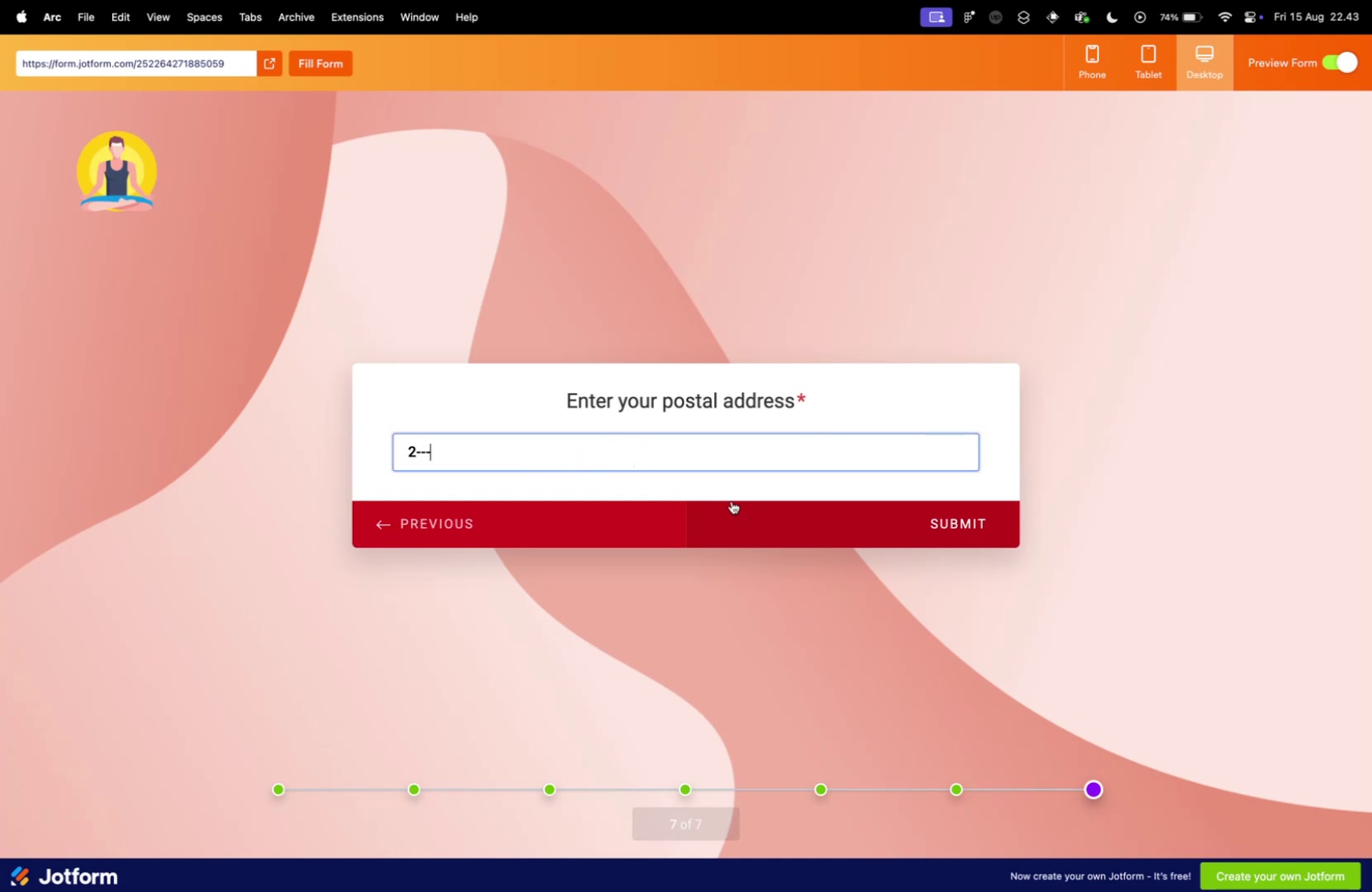 
type(2---)
key(Backspace)
key(Backspace)
key(Backspace)
type(000)
 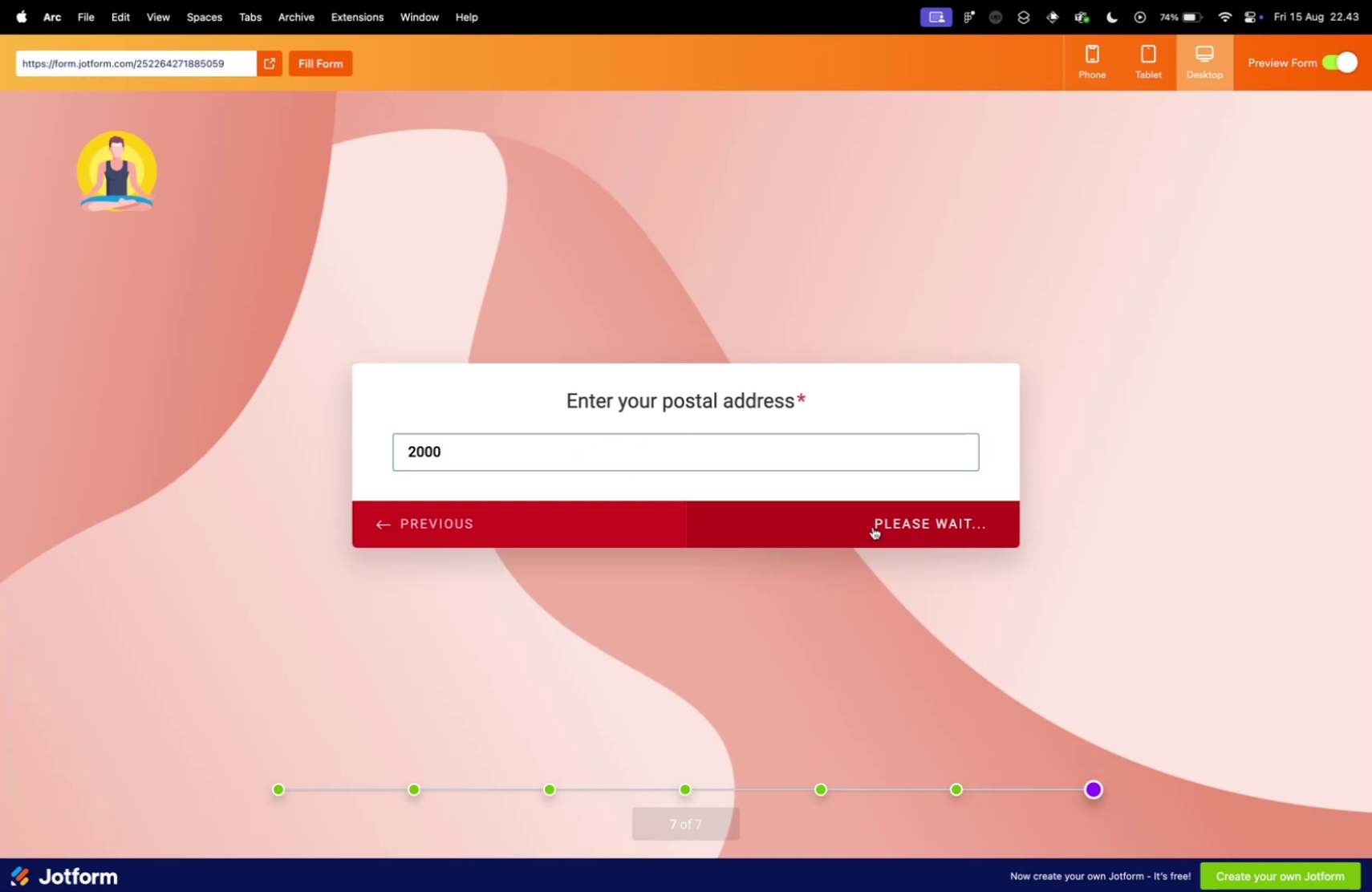 
left_click([870, 527])
 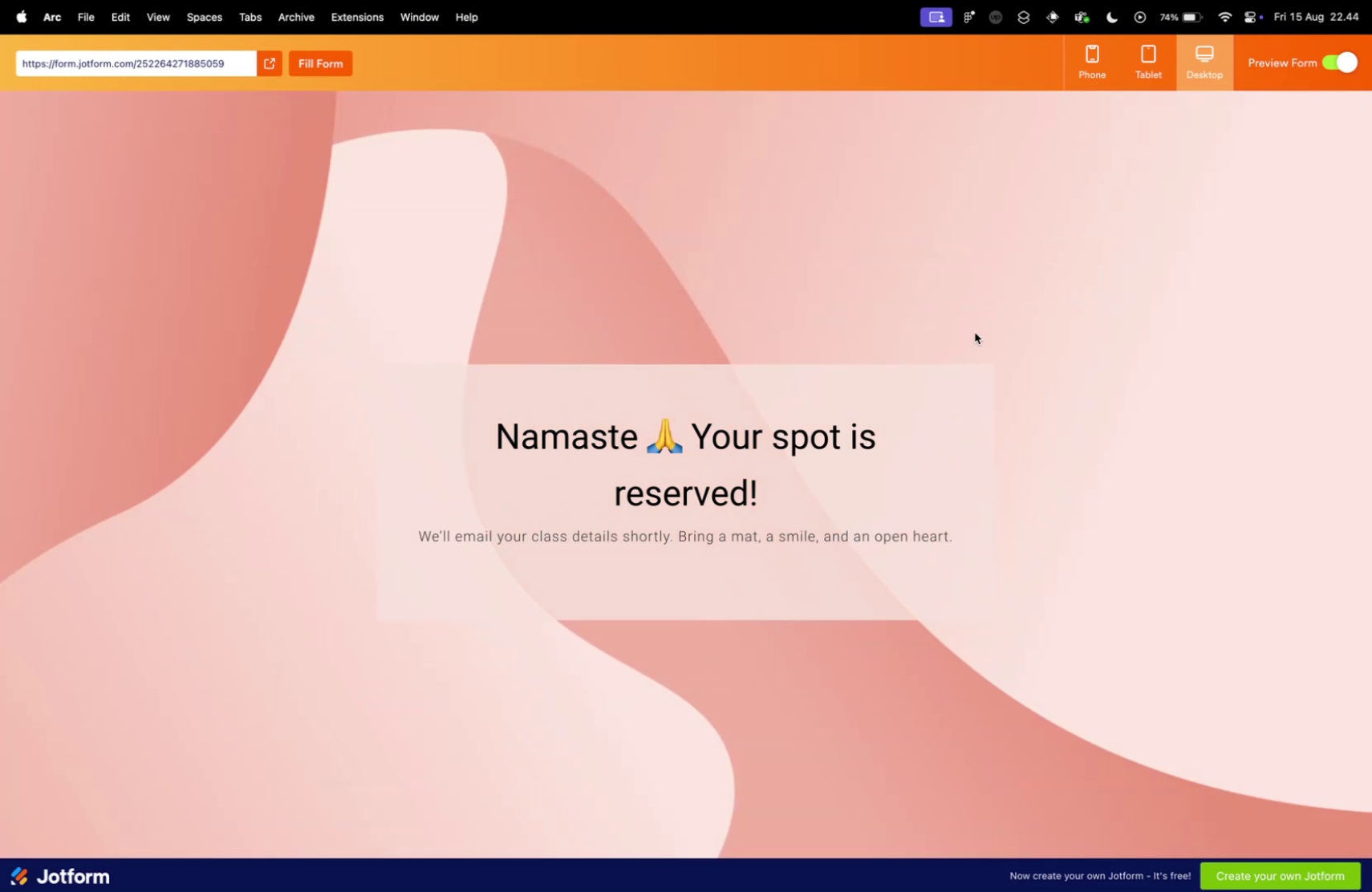 
wait(7.38)
 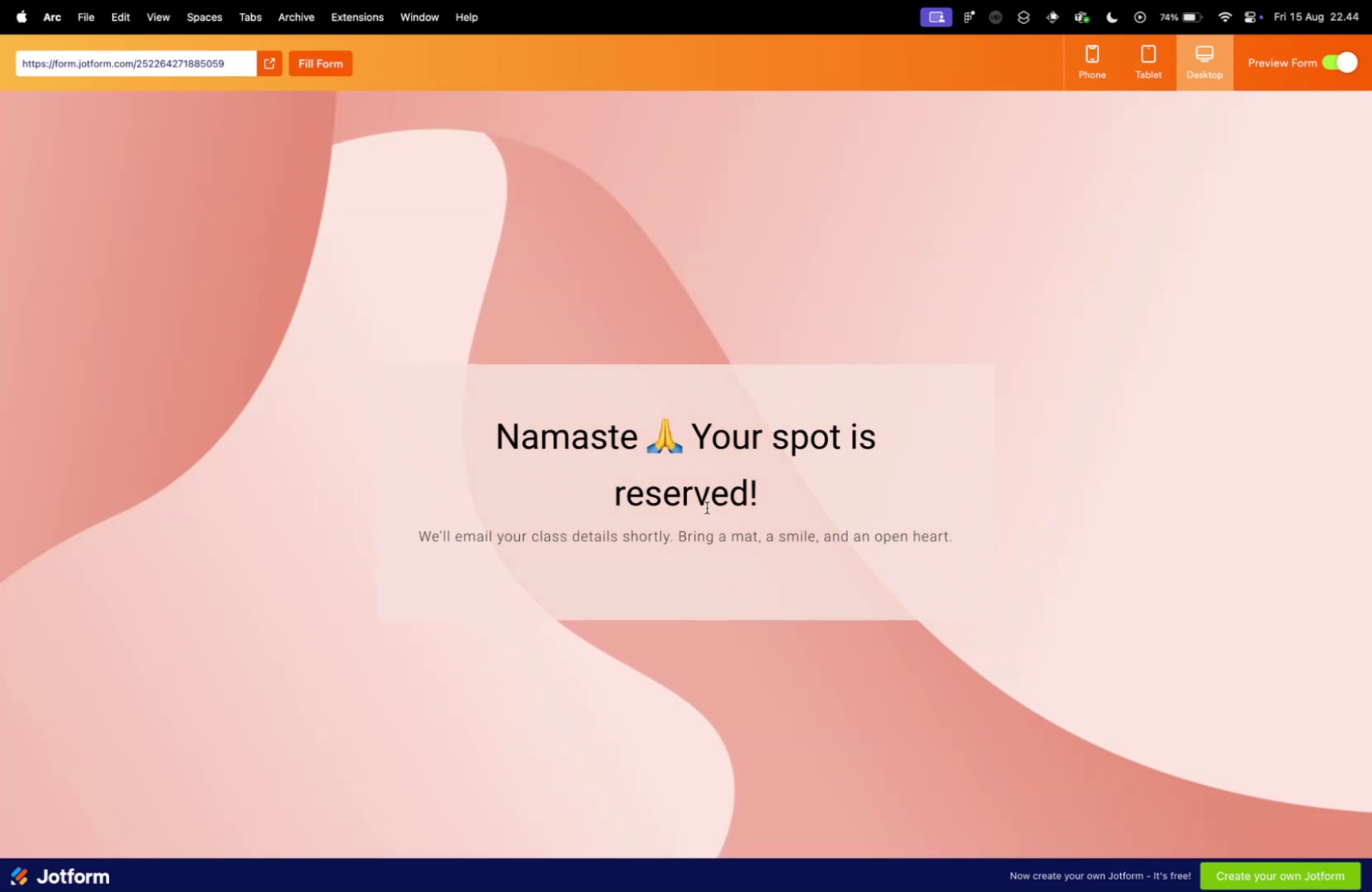 
left_click([966, 328])
 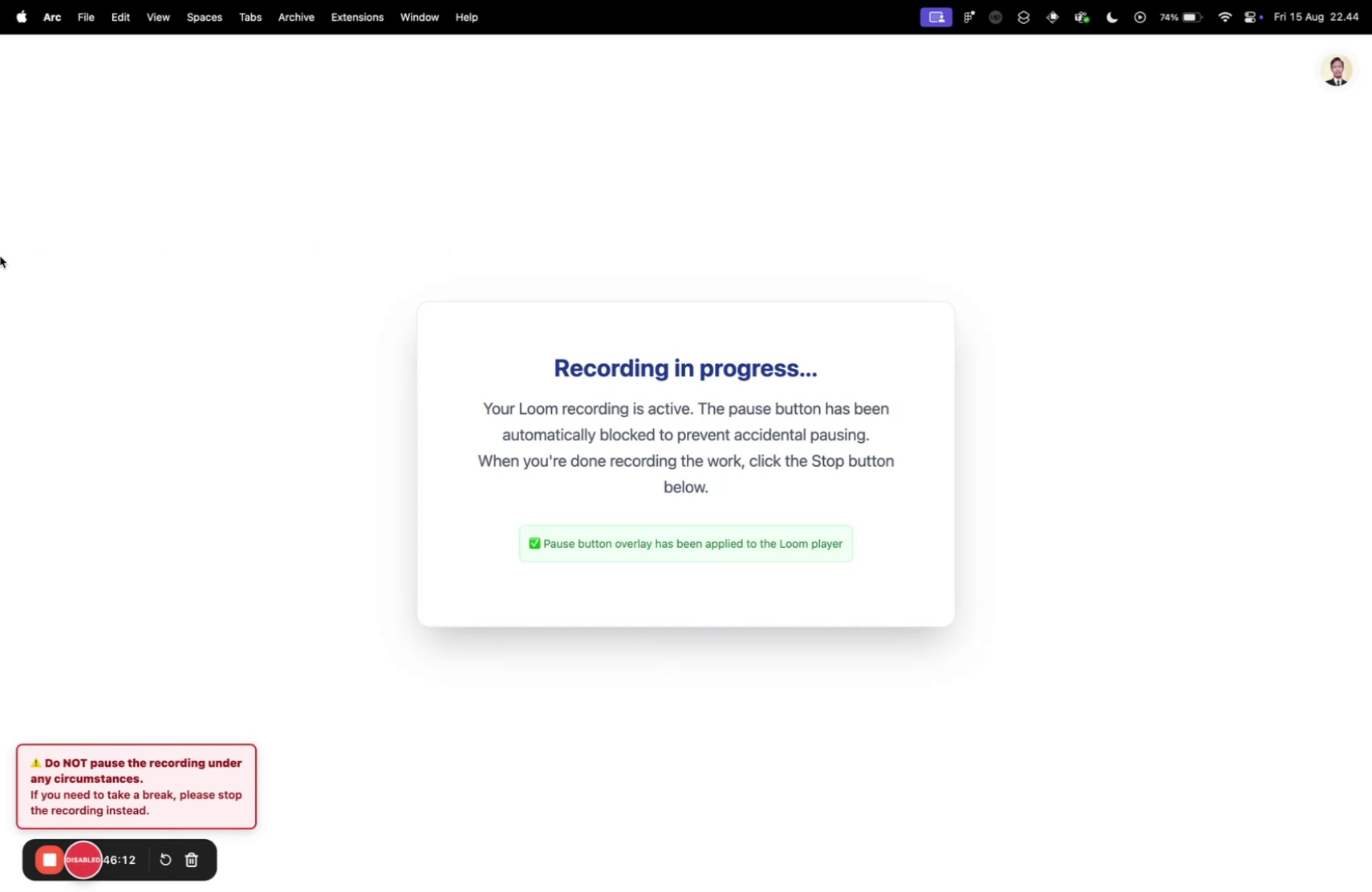 
left_click([112, 209])
 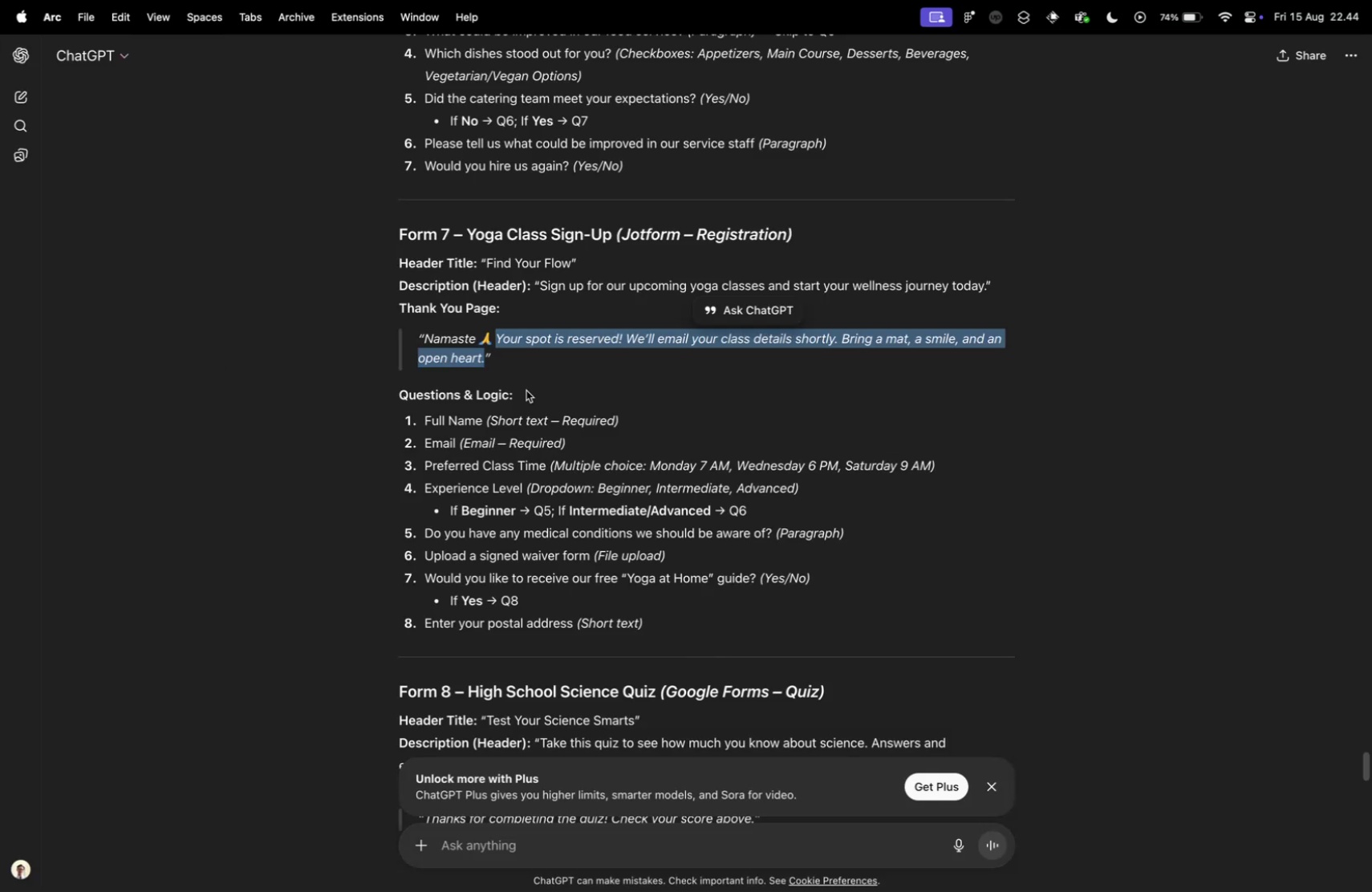 
left_click([115, 372])
 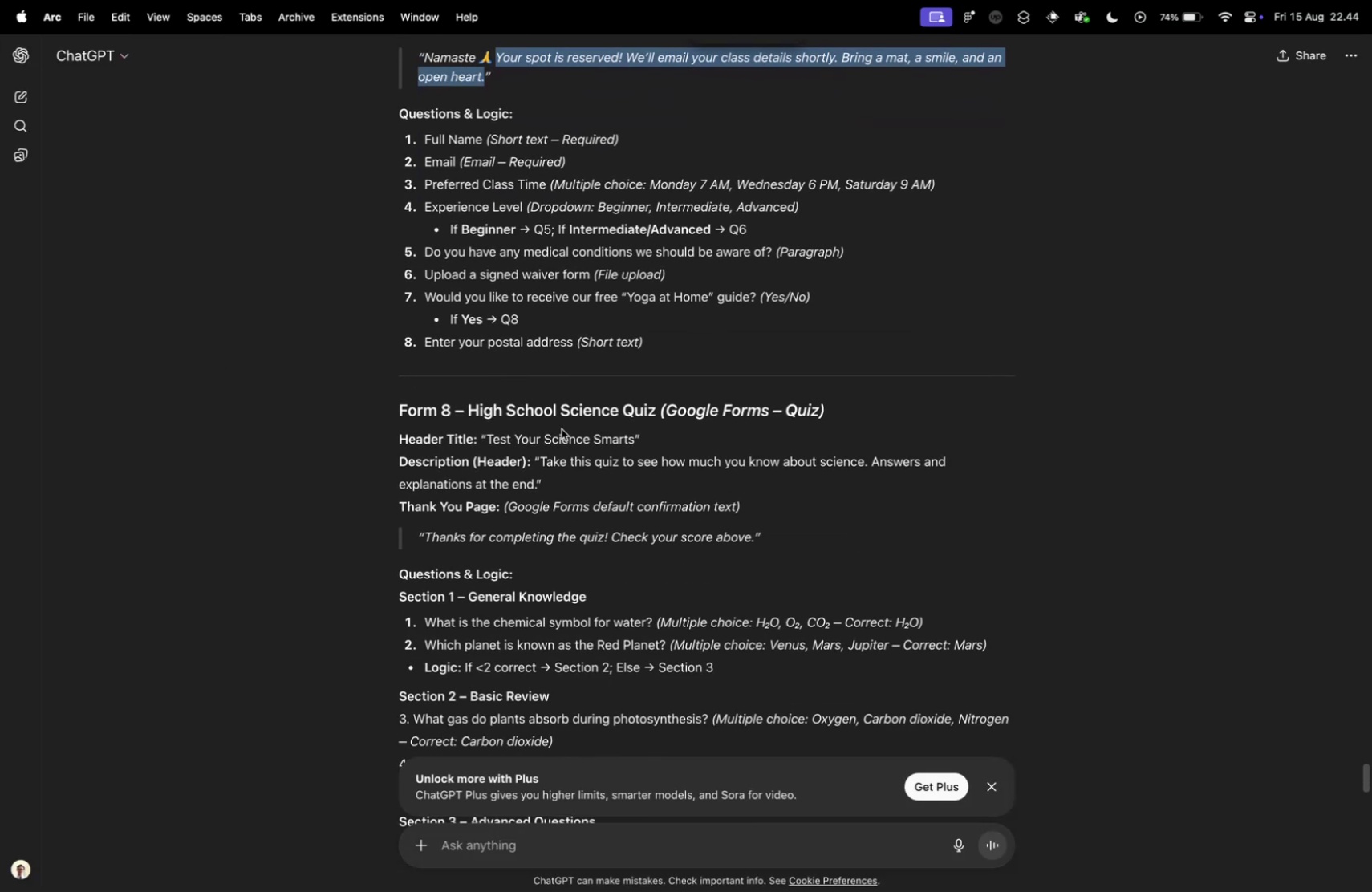 
scroll: coordinate [497, 367], scroll_direction: down, amount: 11.0
 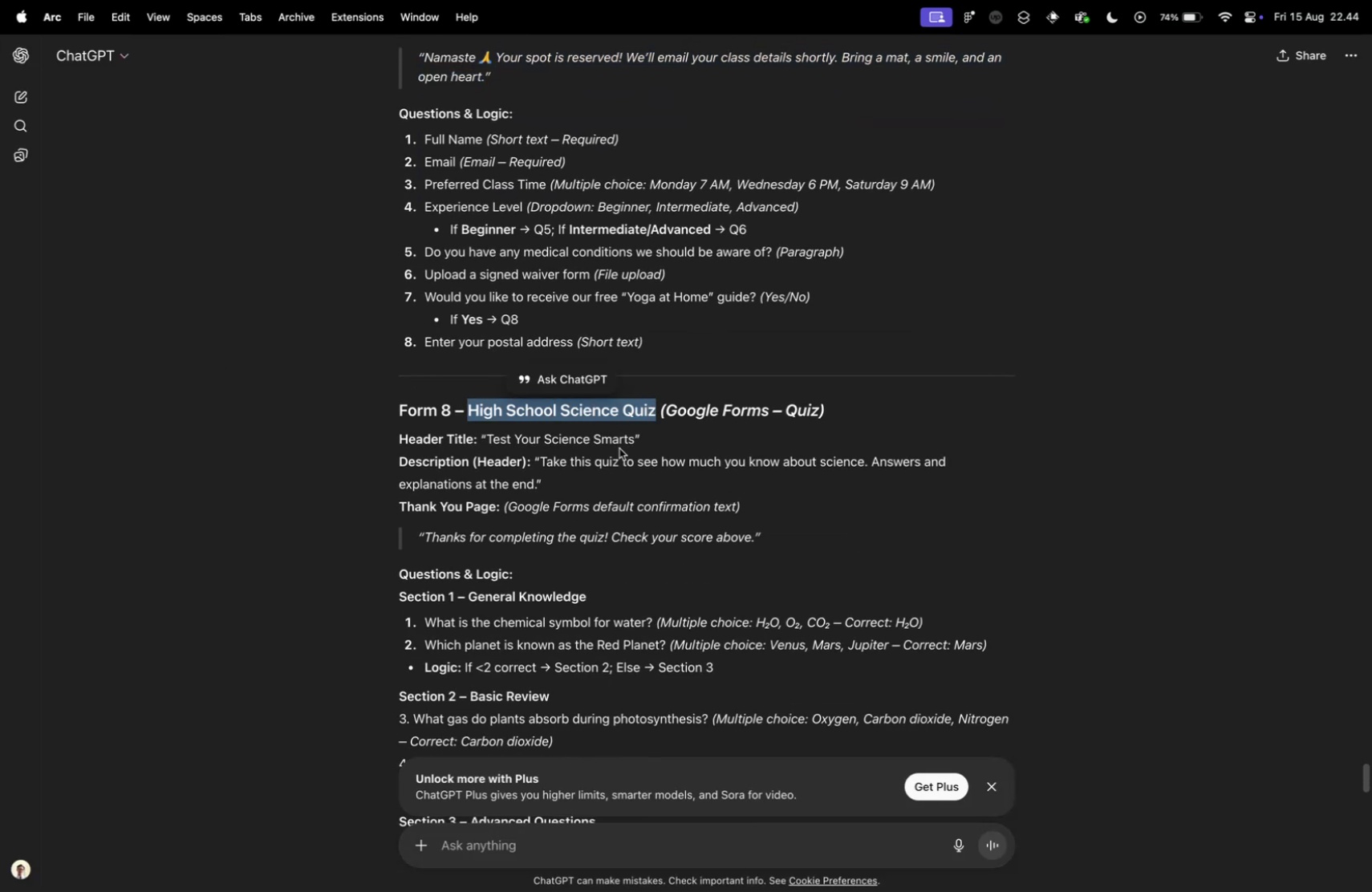 
left_click_drag(start_coordinate=[470, 409], to_coordinate=[653, 406])
 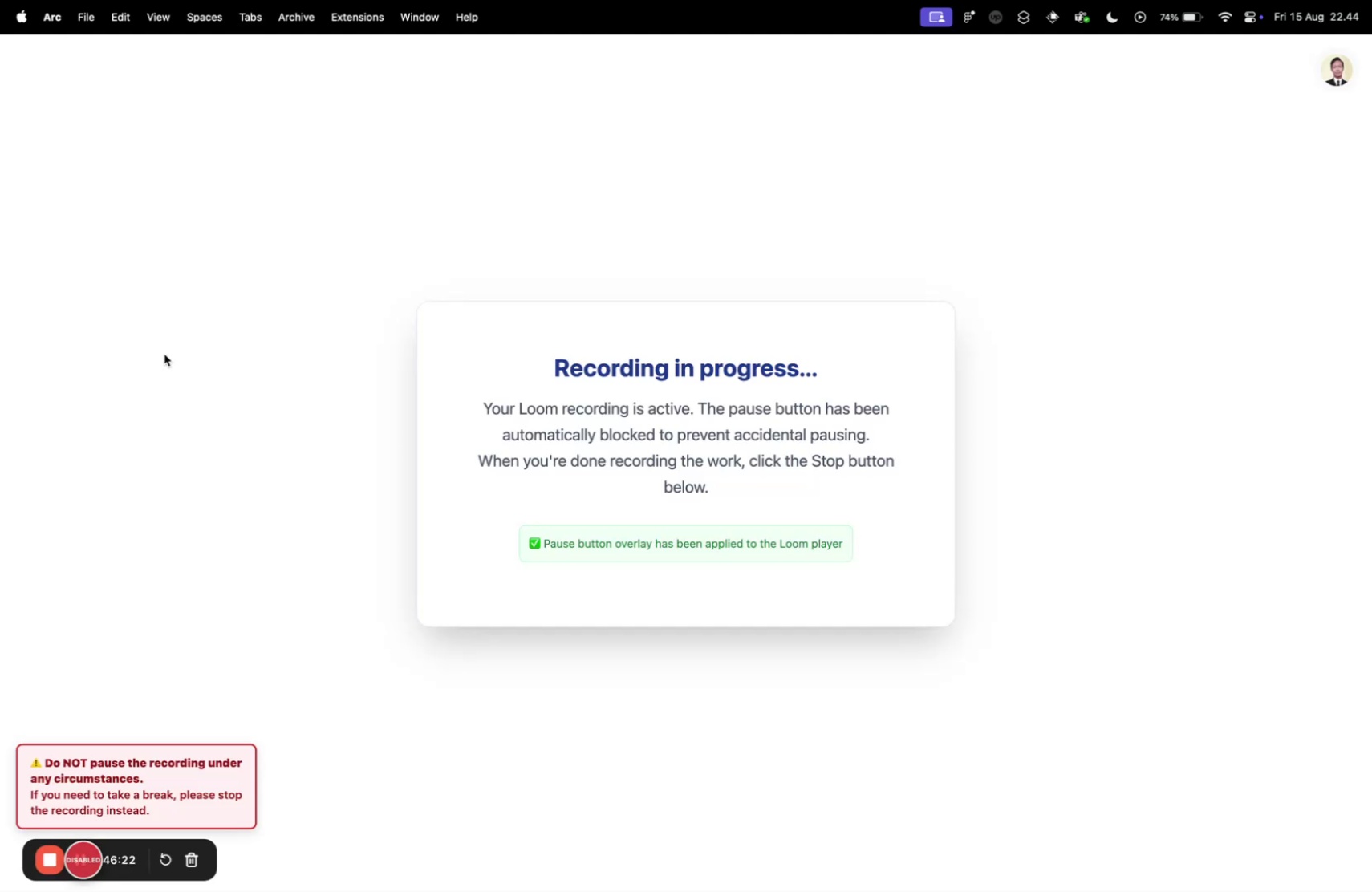 
key(Meta+CommandLeft)
 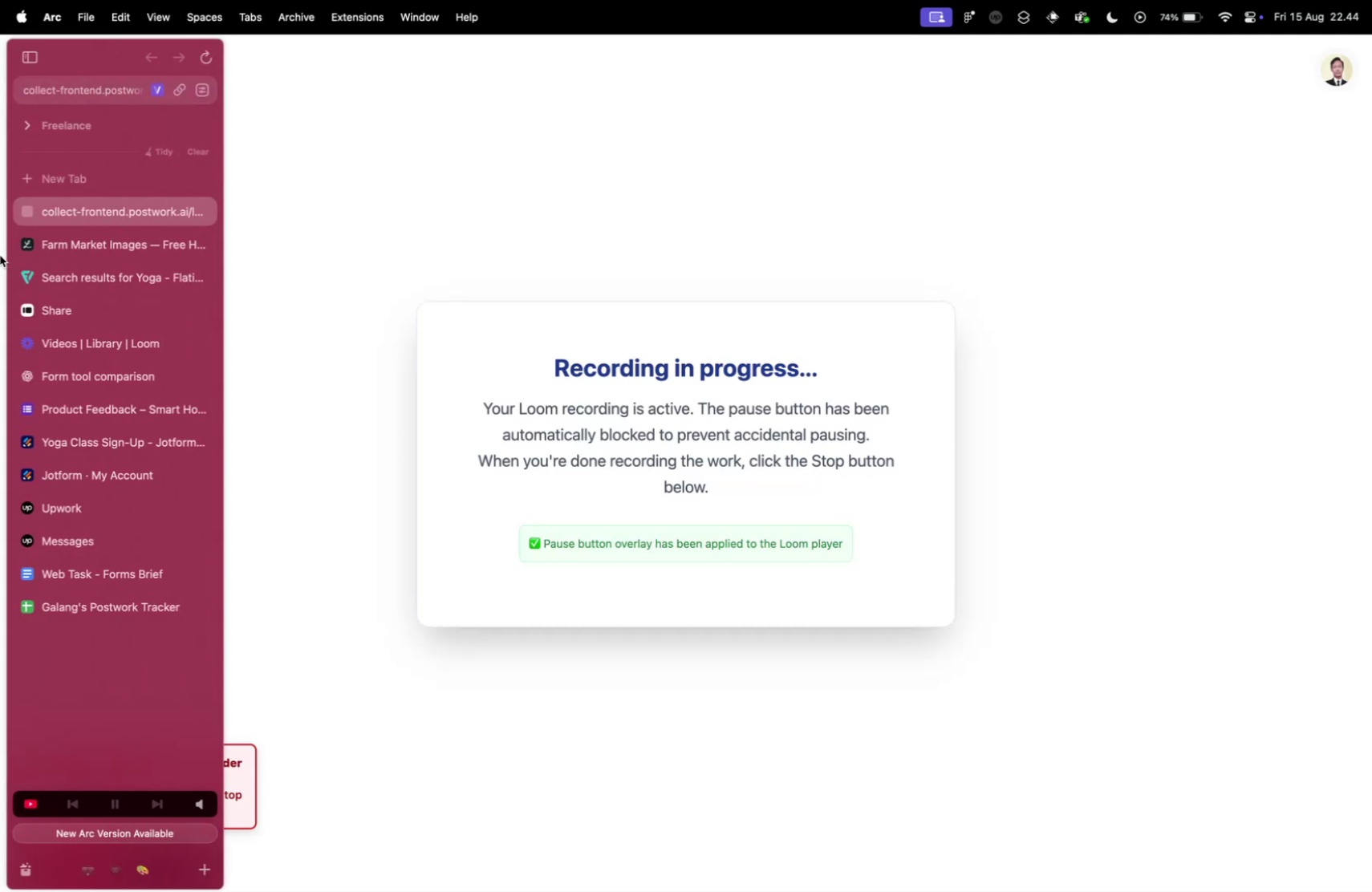 
key(Meta+C)
 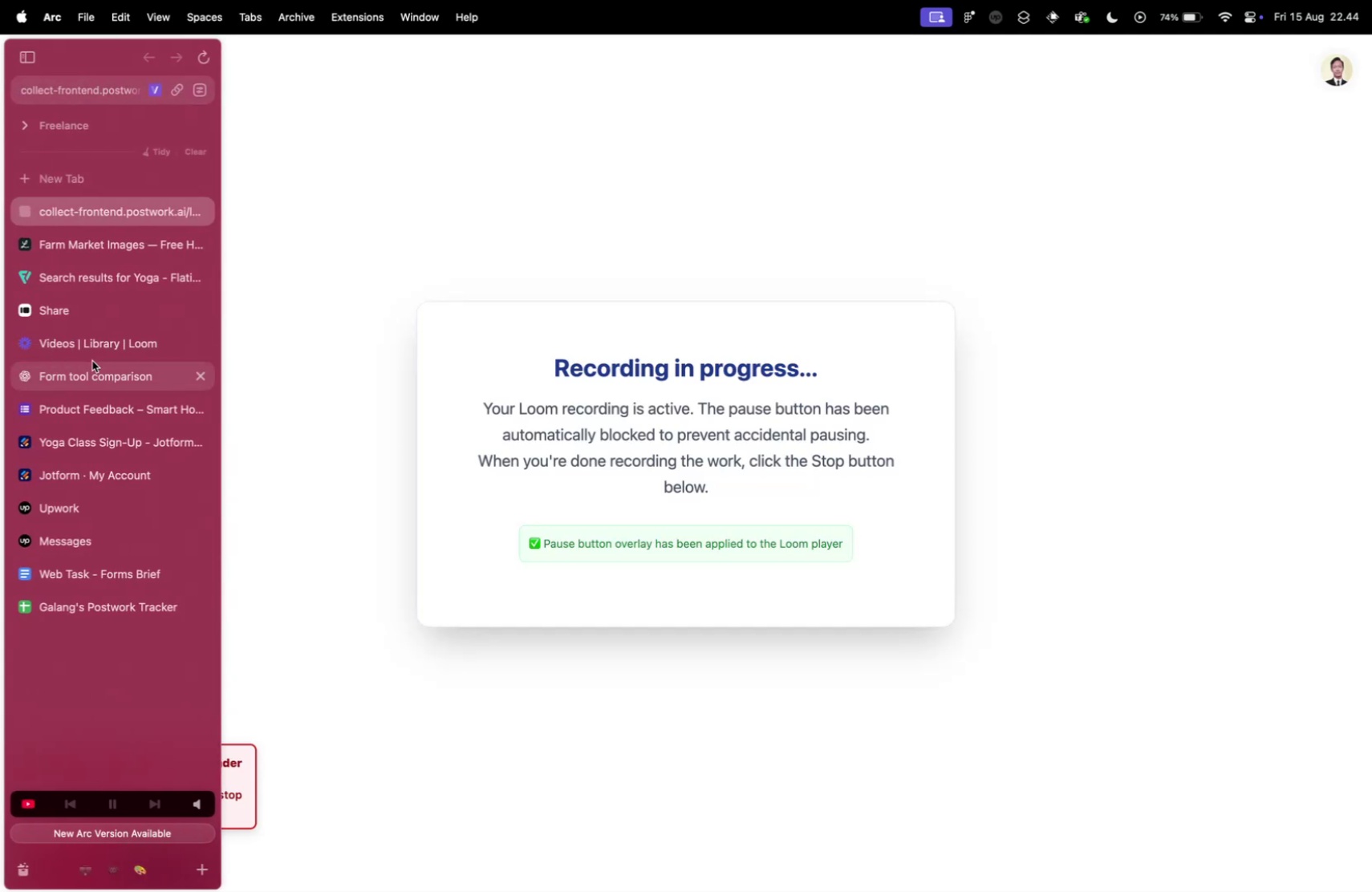 
key(Control+ControlLeft)
 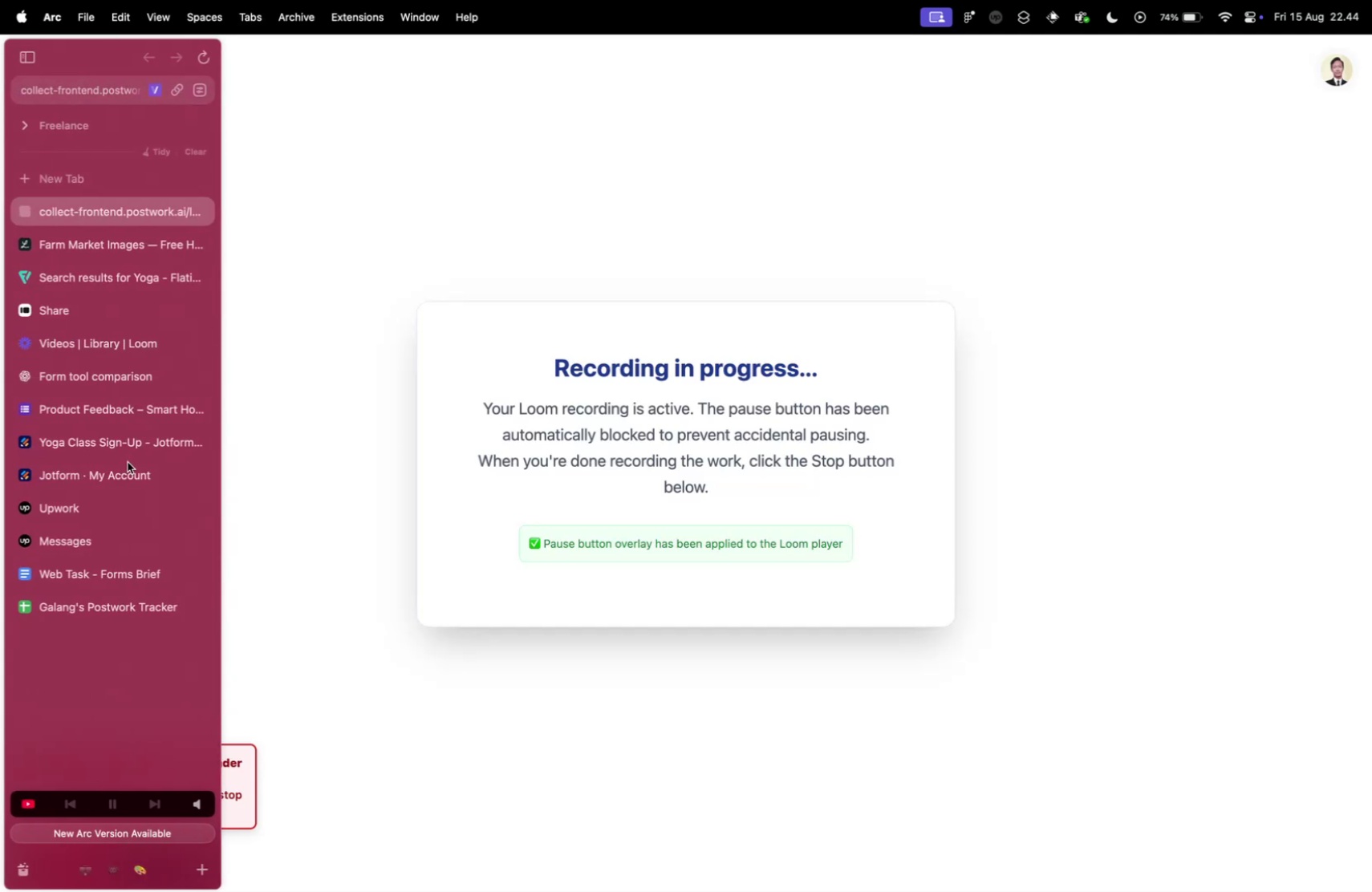 
key(Control+Tab)
 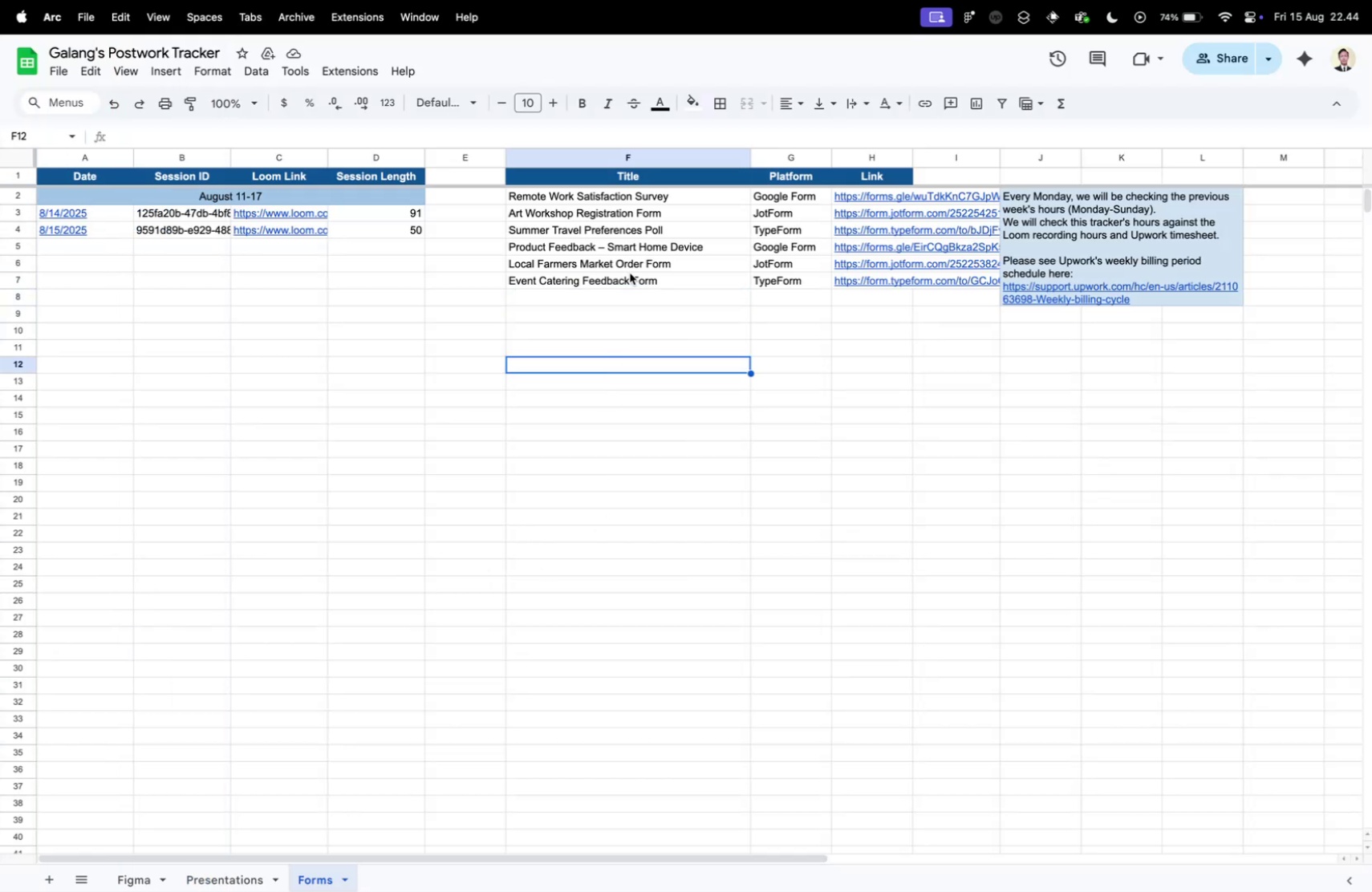 
left_click([83, 610])
 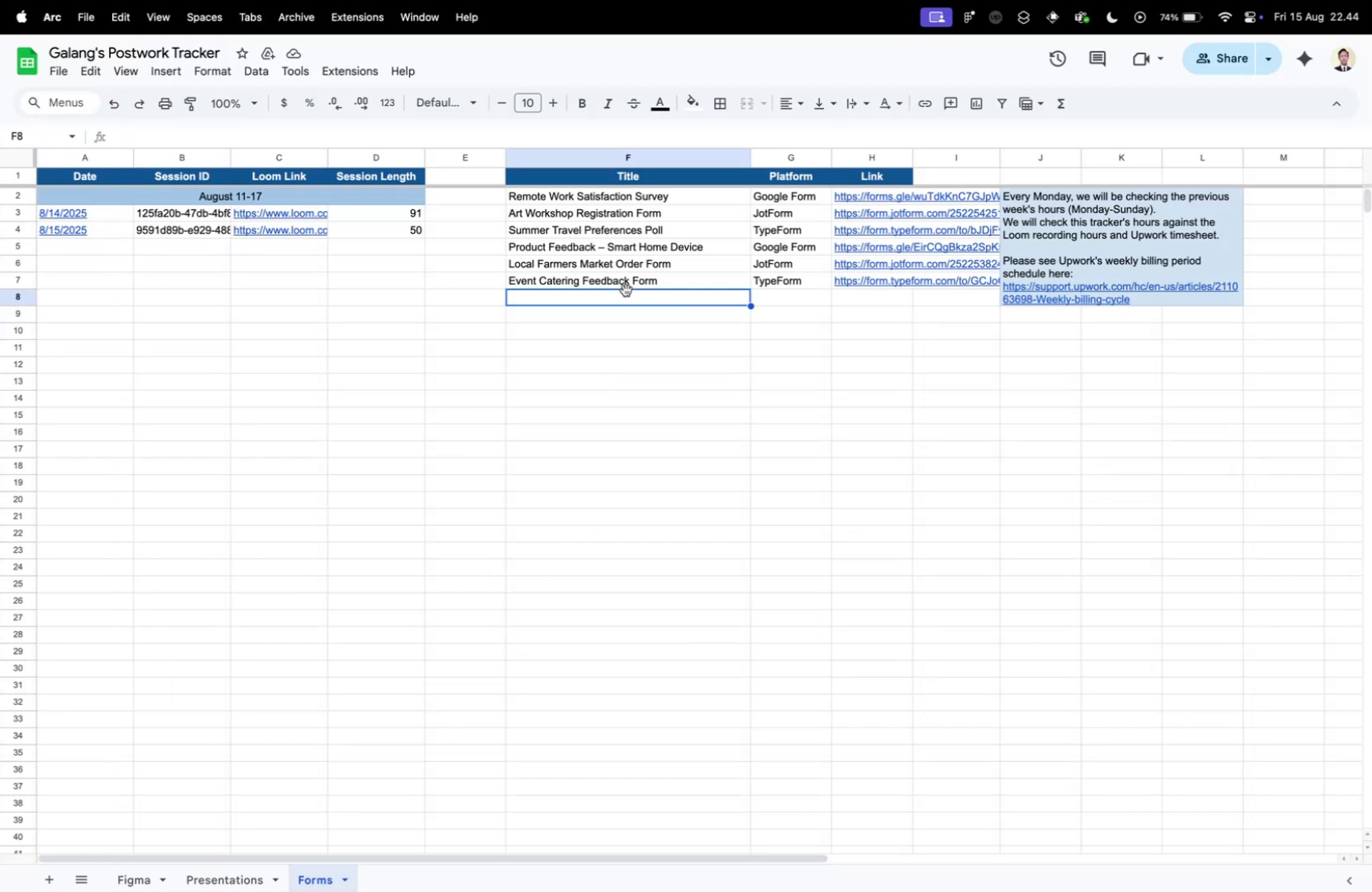 
left_click([612, 373])
 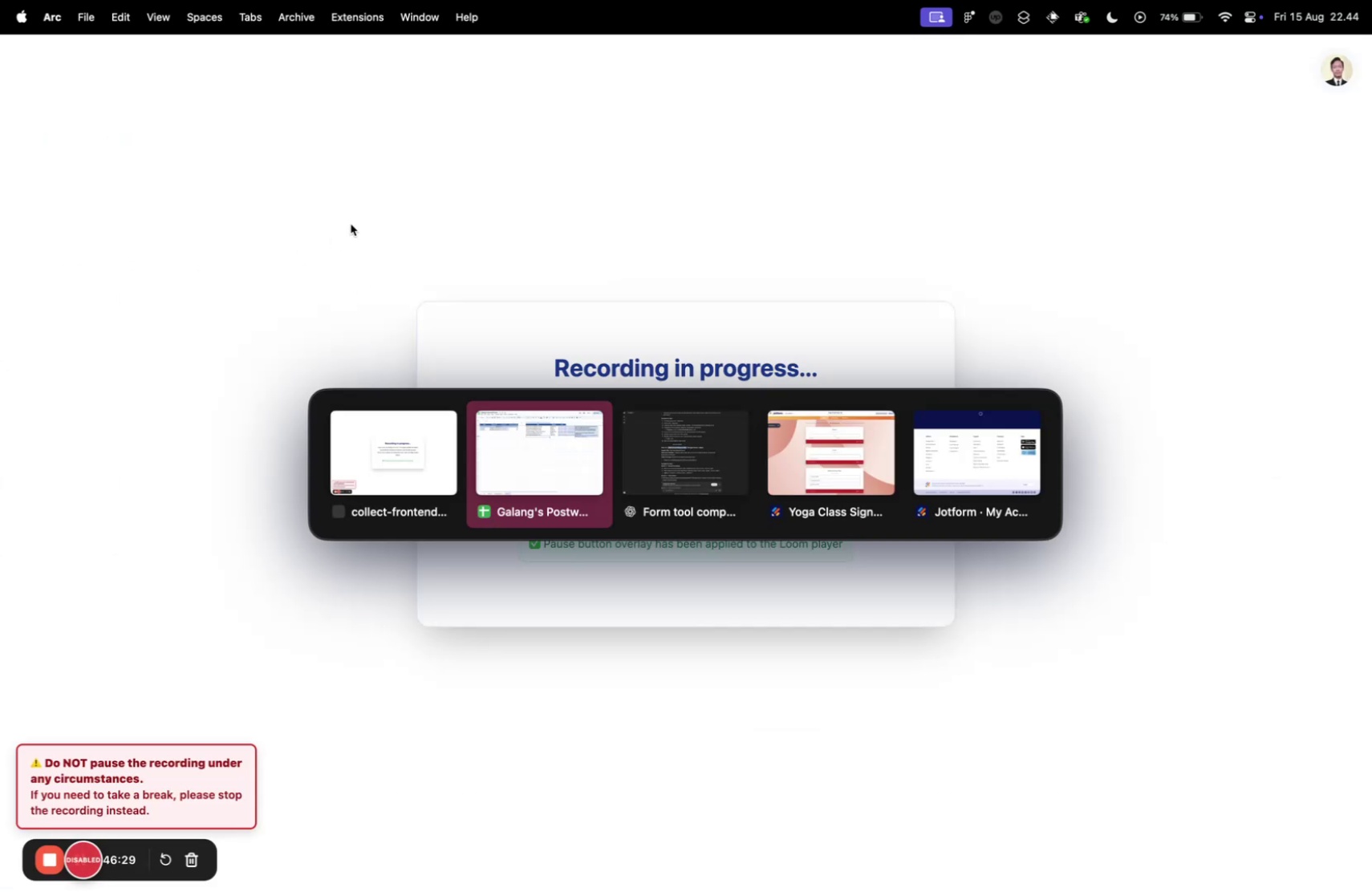 
left_click([626, 290])
 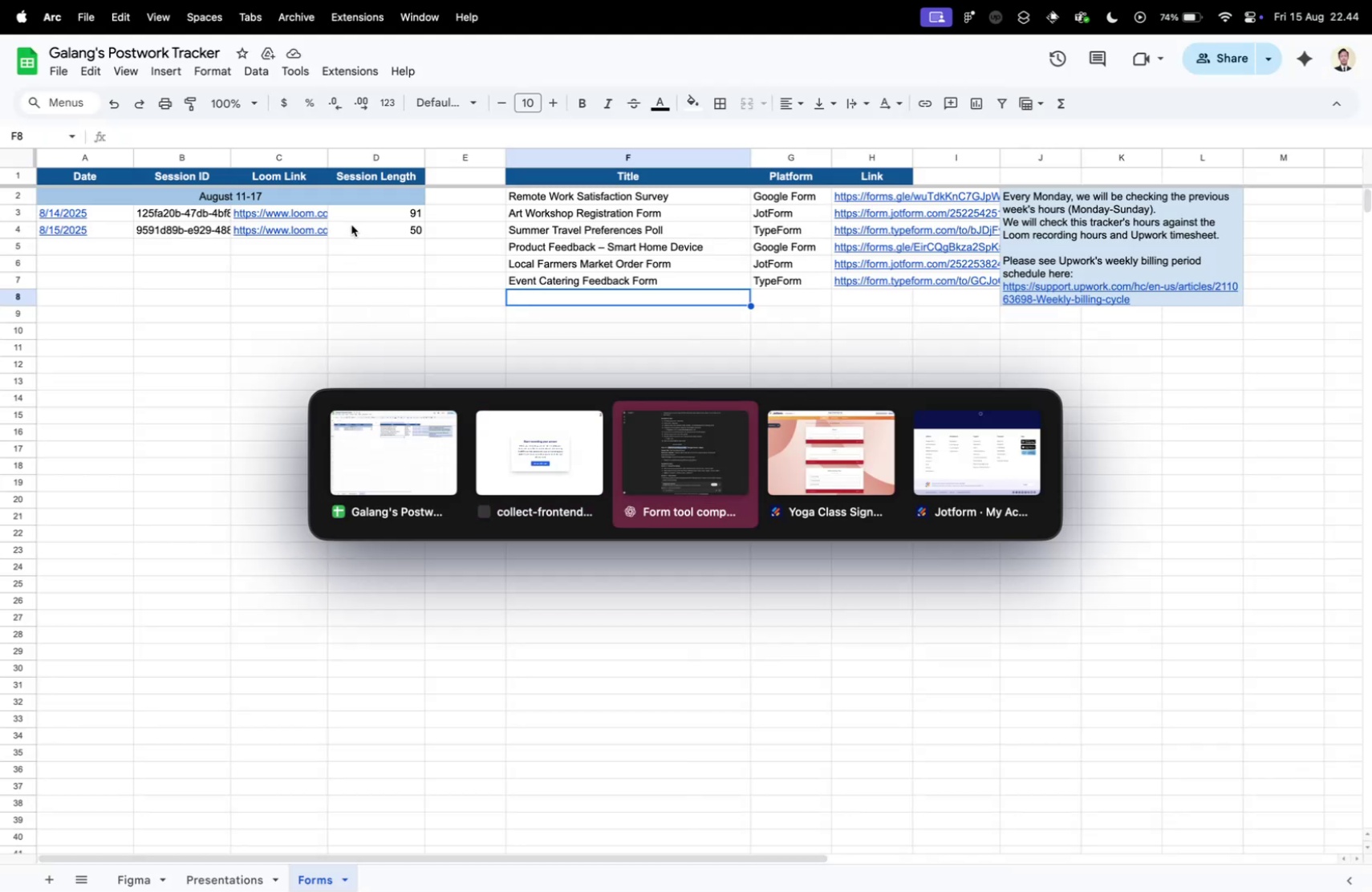 
key(Control+ControlLeft)
 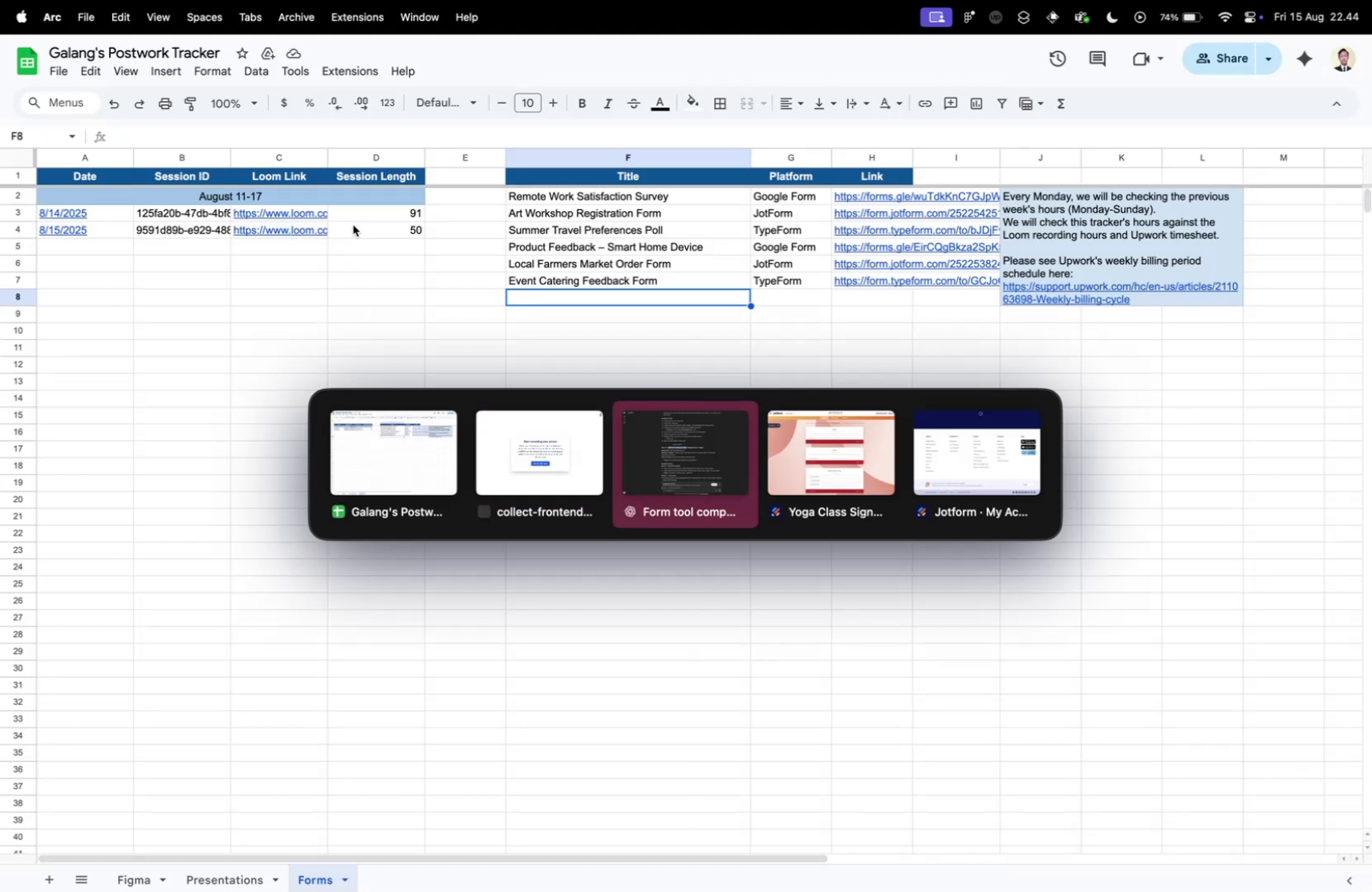 
key(Control+Tab)
 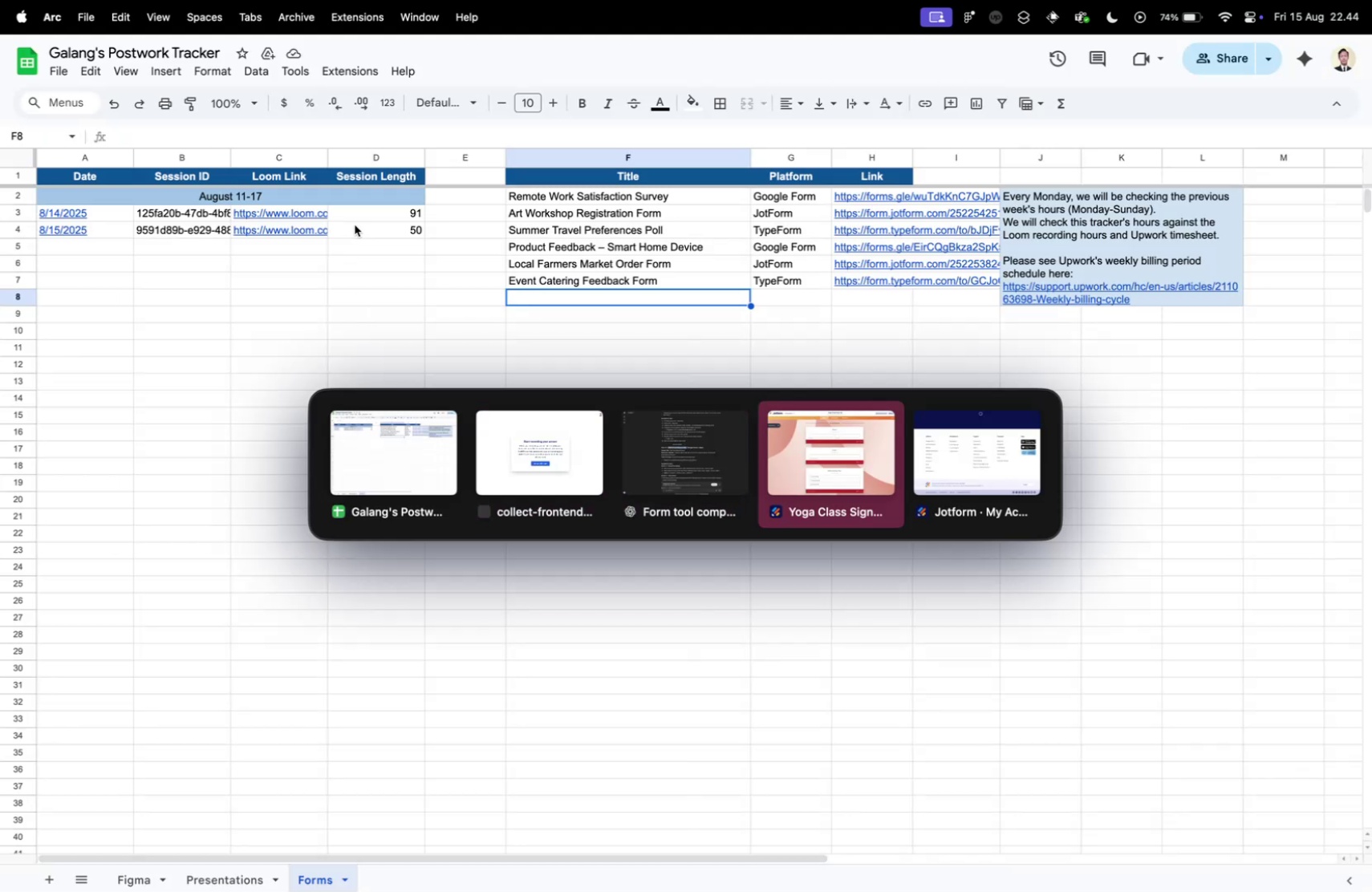 
key(Control+Tab)
 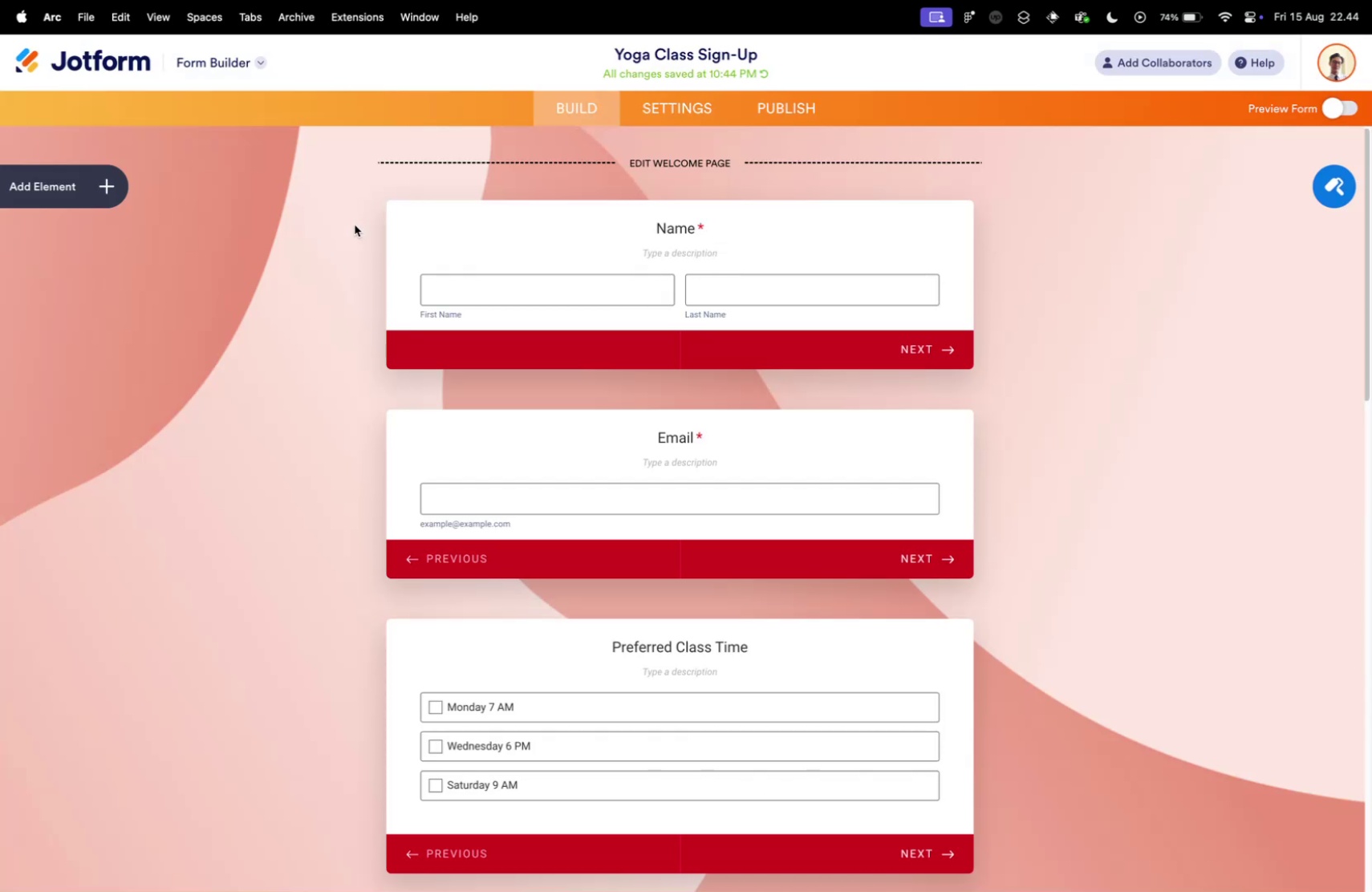 
key(Control+Tab)
 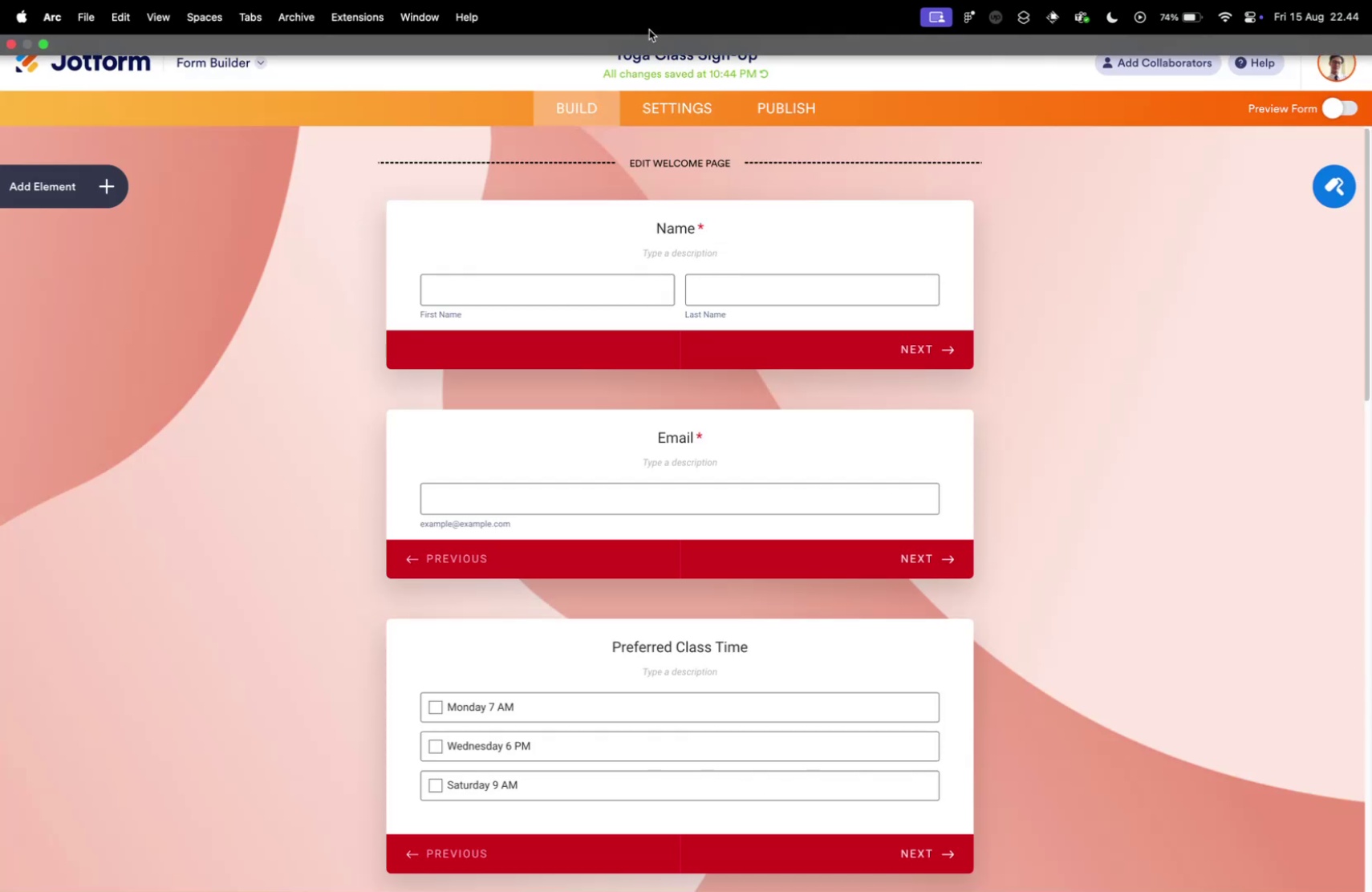 
key(Control+Tab)
 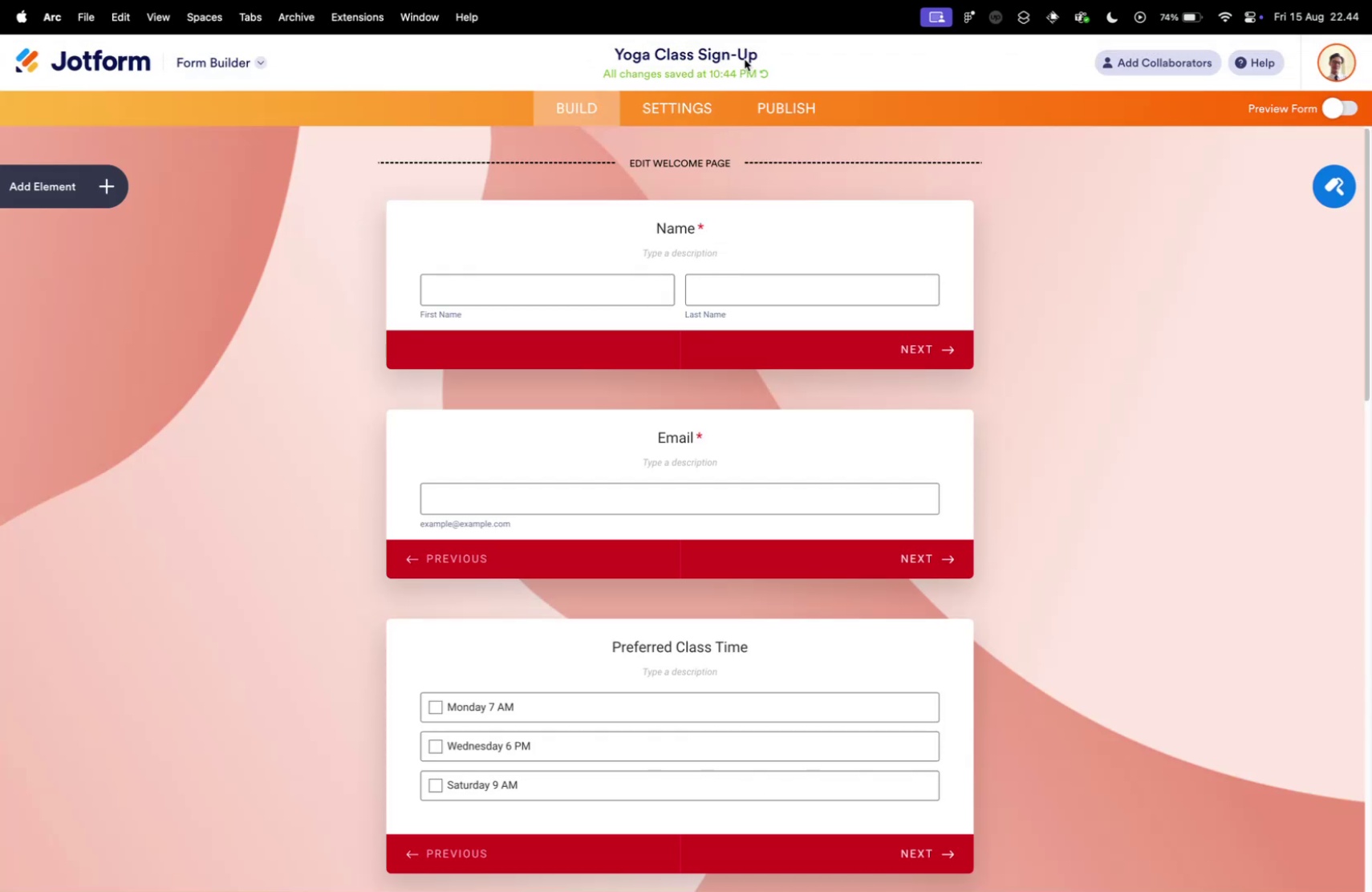 
key(Control+Tab)
 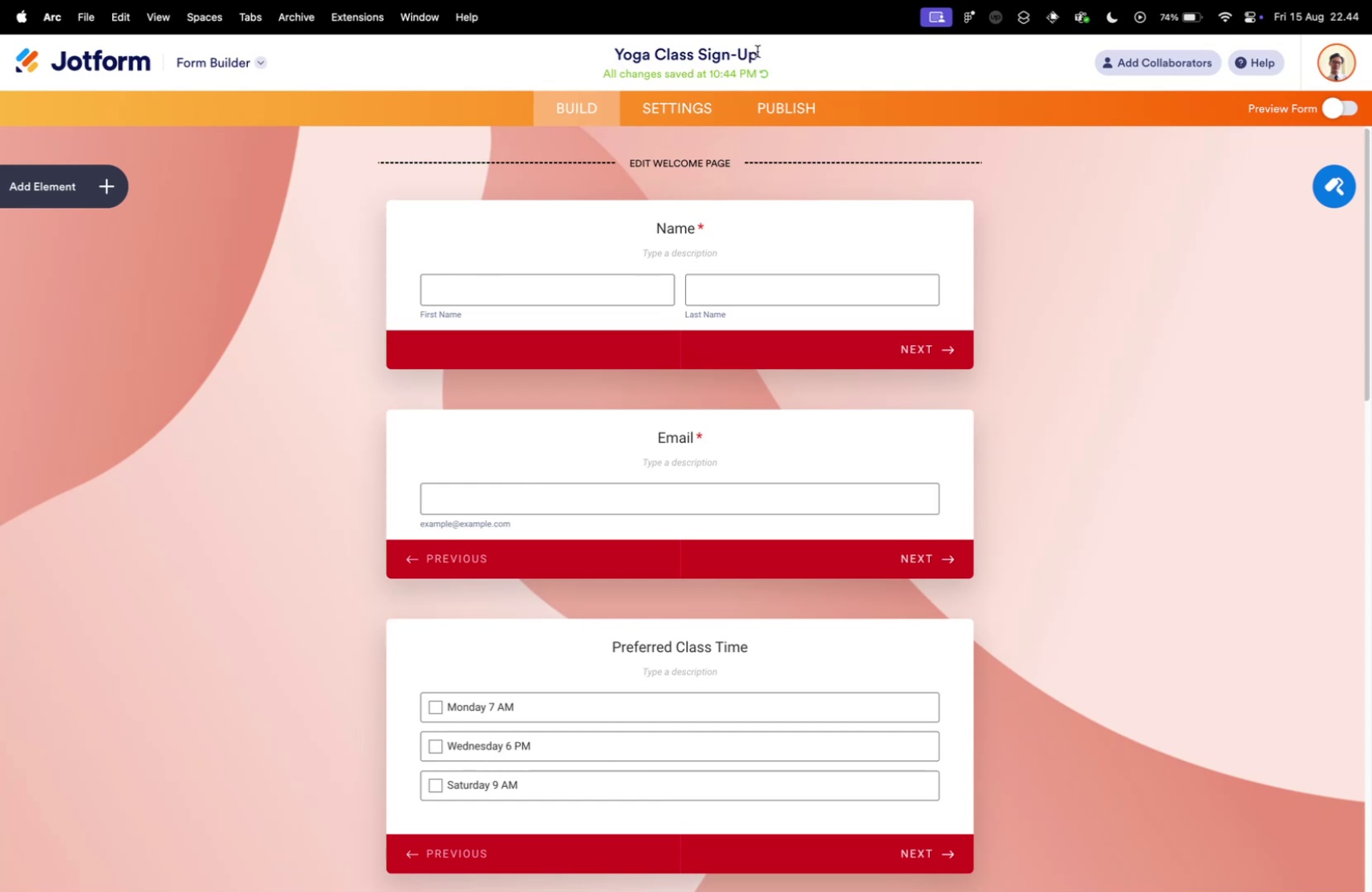 
left_click_drag(start_coordinate=[770, 52], to_coordinate=[609, 55])
 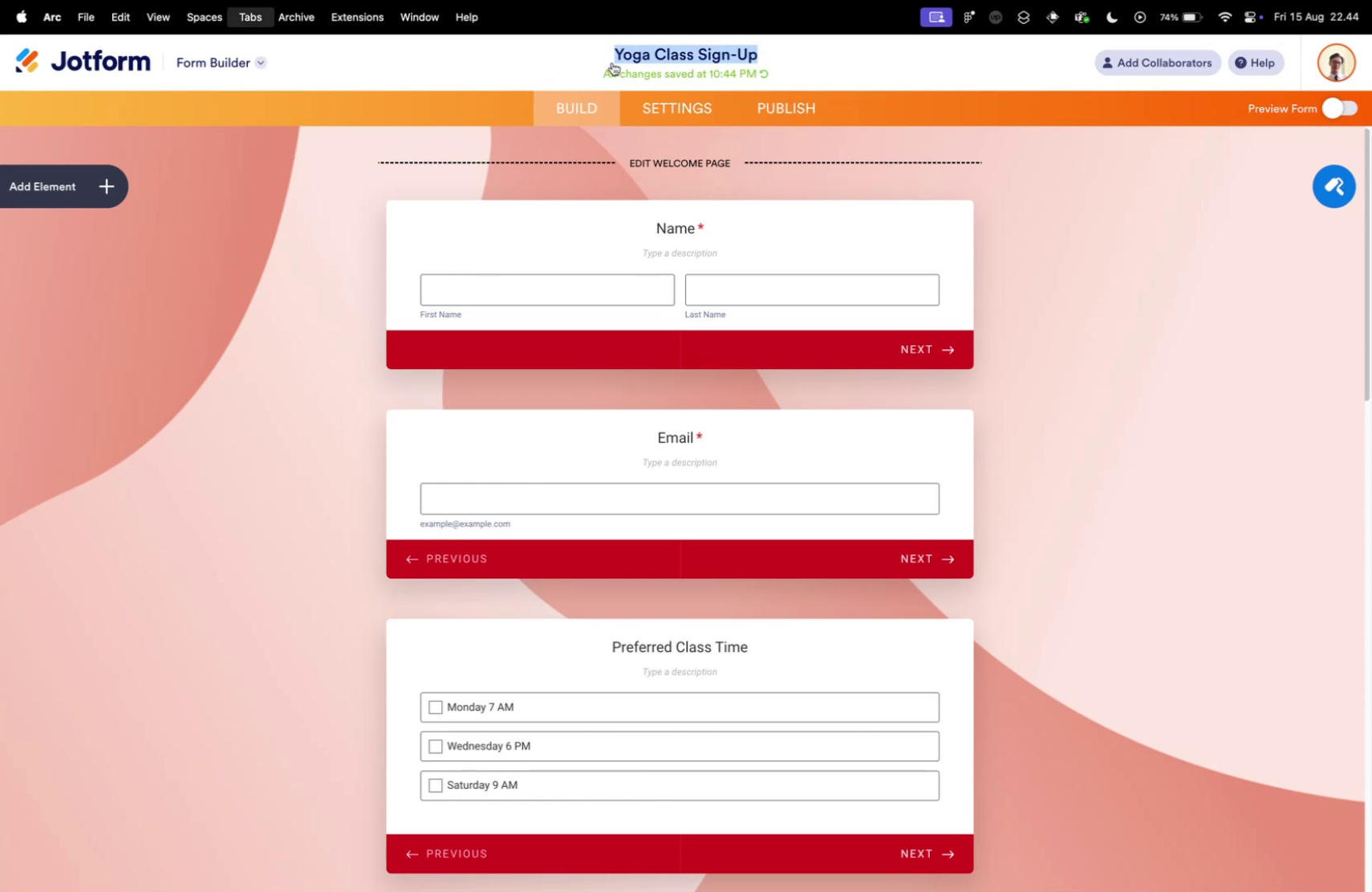 
left_click_drag(start_coordinate=[613, 54], to_coordinate=[753, 50])
 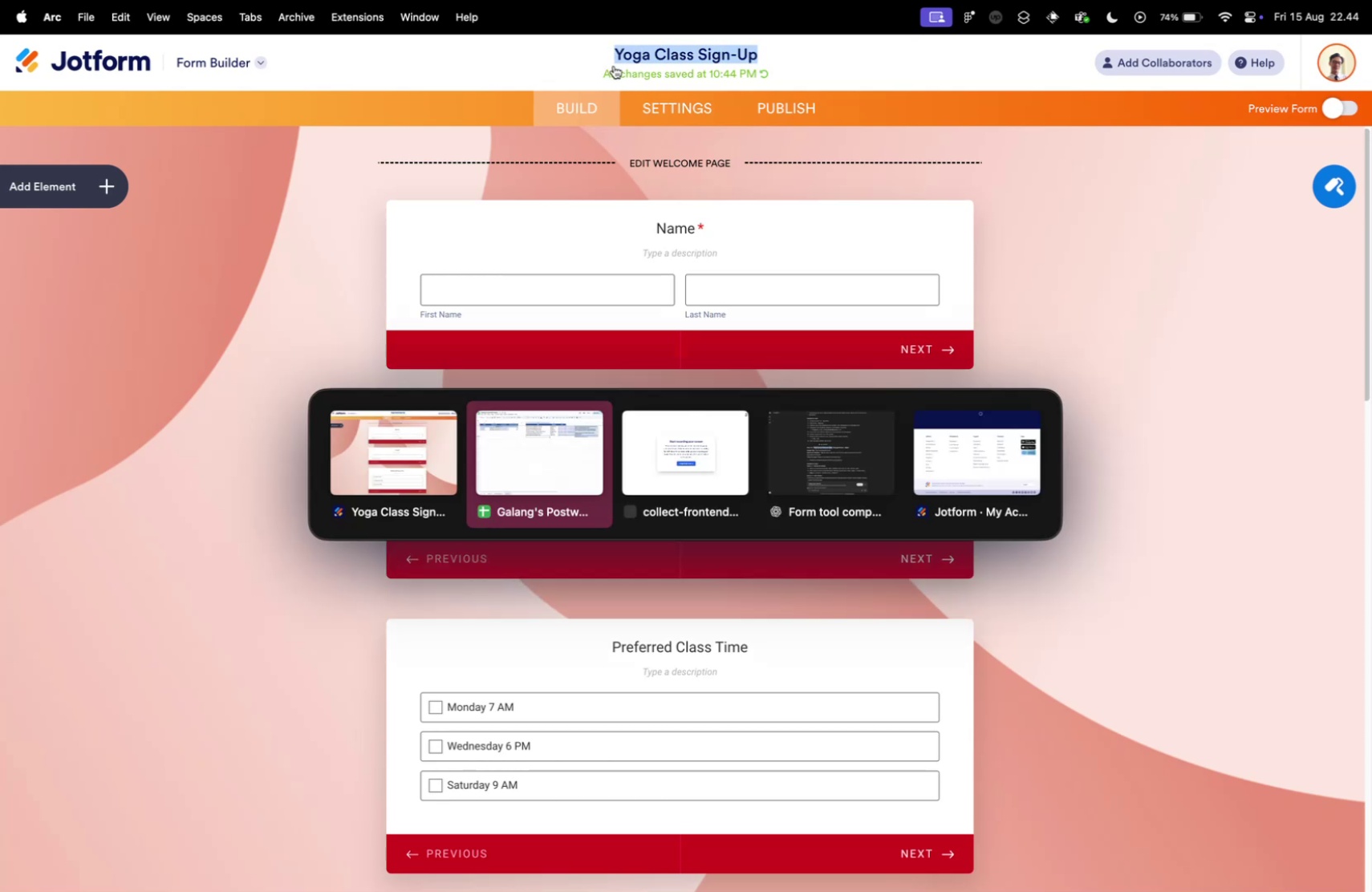 
left_click_drag(start_coordinate=[757, 51], to_coordinate=[605, 55])
 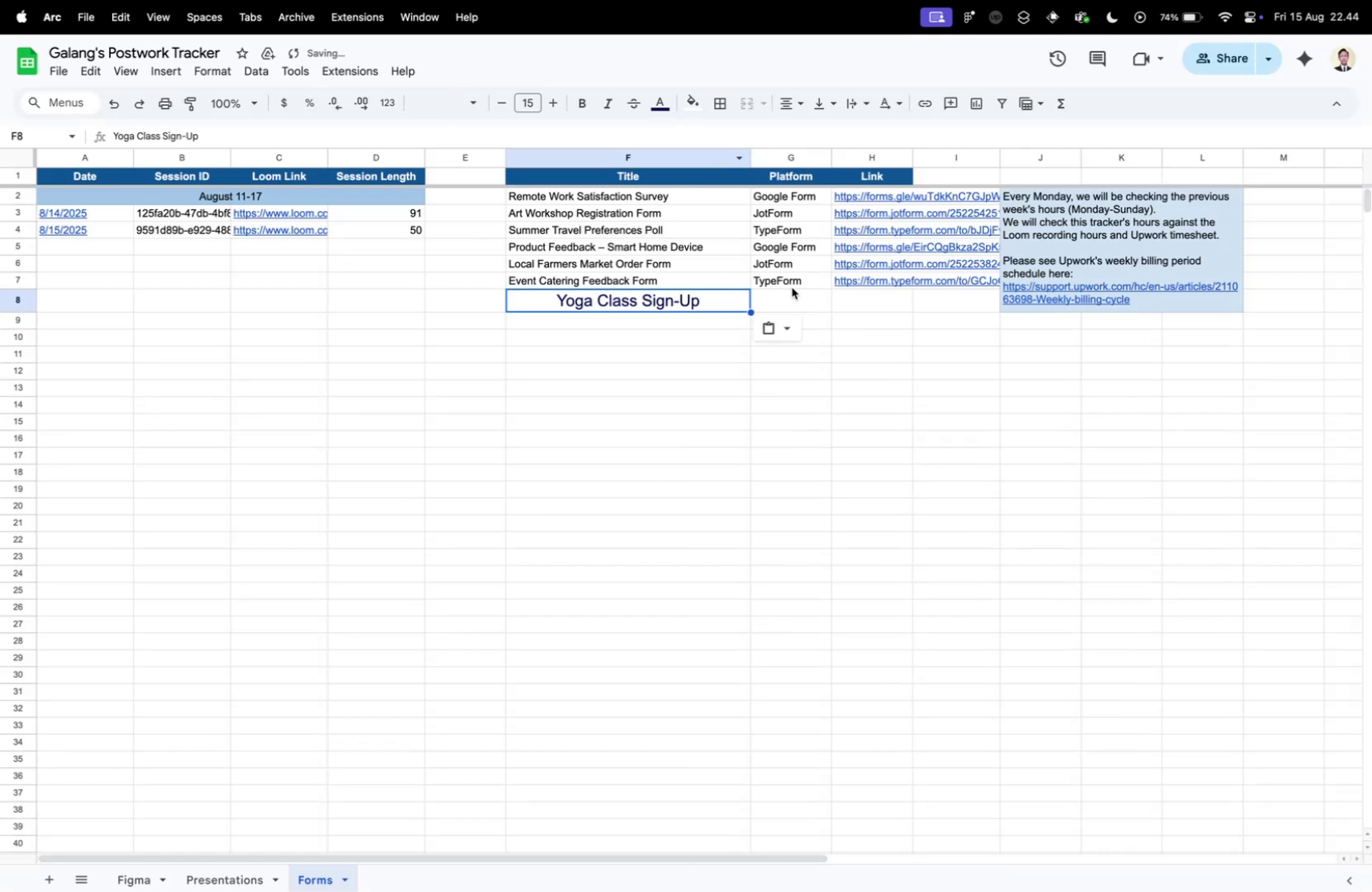 
key(Meta+CommandLeft)
 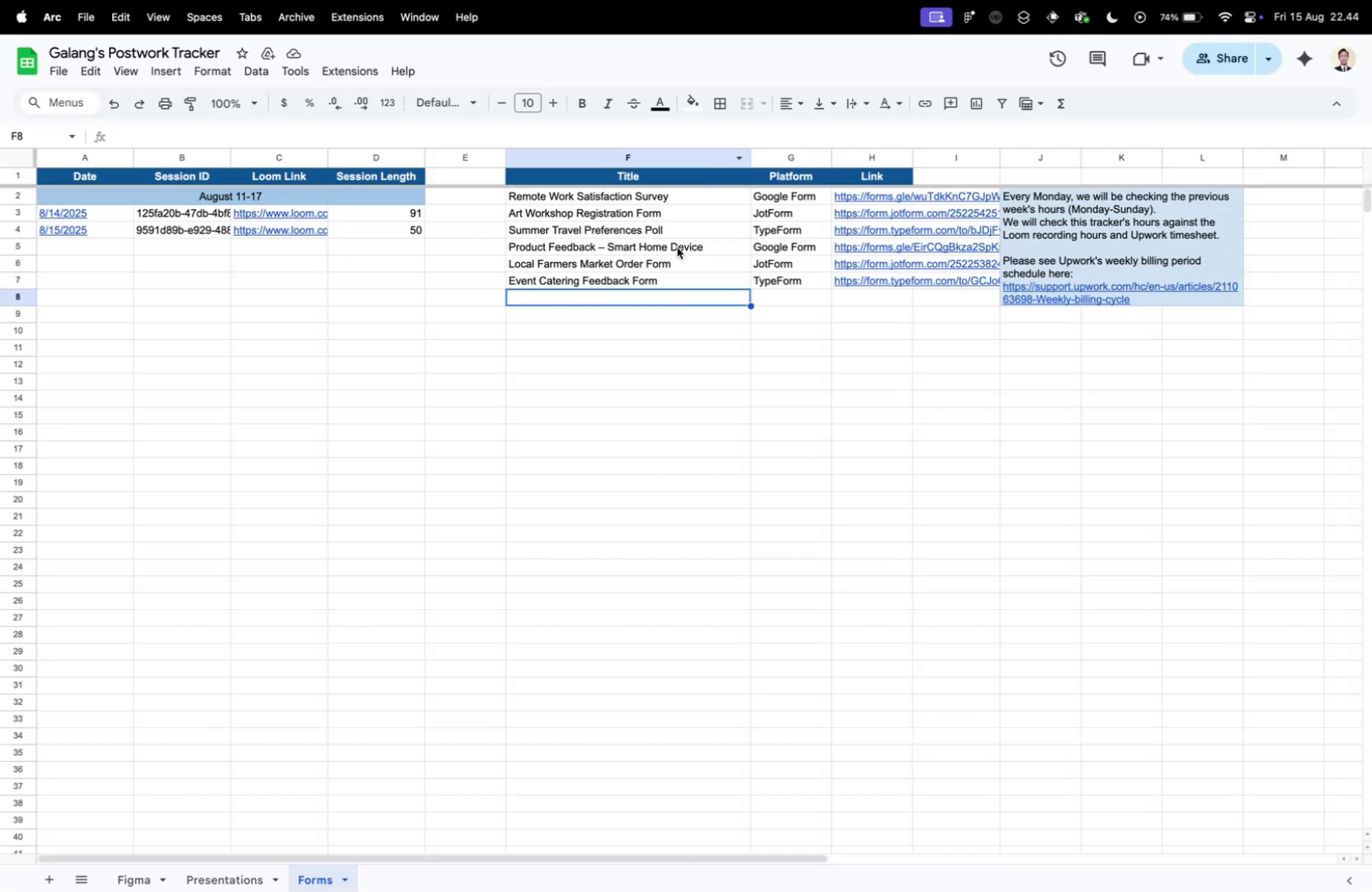 
key(Meta+C)
 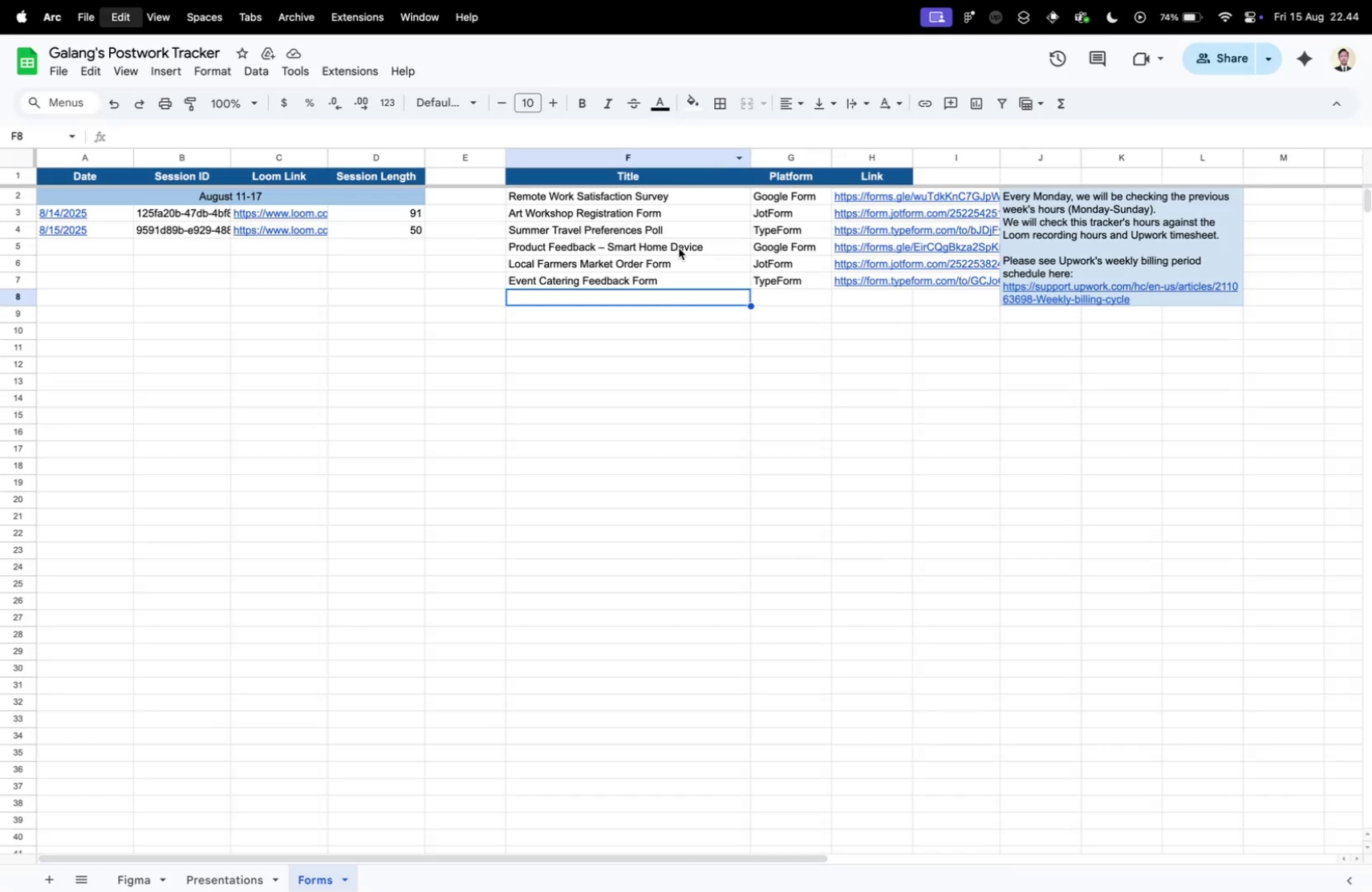 
key(Control+Tab)
 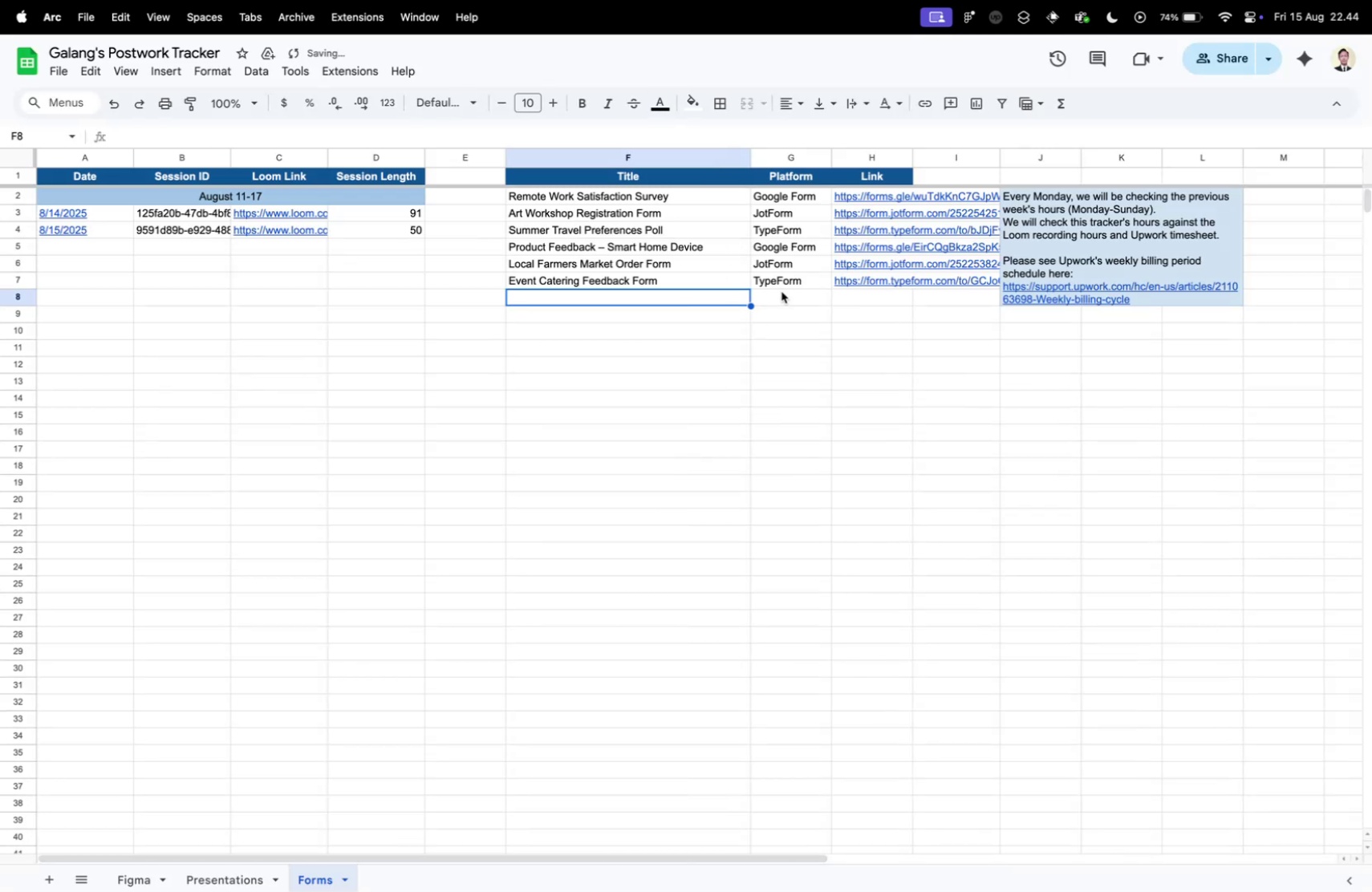 
key(Meta+V)
 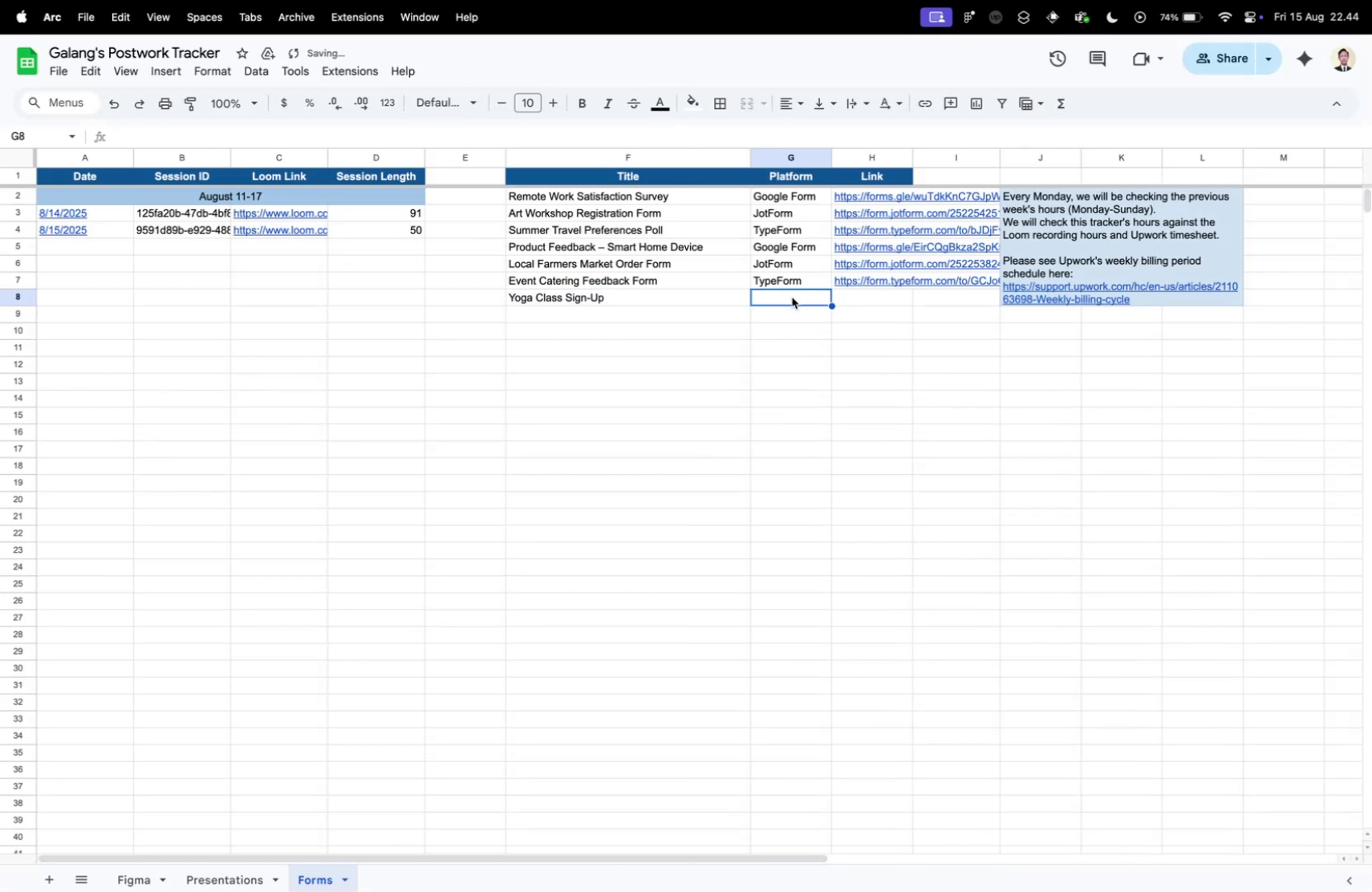 
key(Meta+Z)
 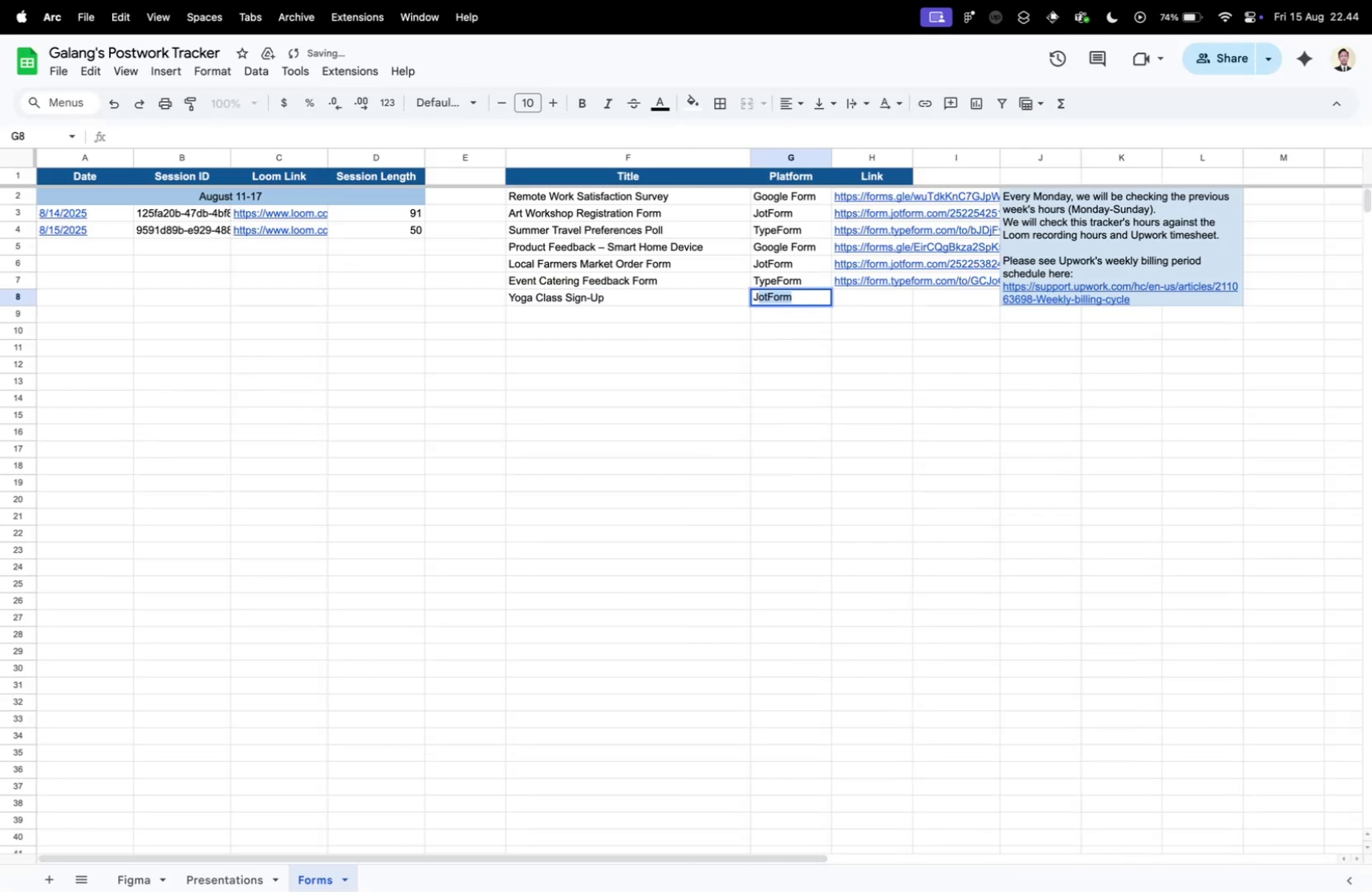 
key(Meta+Shift+V)
 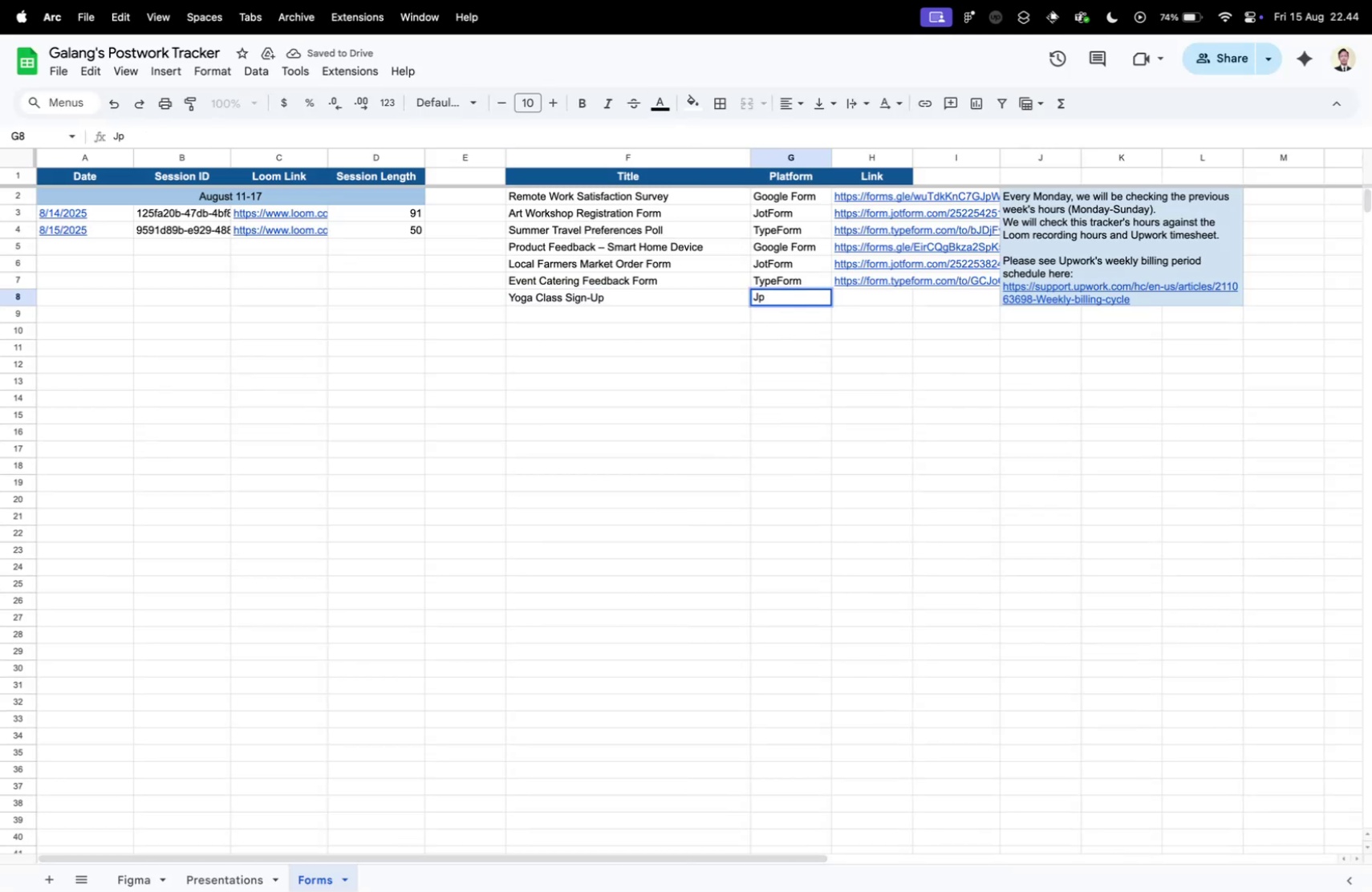 
left_click([784, 294])
 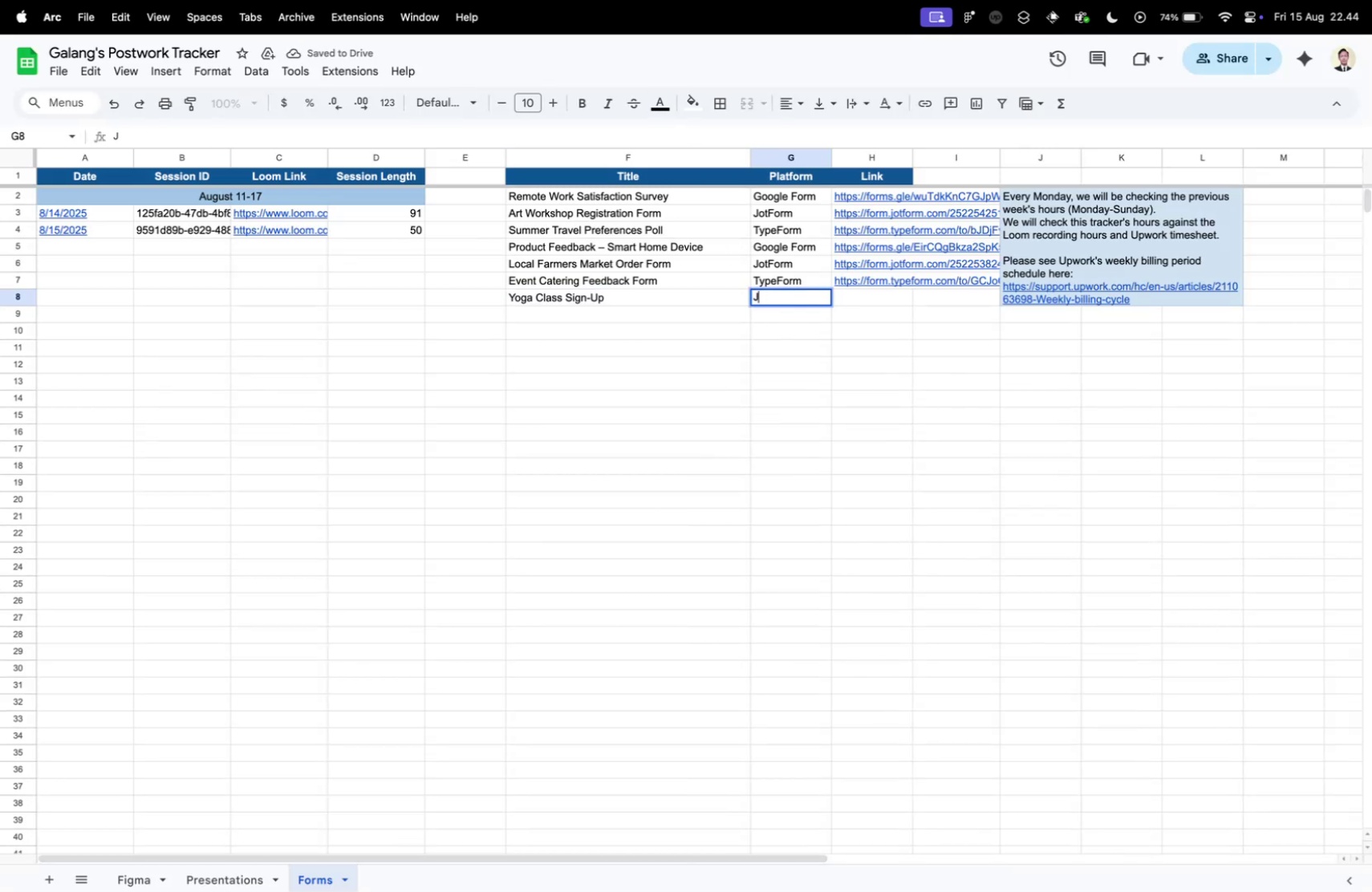 
type(Jp)
key(Backspace)
type(o)
 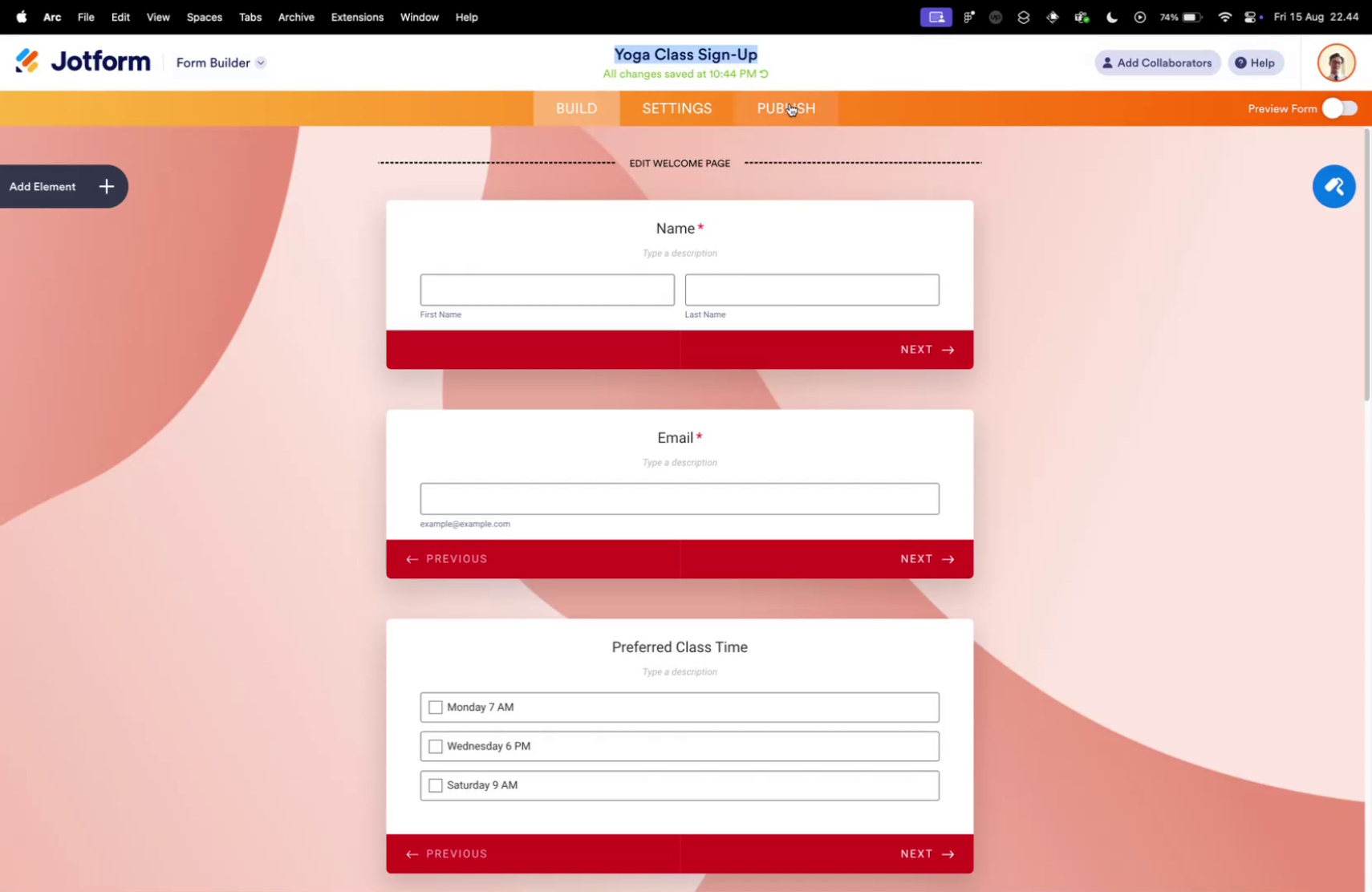 
key(Enter)
 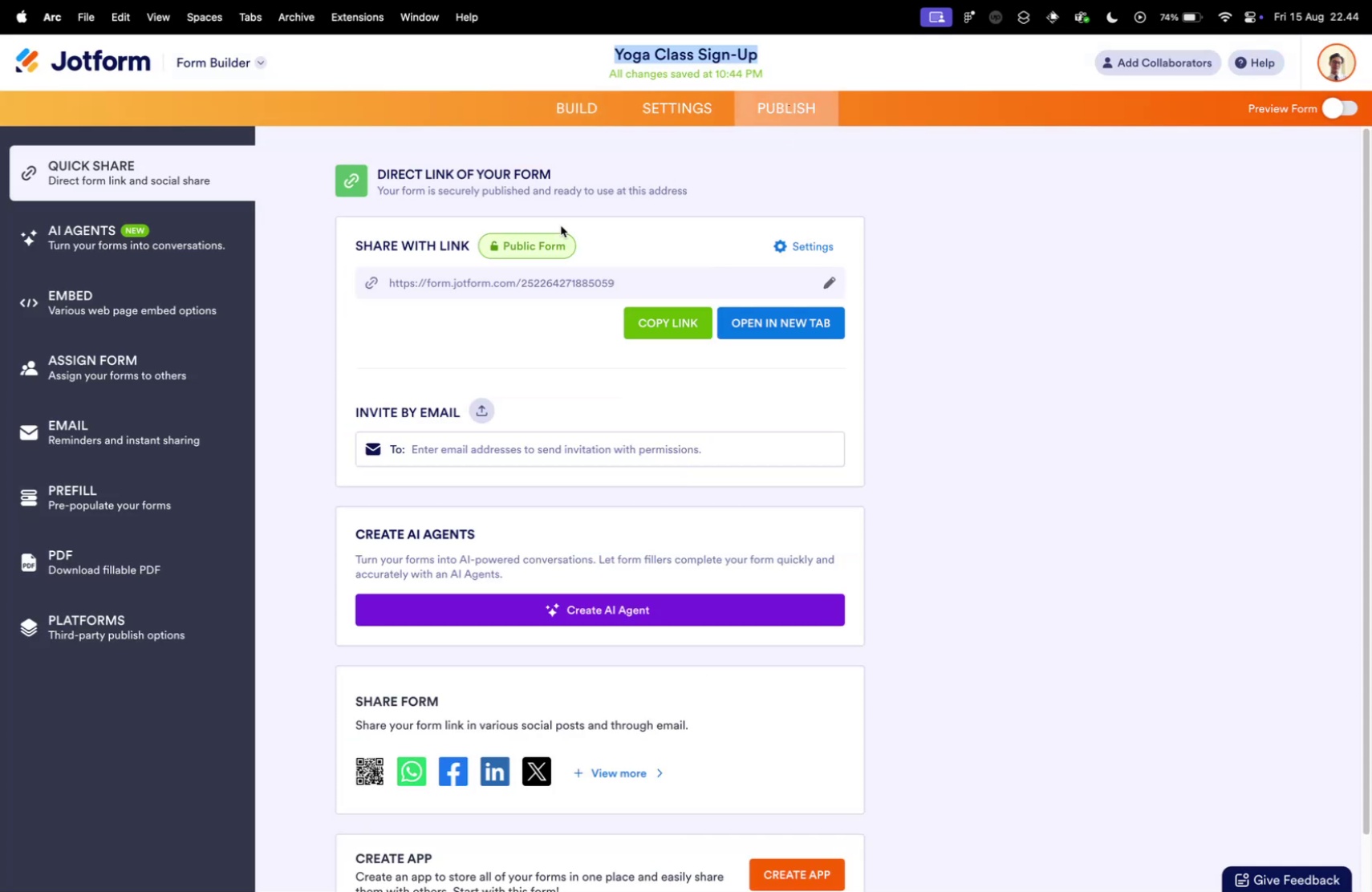 
key(Control+ControlLeft)
 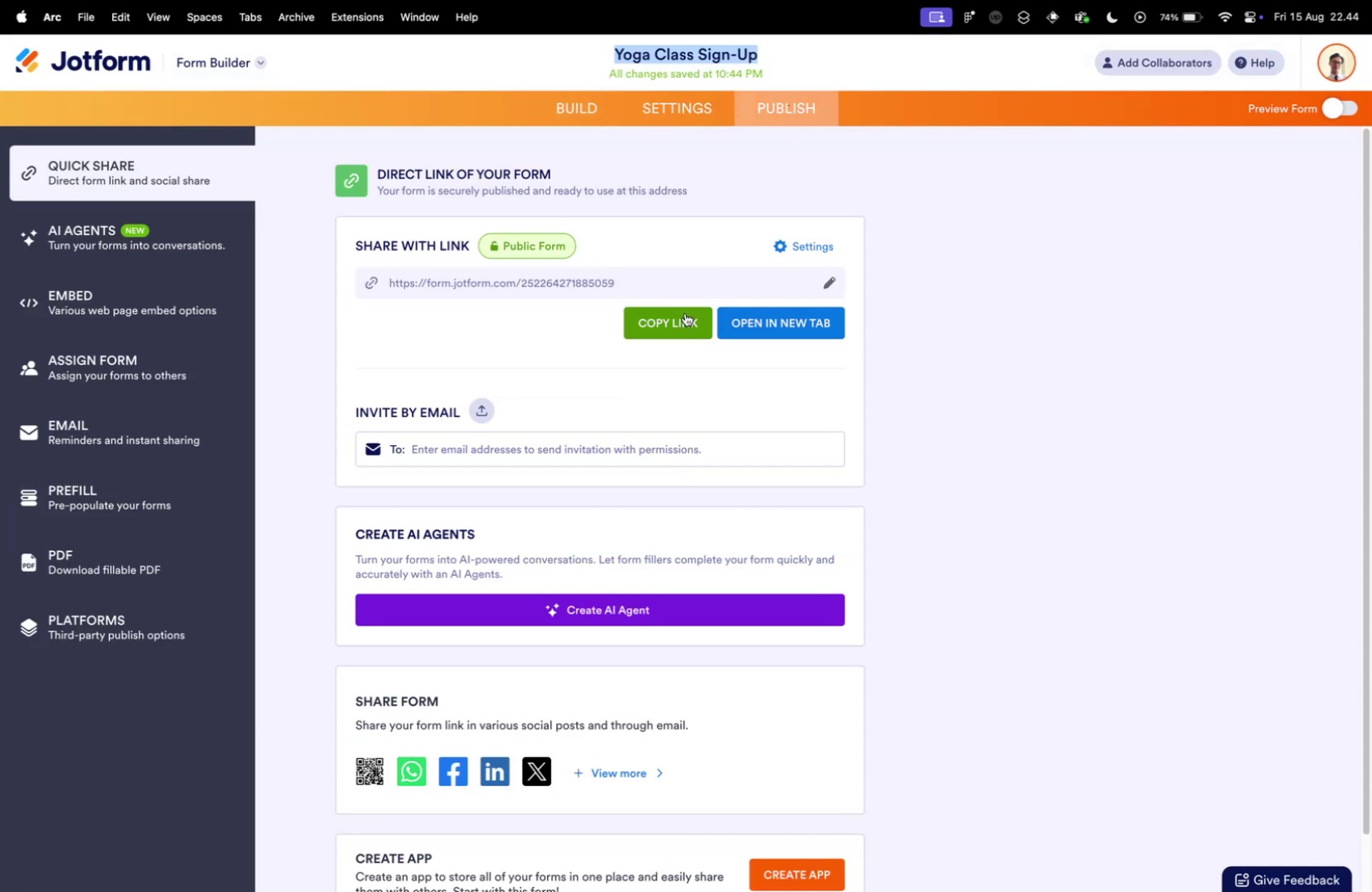 
key(Control+Tab)
 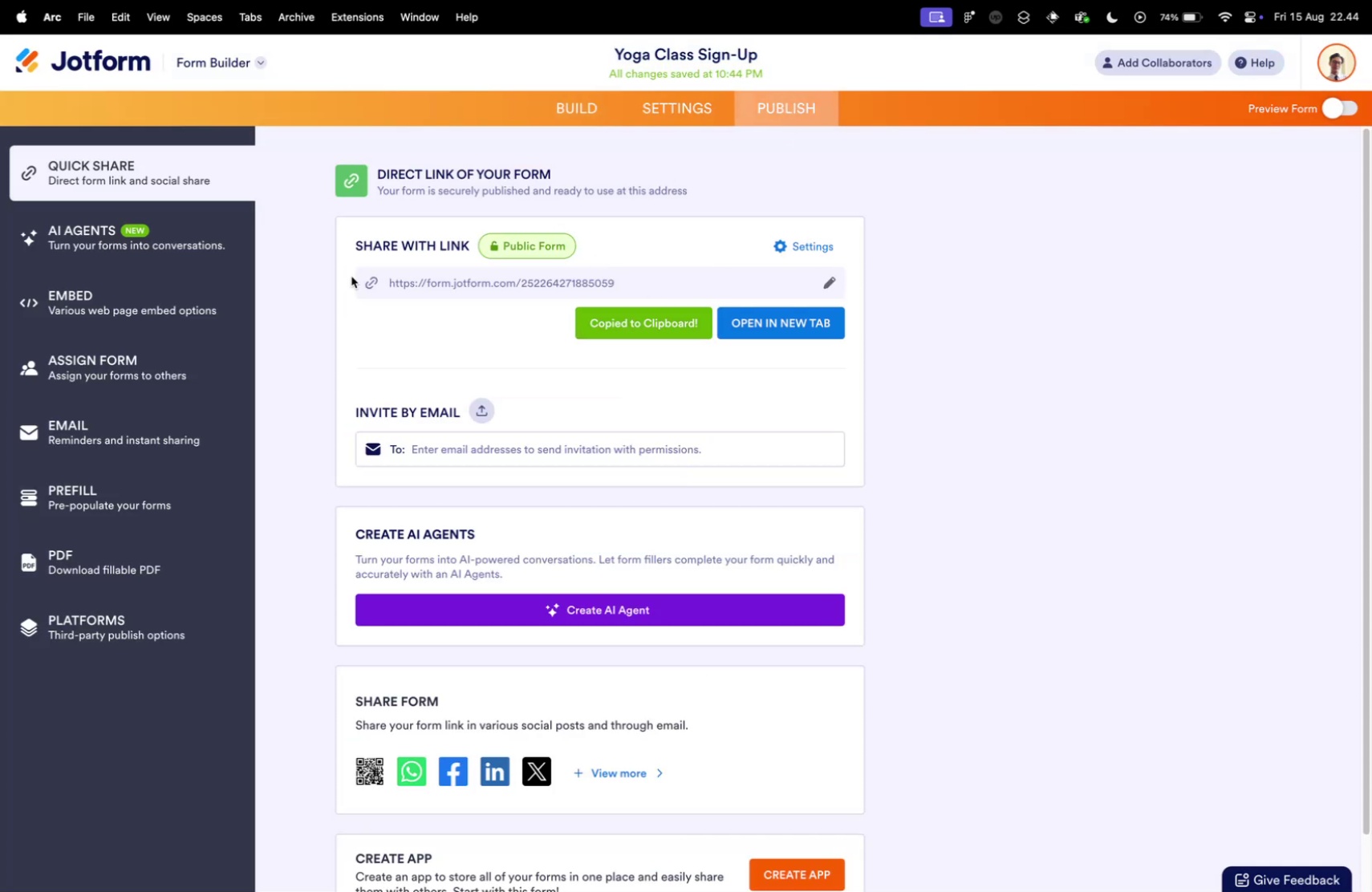 
left_click([789, 99])
 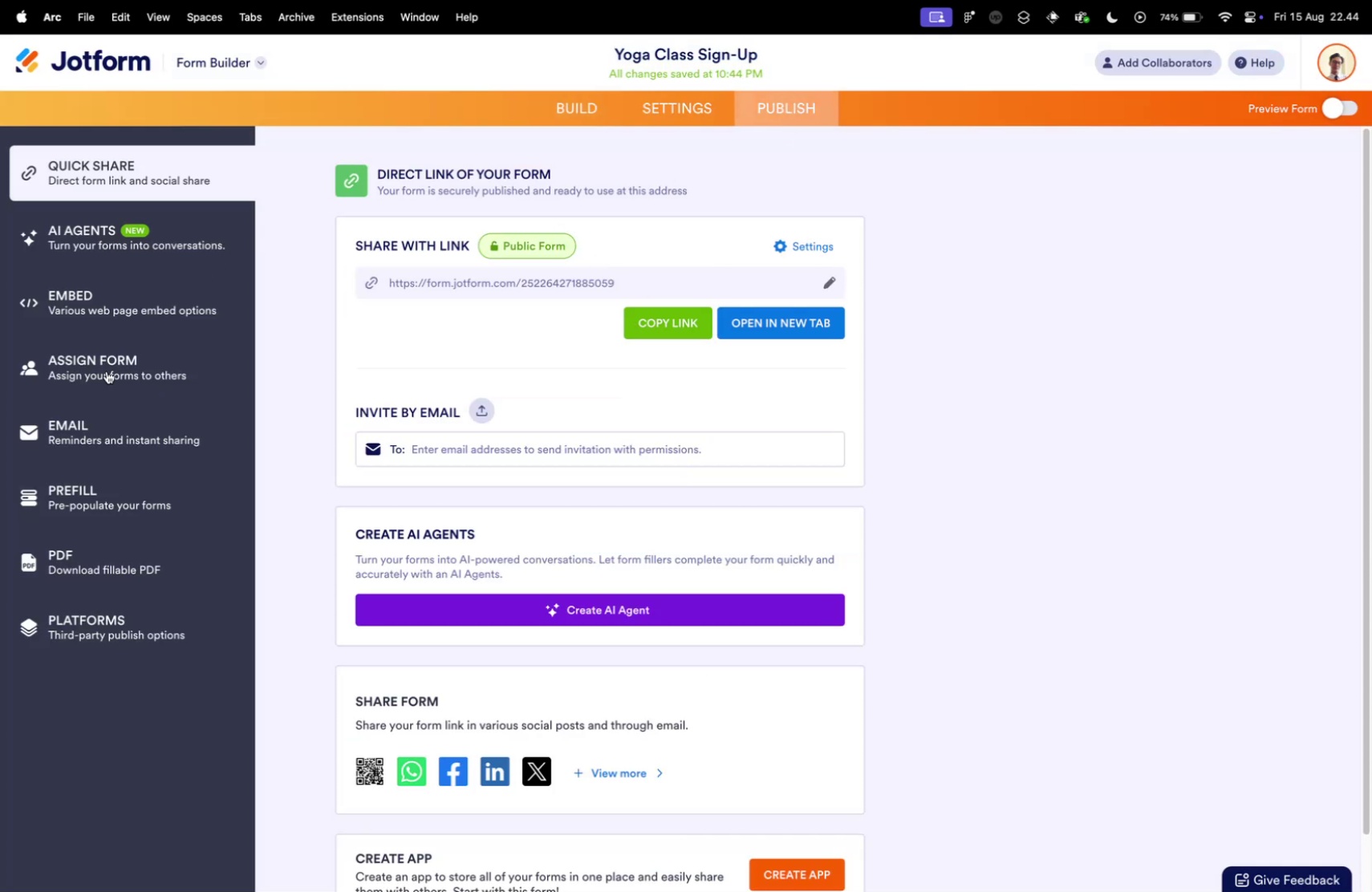 
left_click([676, 314])
 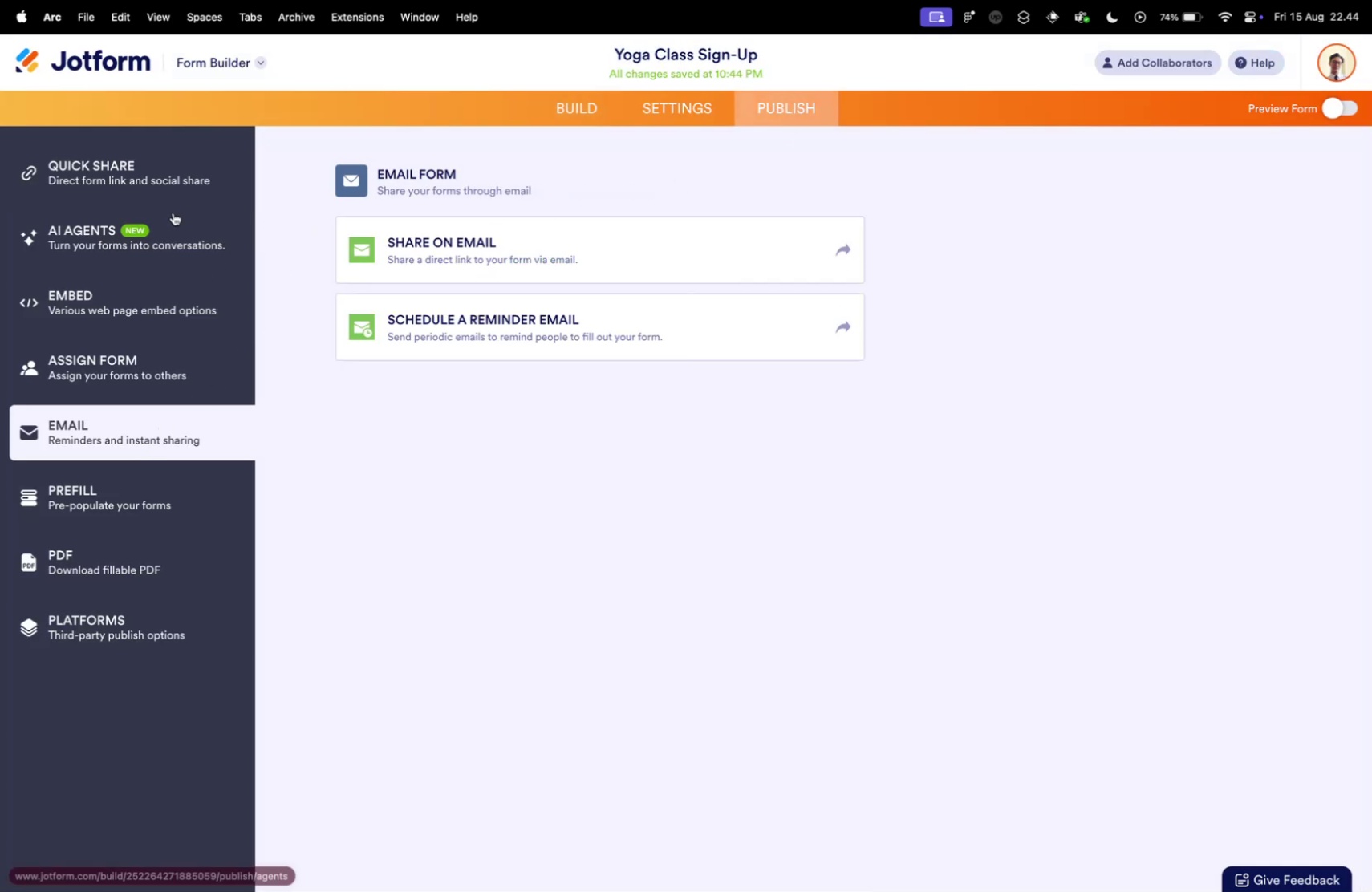 
left_click([107, 371])
 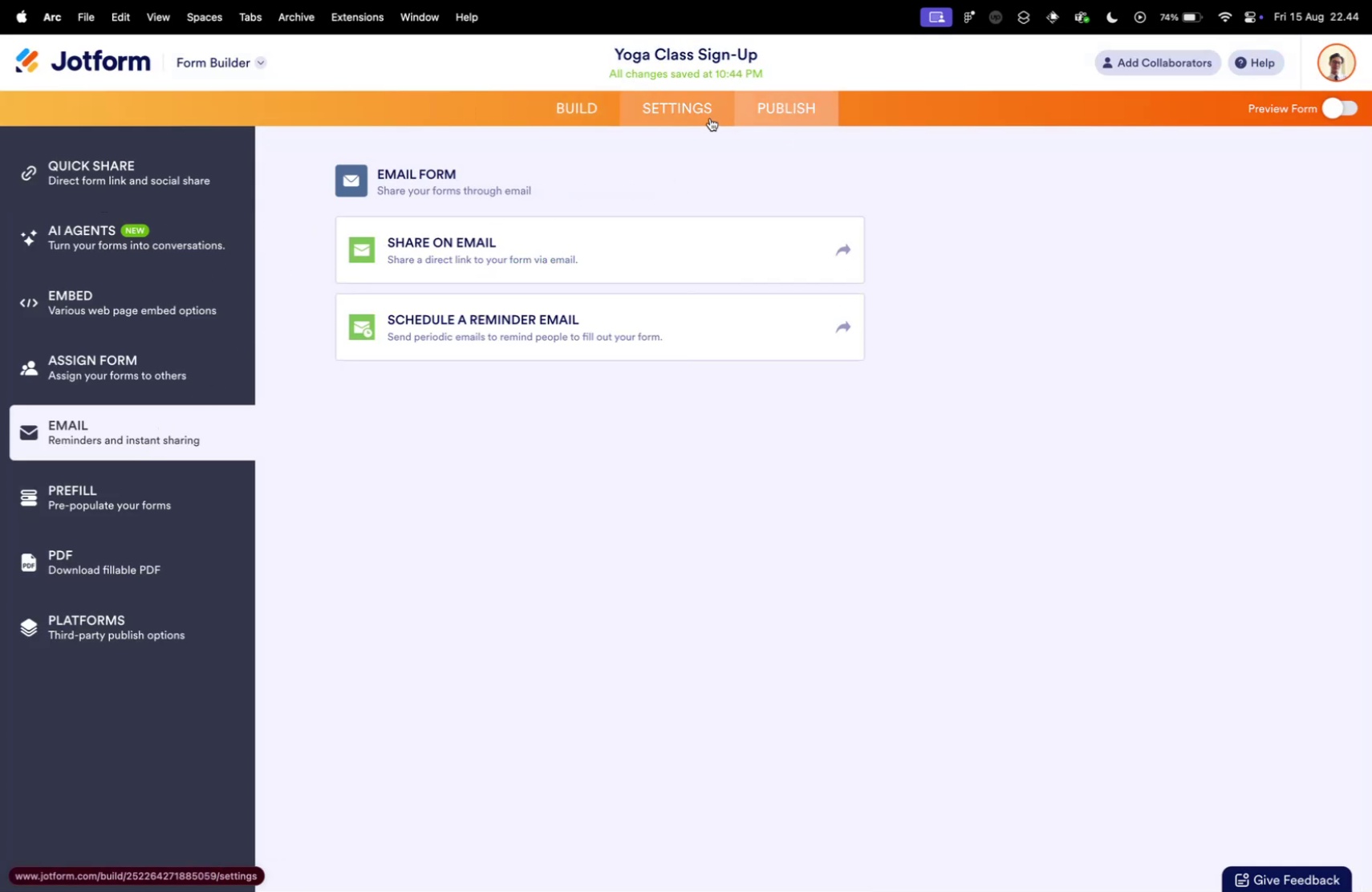 
left_click([142, 440])
 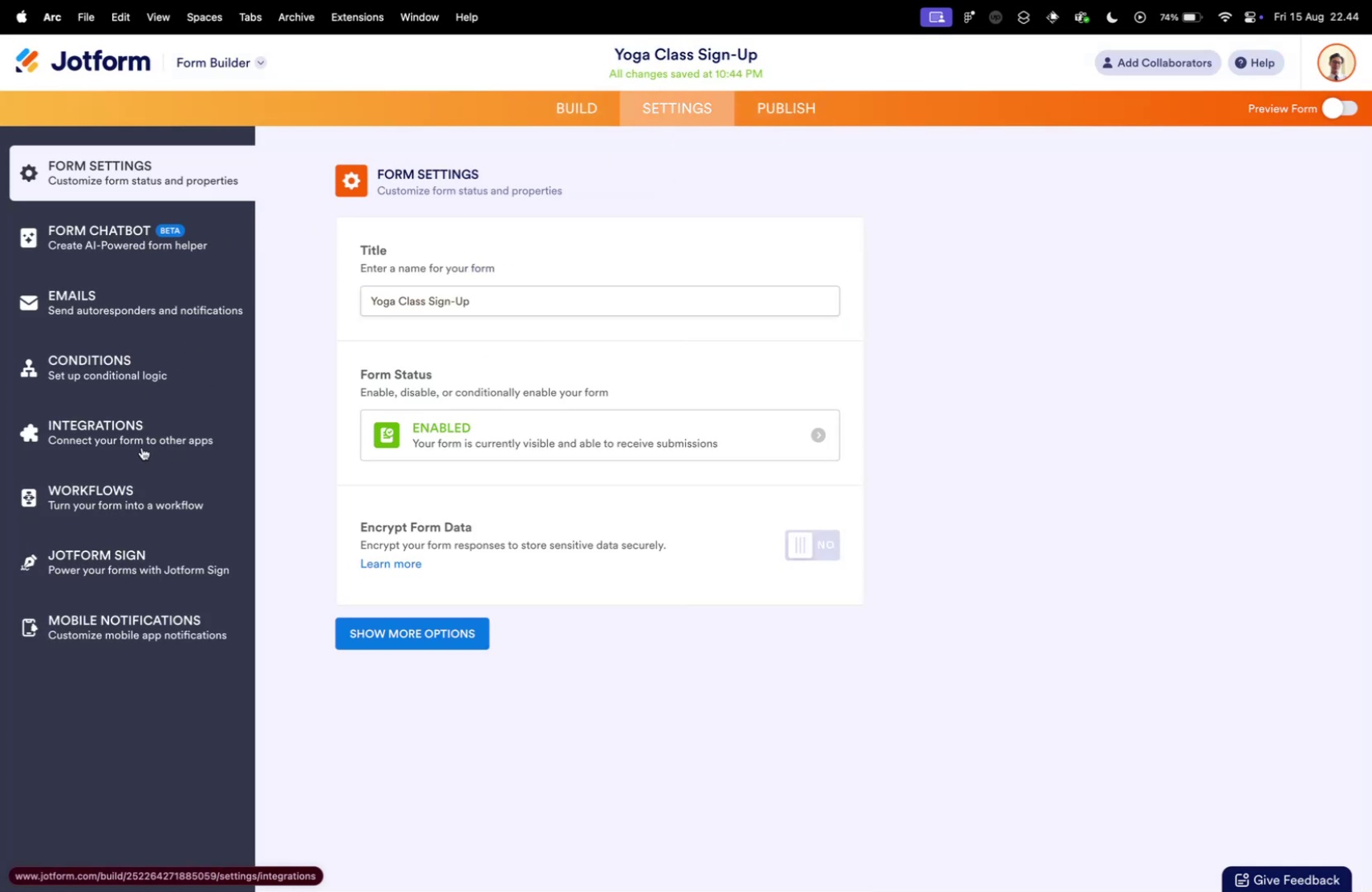 
left_click([710, 118])
 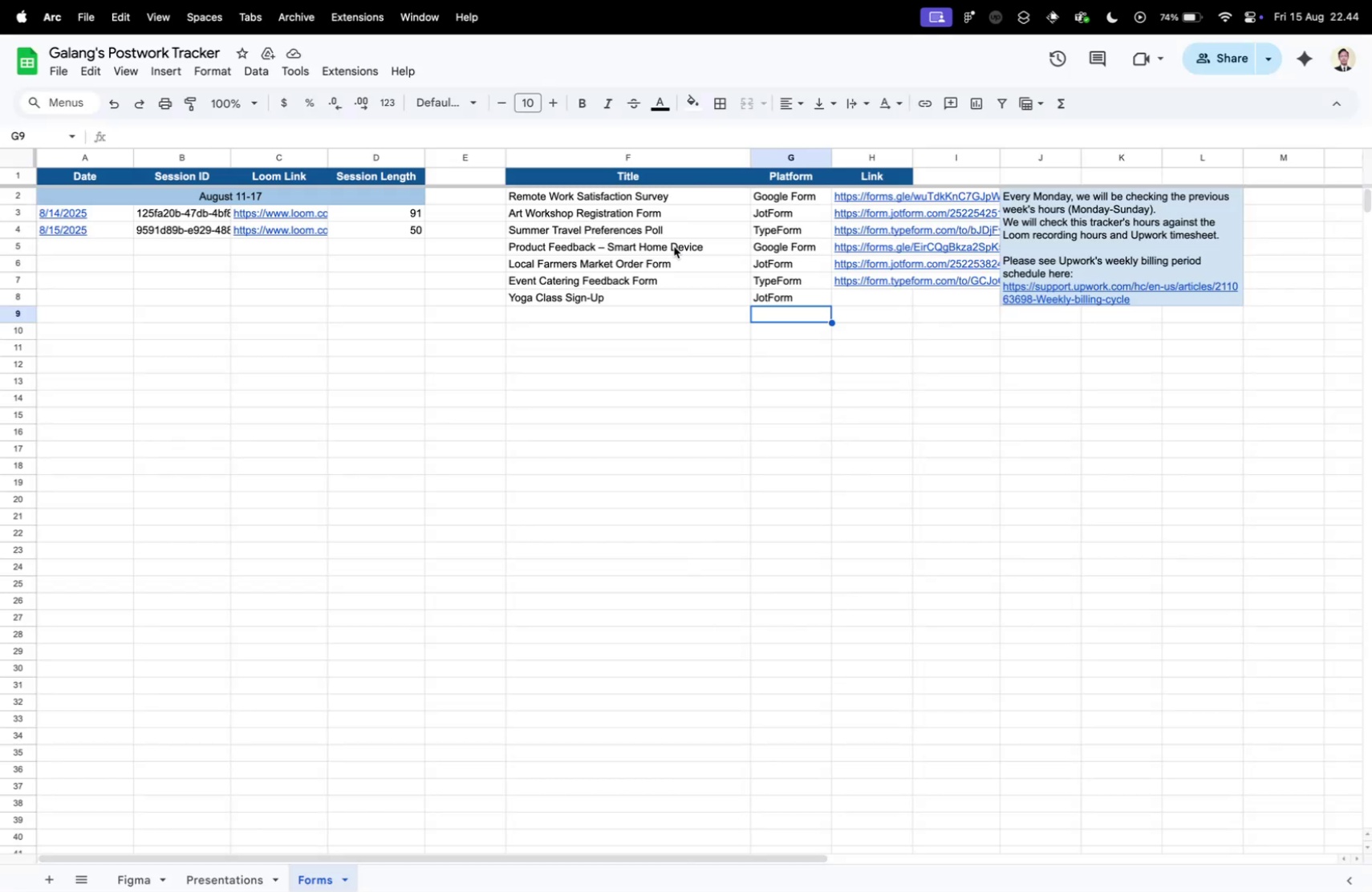 
wait(5.93)
 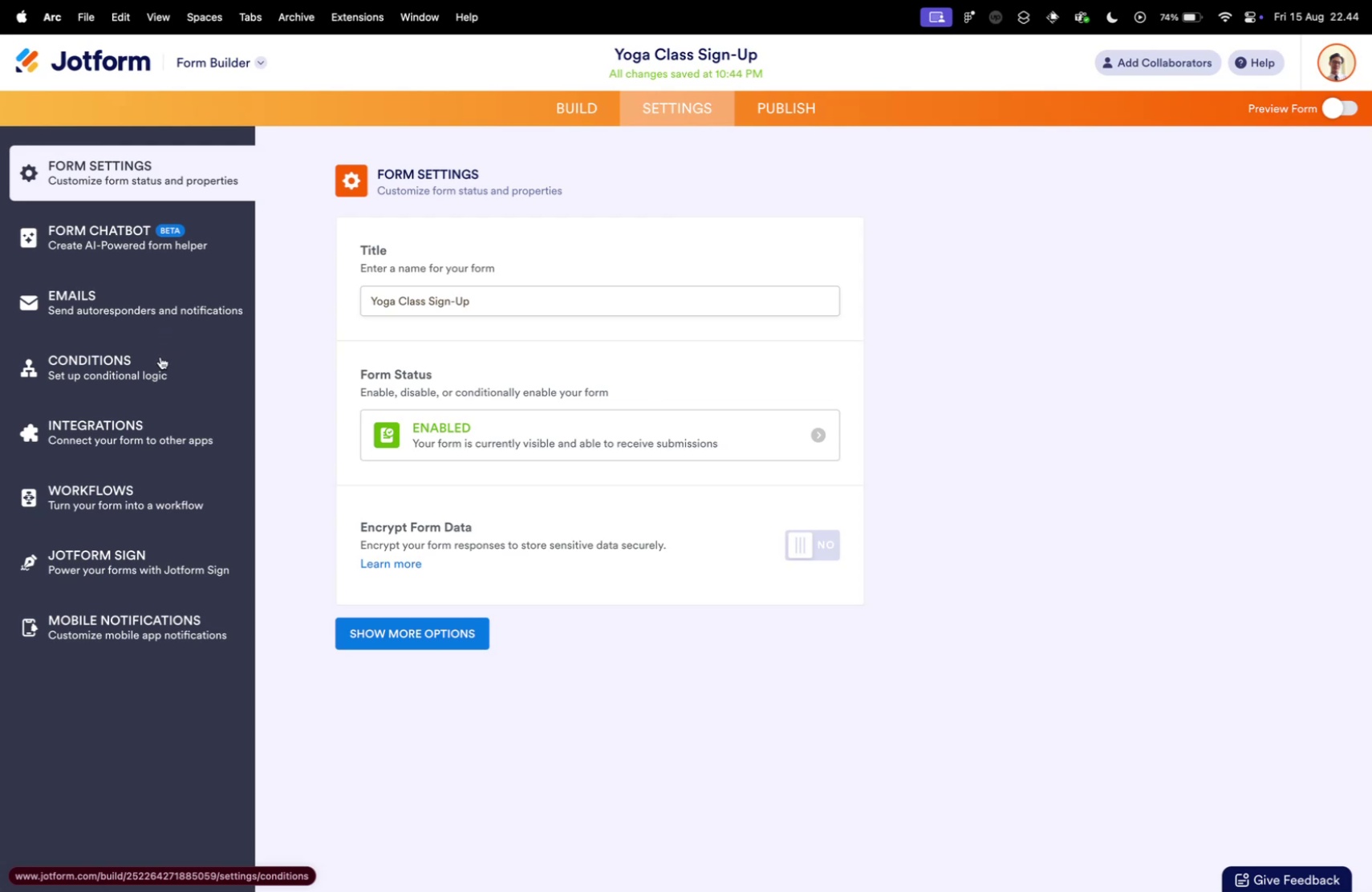 
key(Control+ControlLeft)
 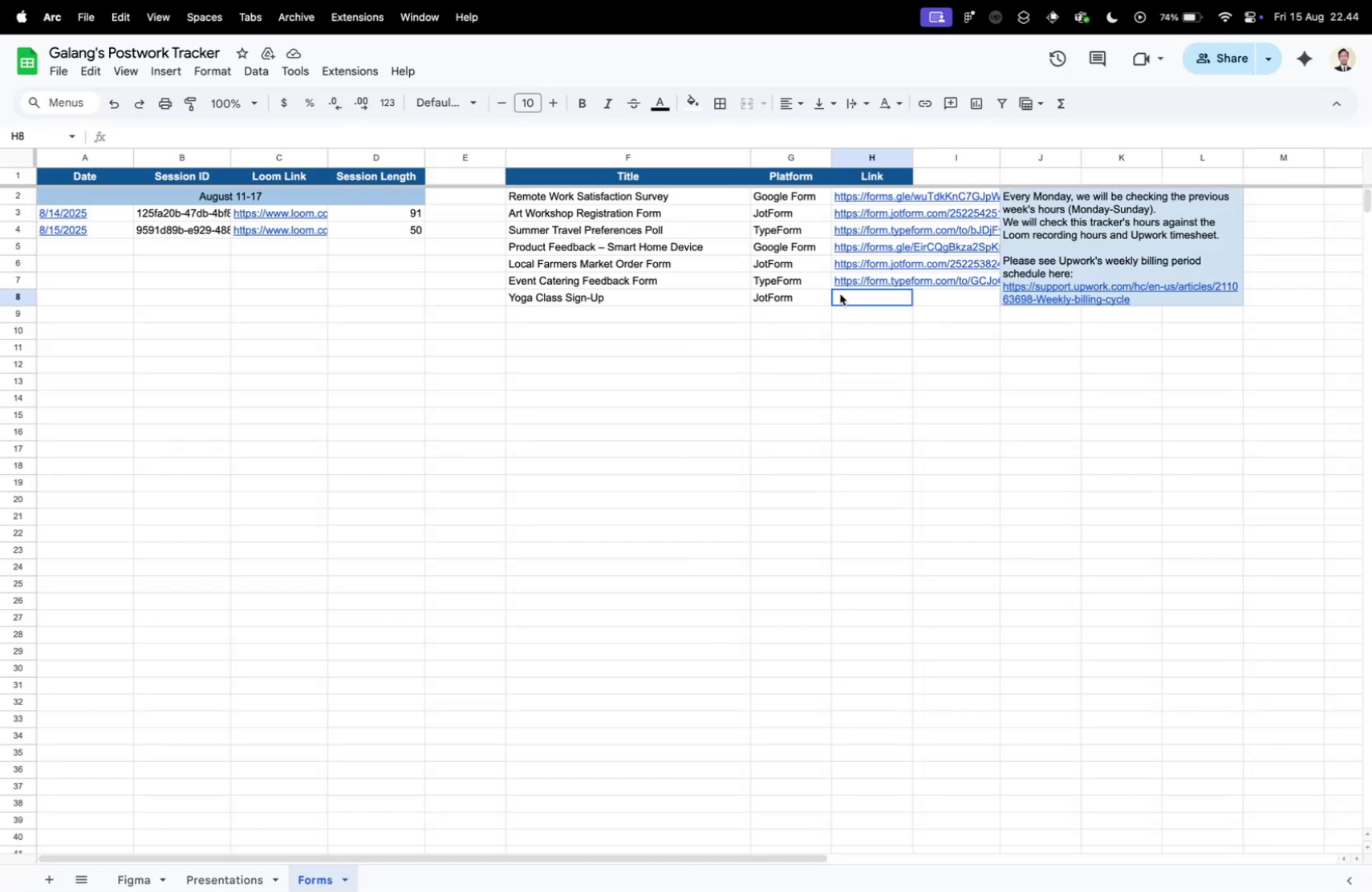 
key(Control+Tab)
 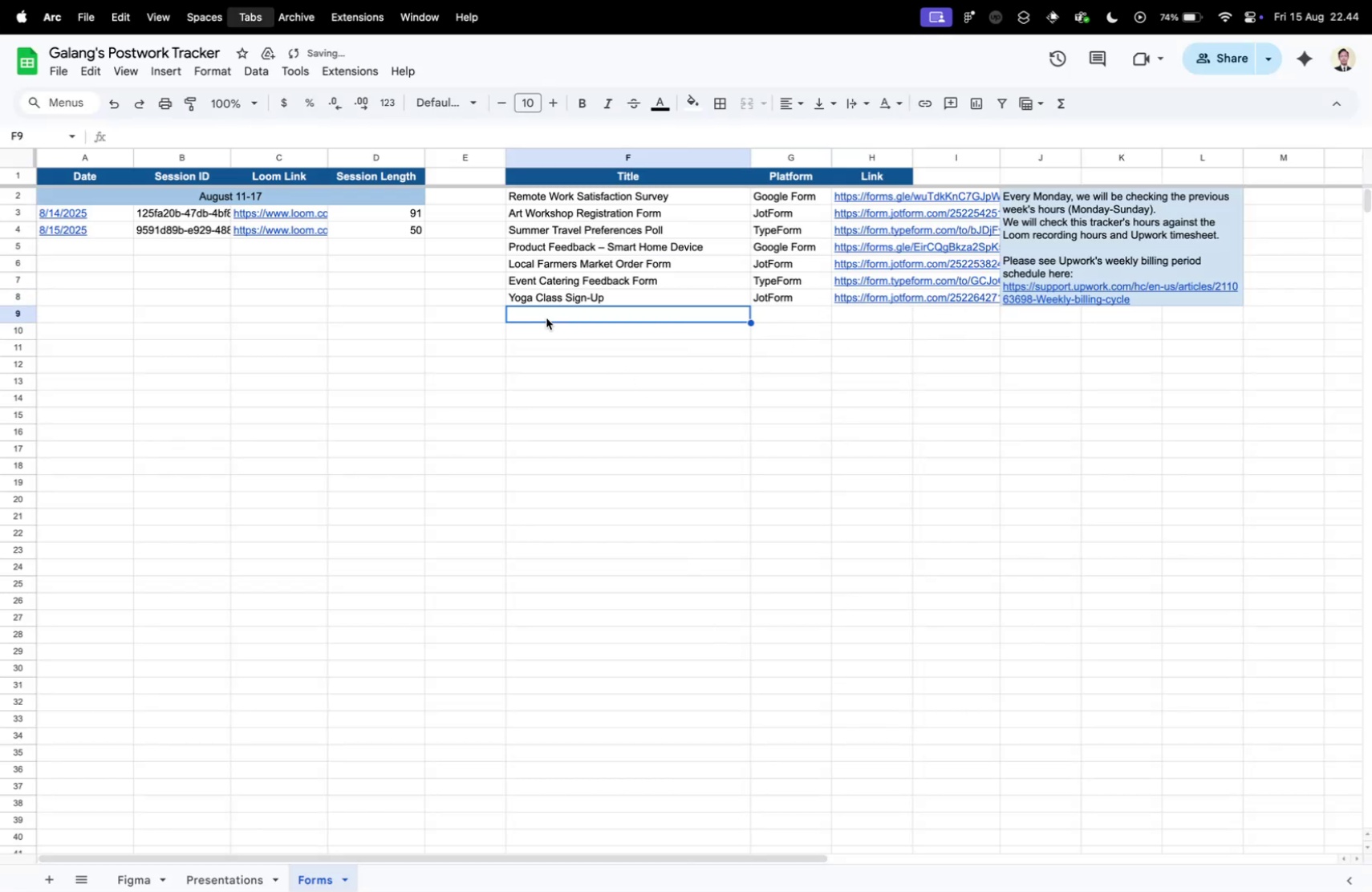 
left_click([840, 294])
 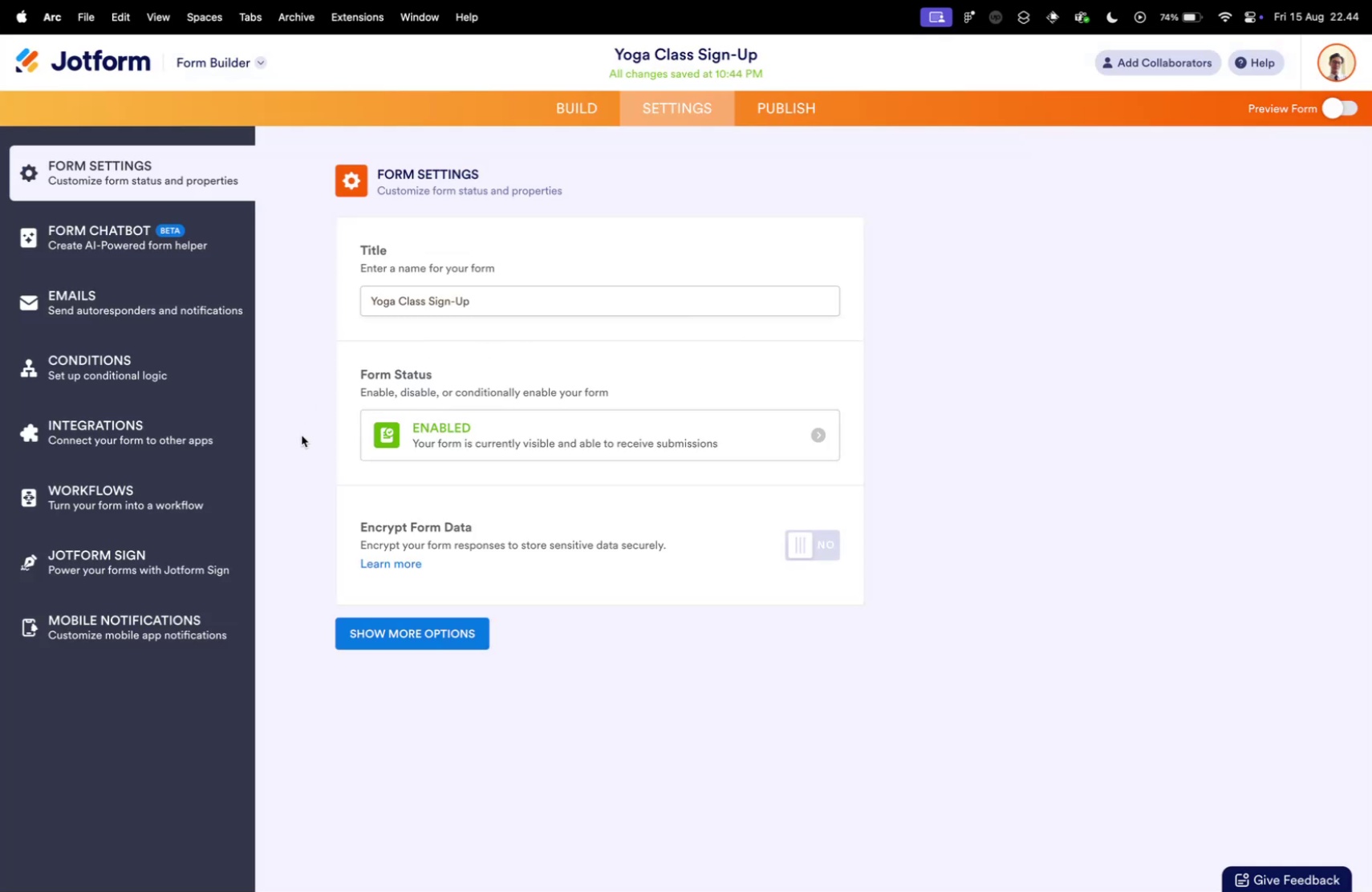 
key(Meta+V)
 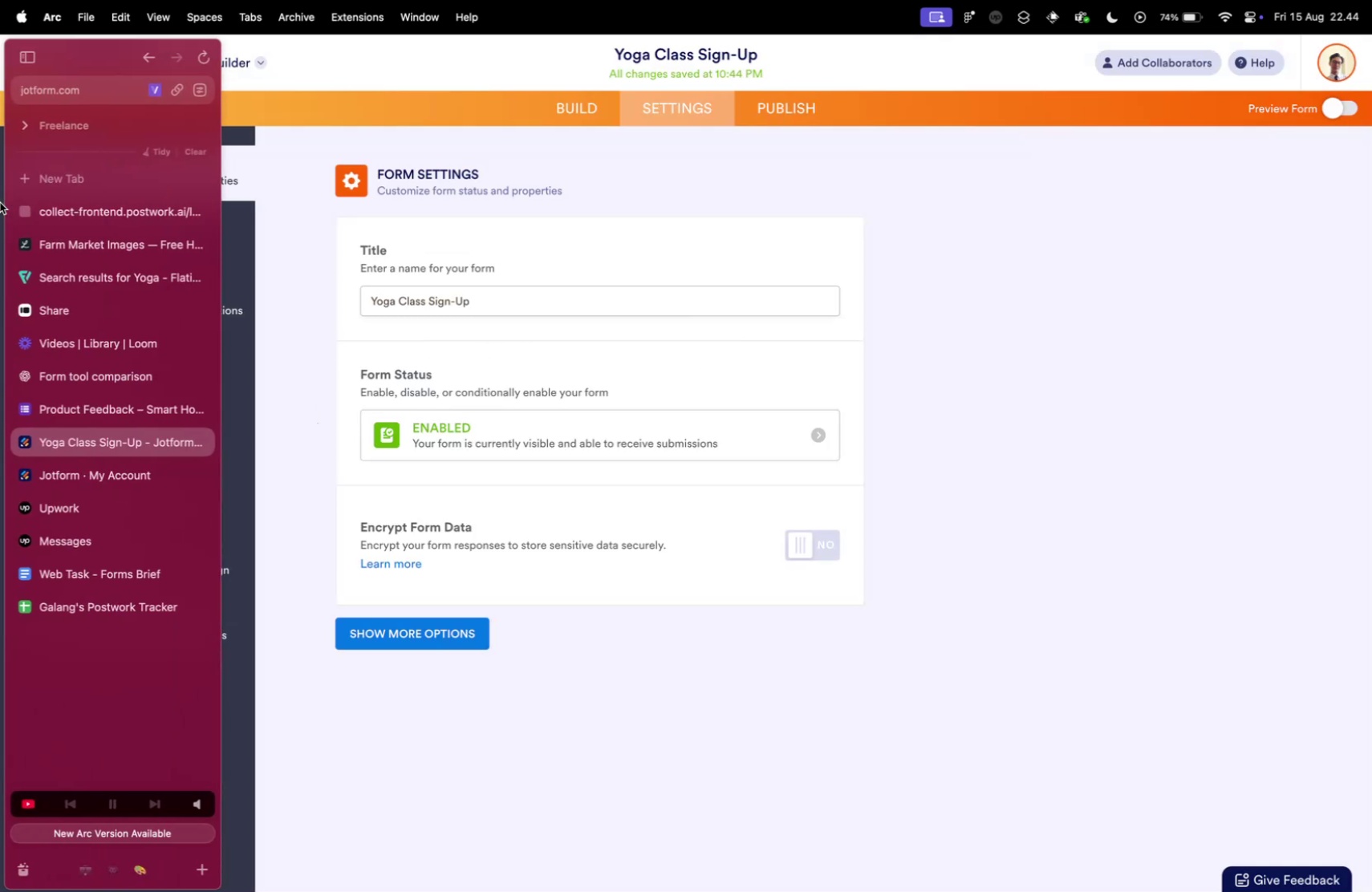 
left_click([546, 318])
 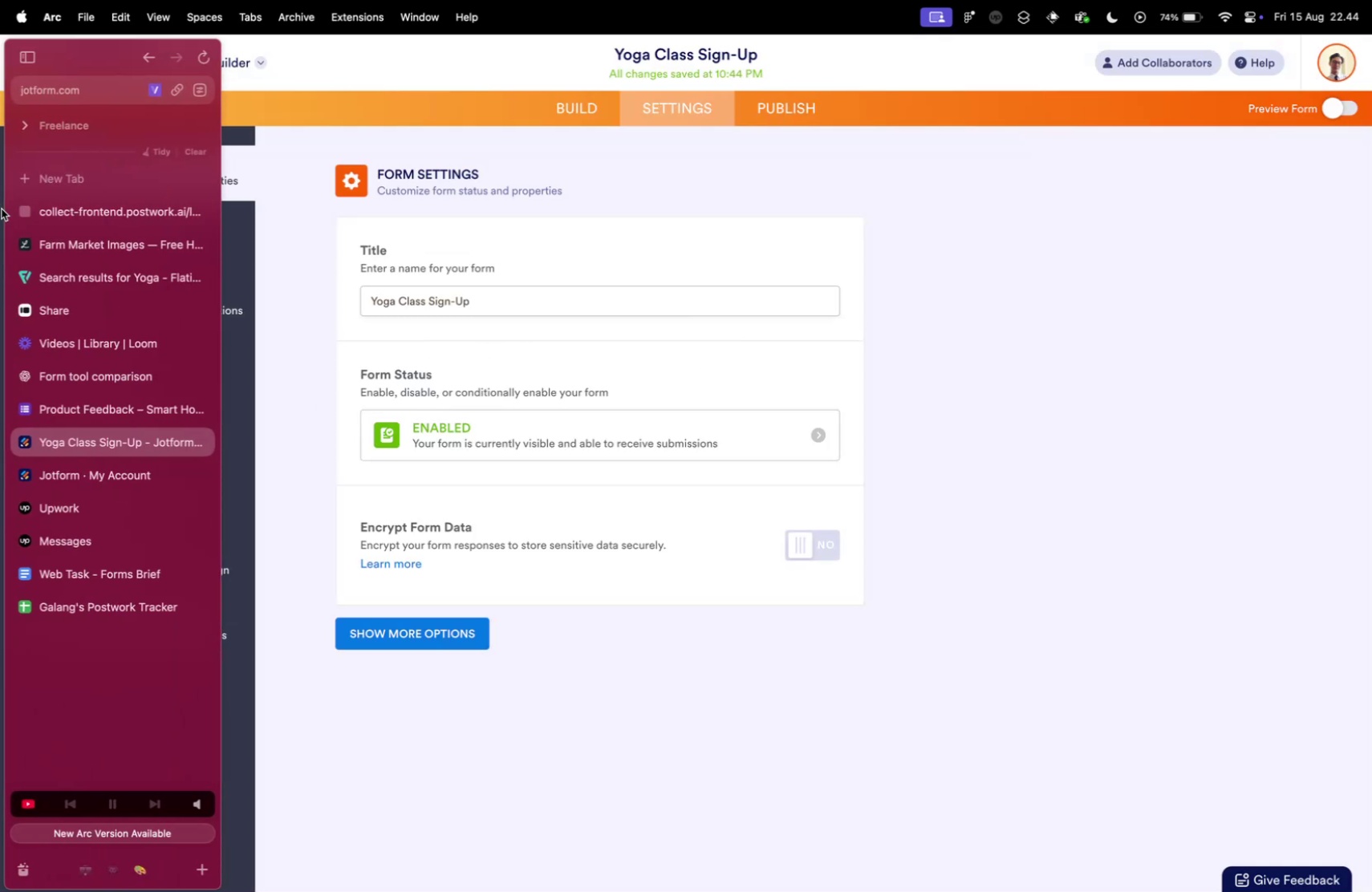 
key(Control+ControlLeft)
 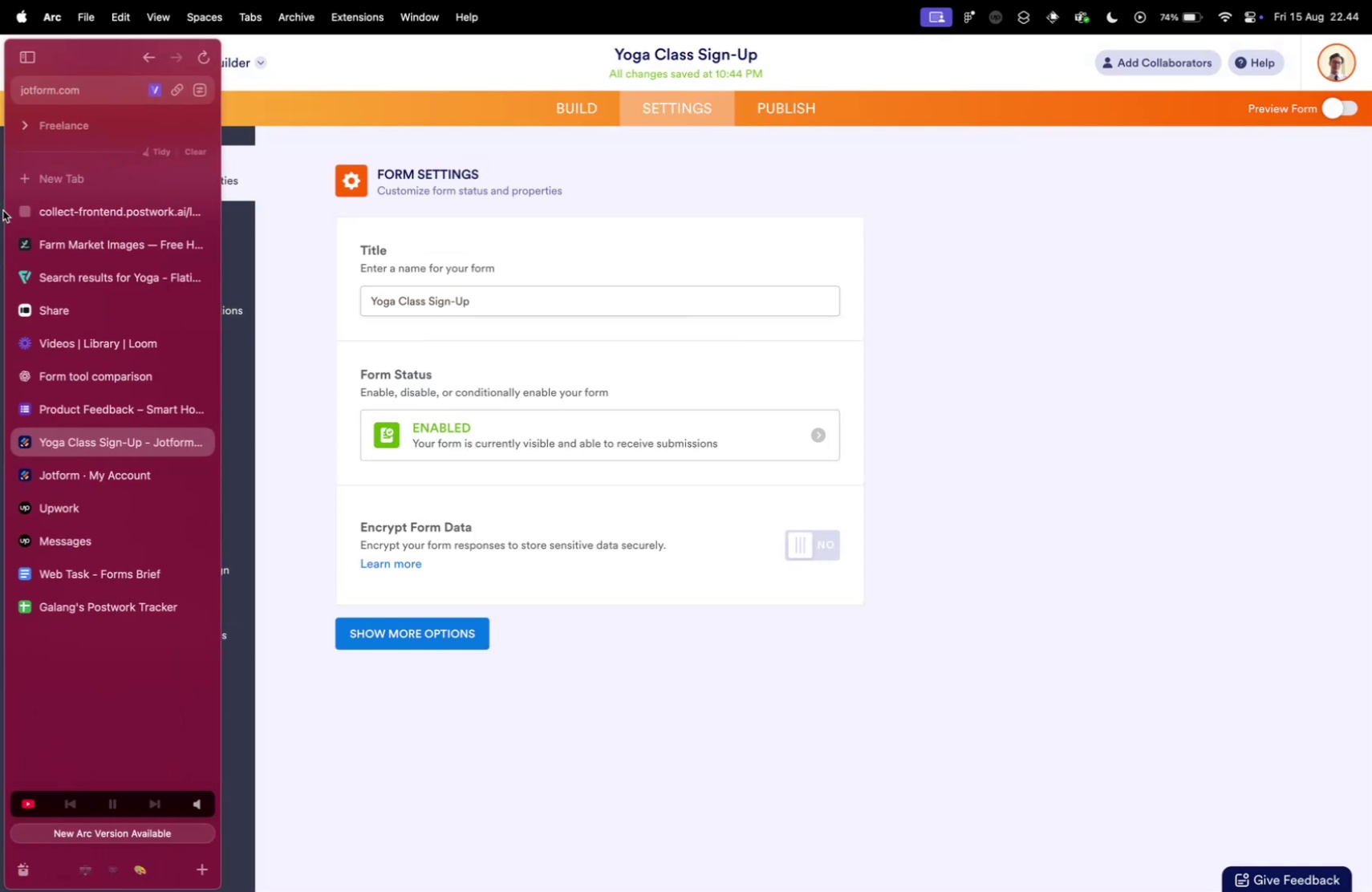 
key(Control+Tab)
 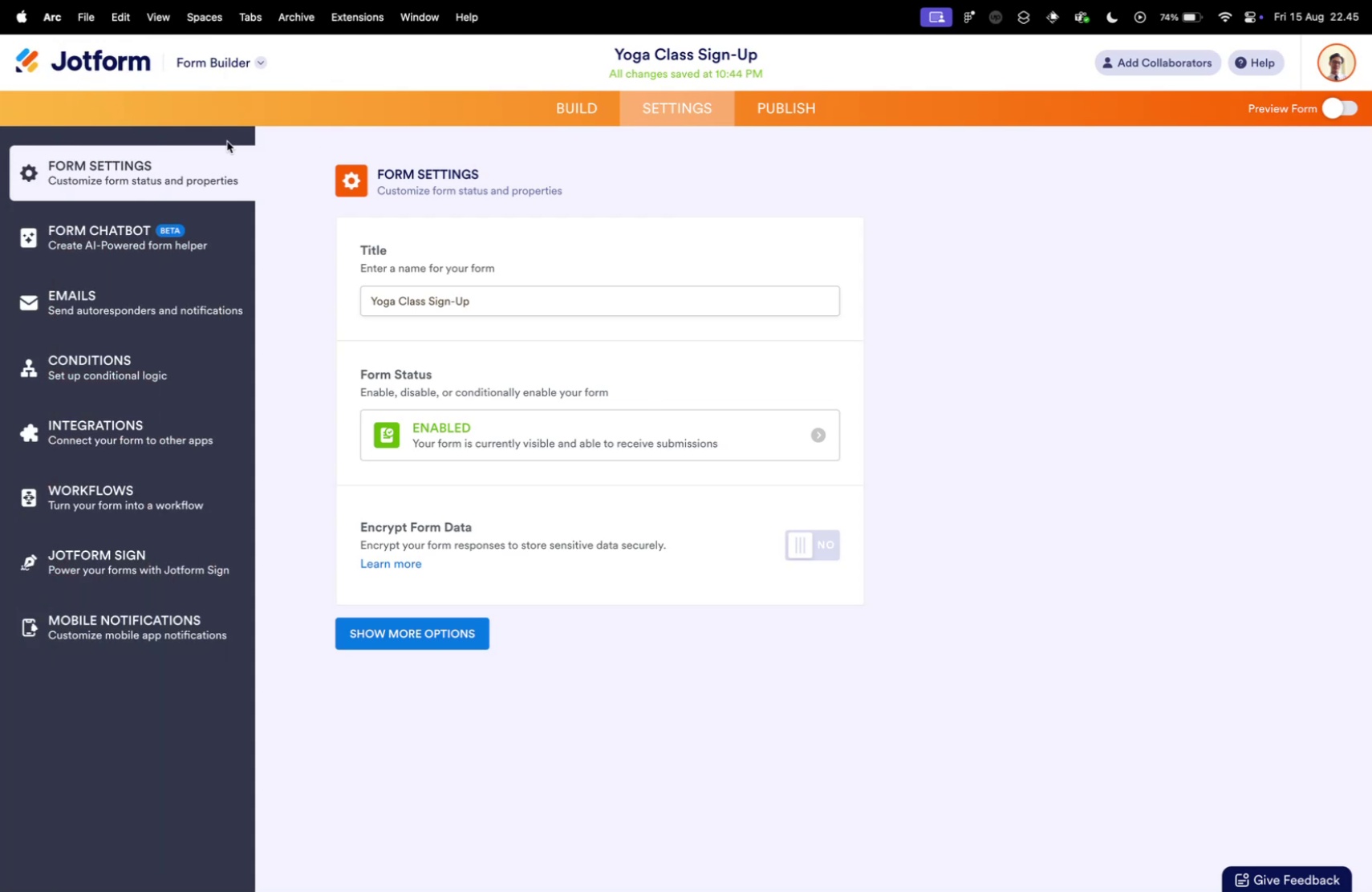 
left_click([92, 68])
 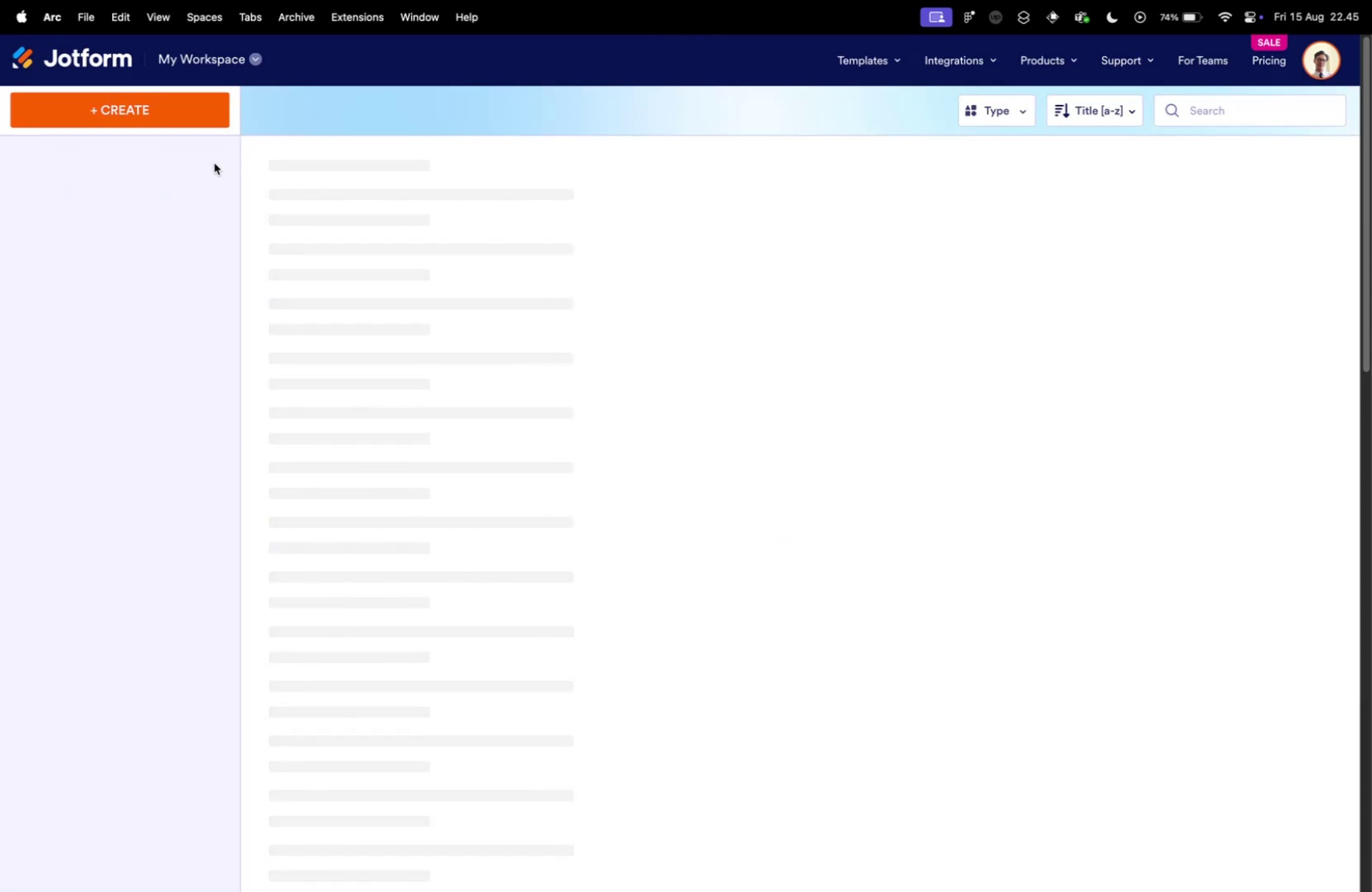 
mouse_move([213, 164])
 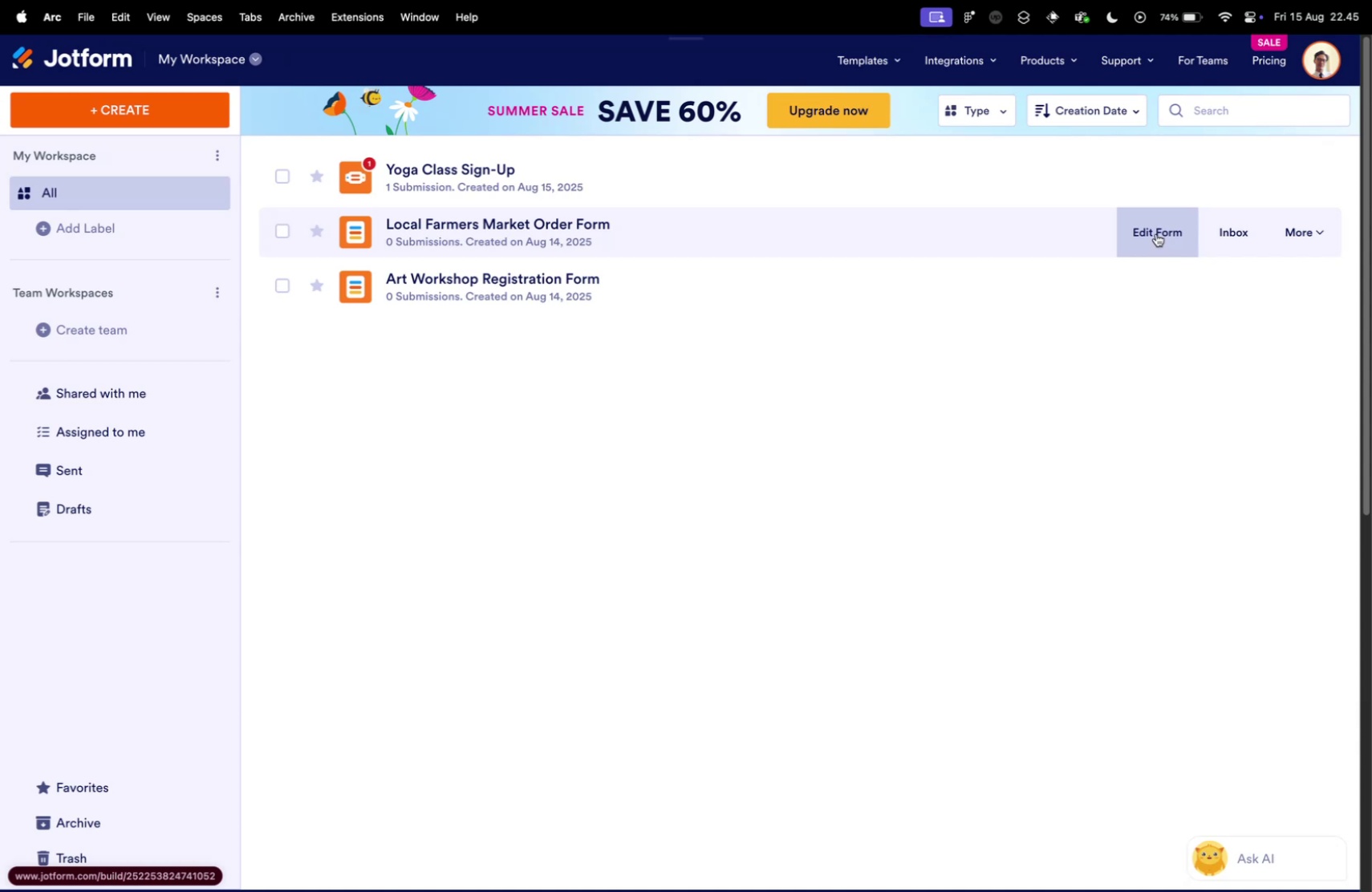 
wait(7.18)
 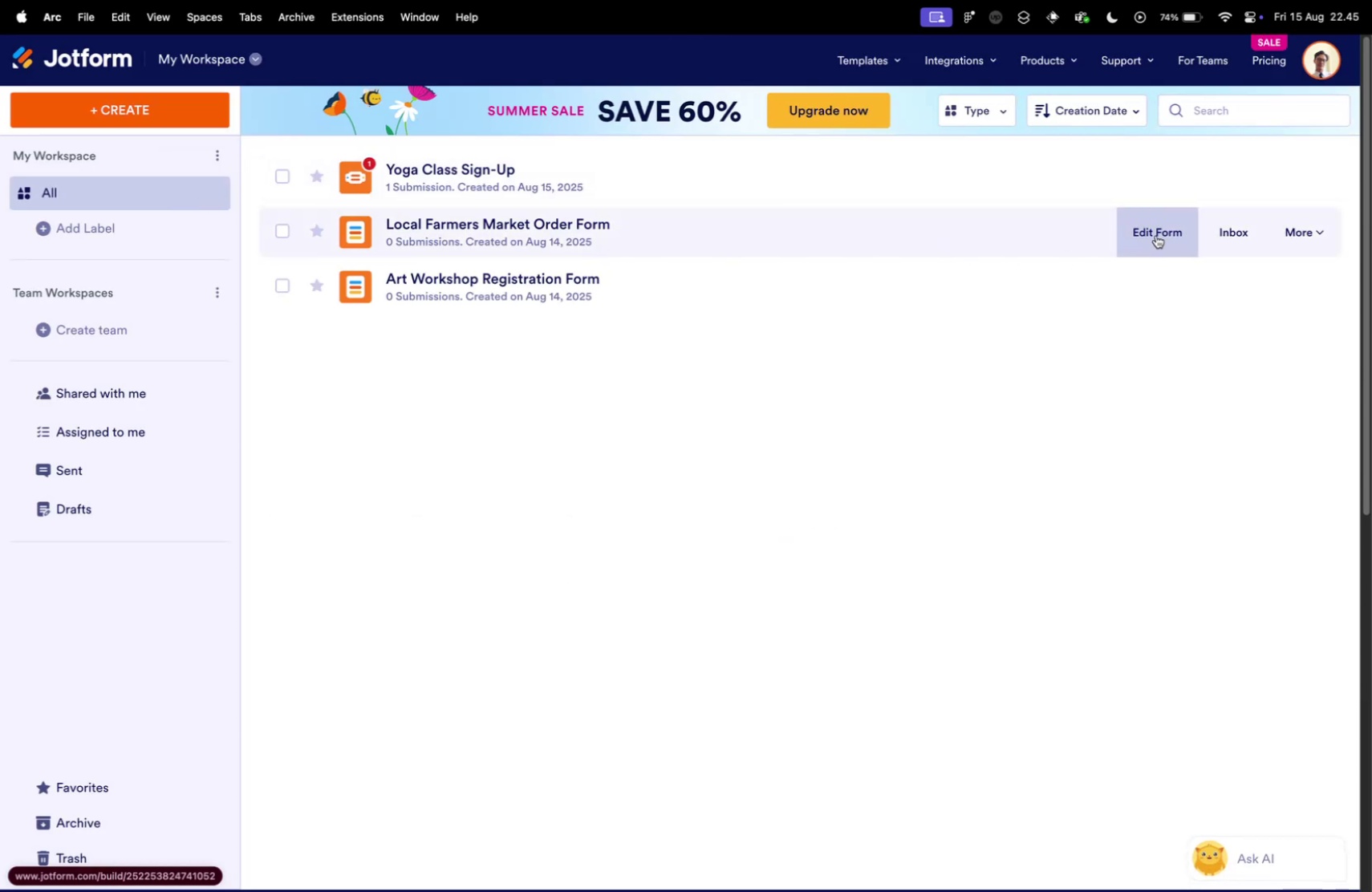 
left_click([1156, 233])
 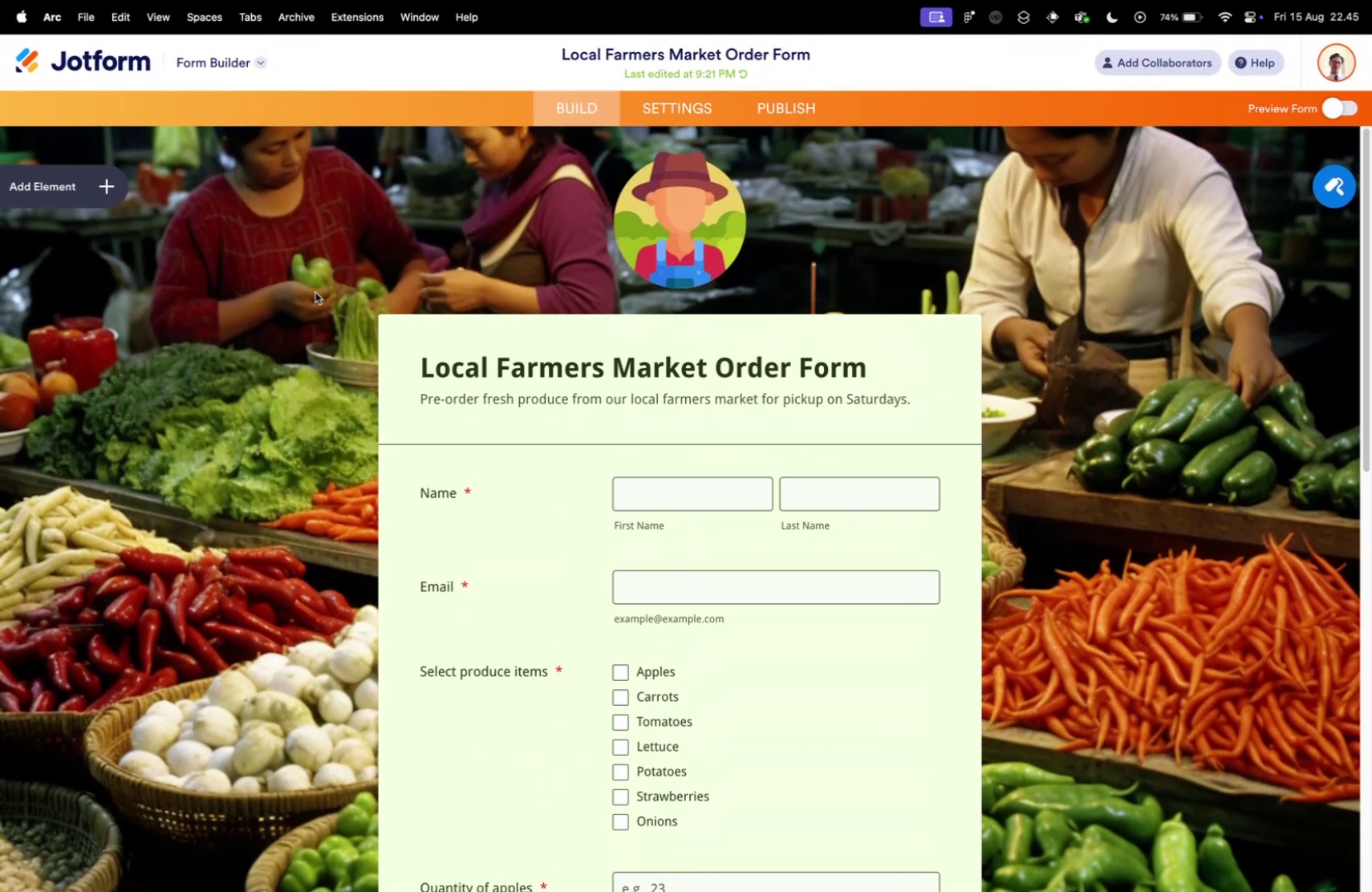 
scroll: coordinate [703, 537], scroll_direction: up, amount: 14.0
 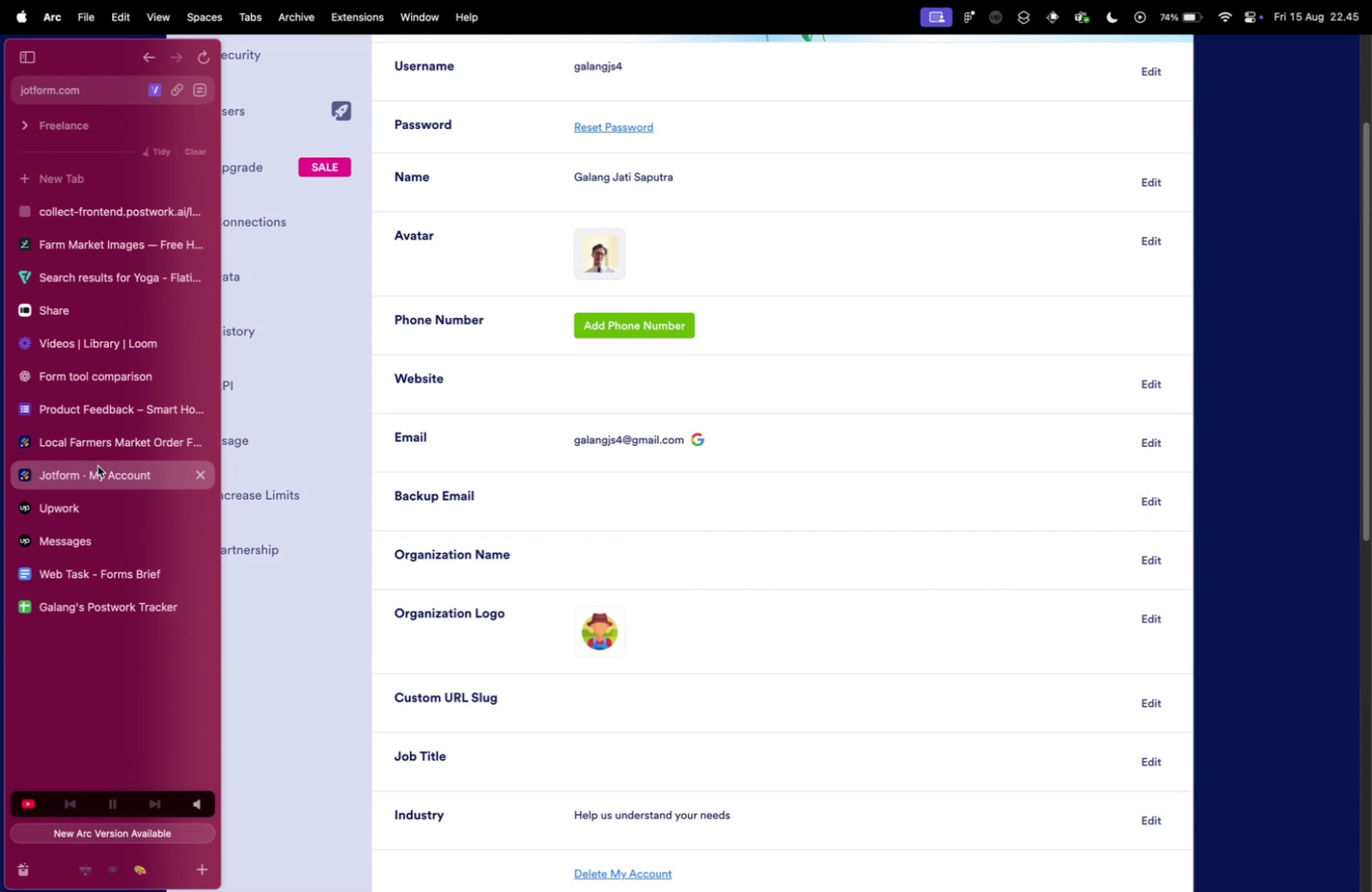 
left_click([95, 469])
 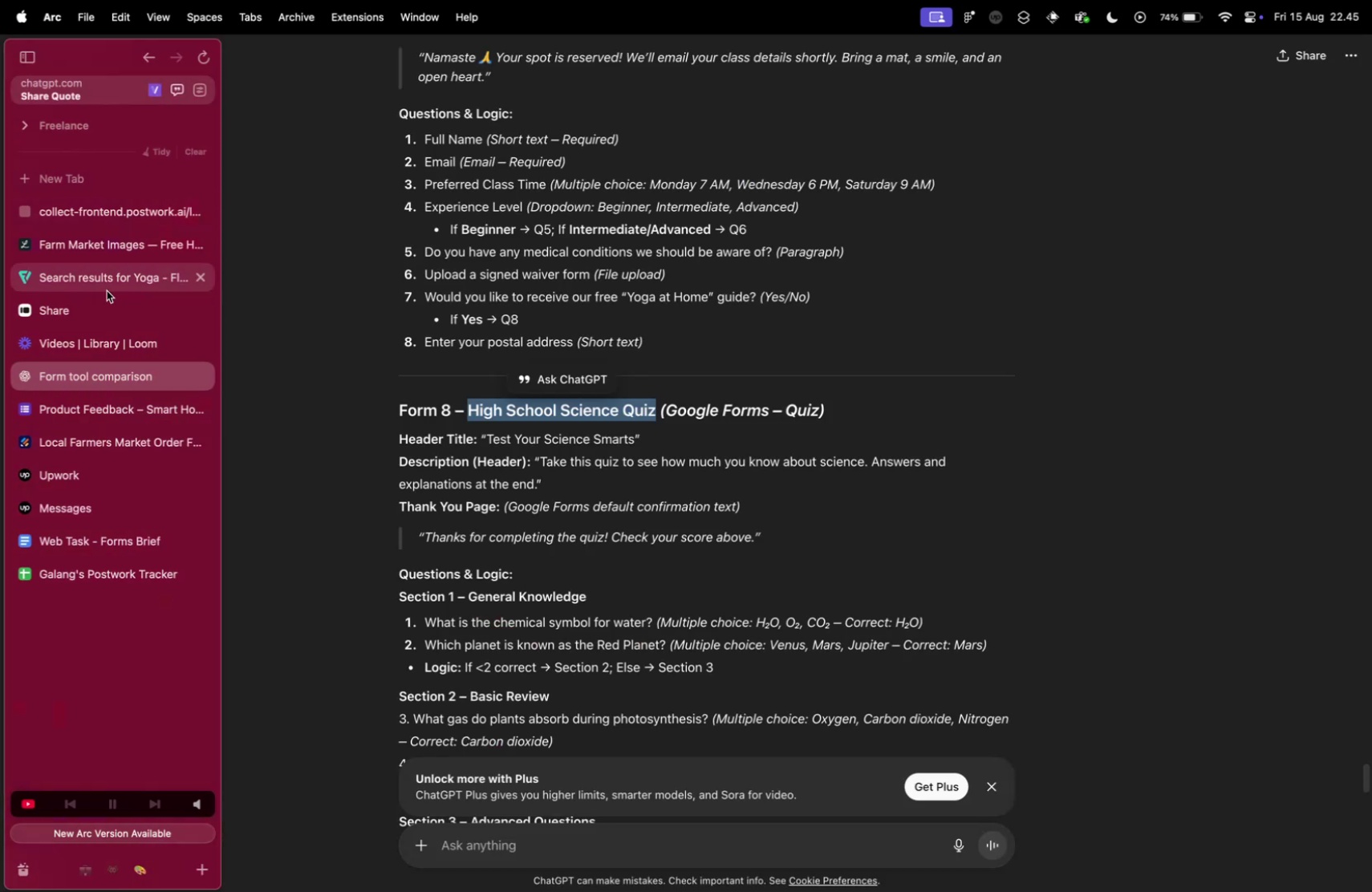 
left_click([91, 388])
 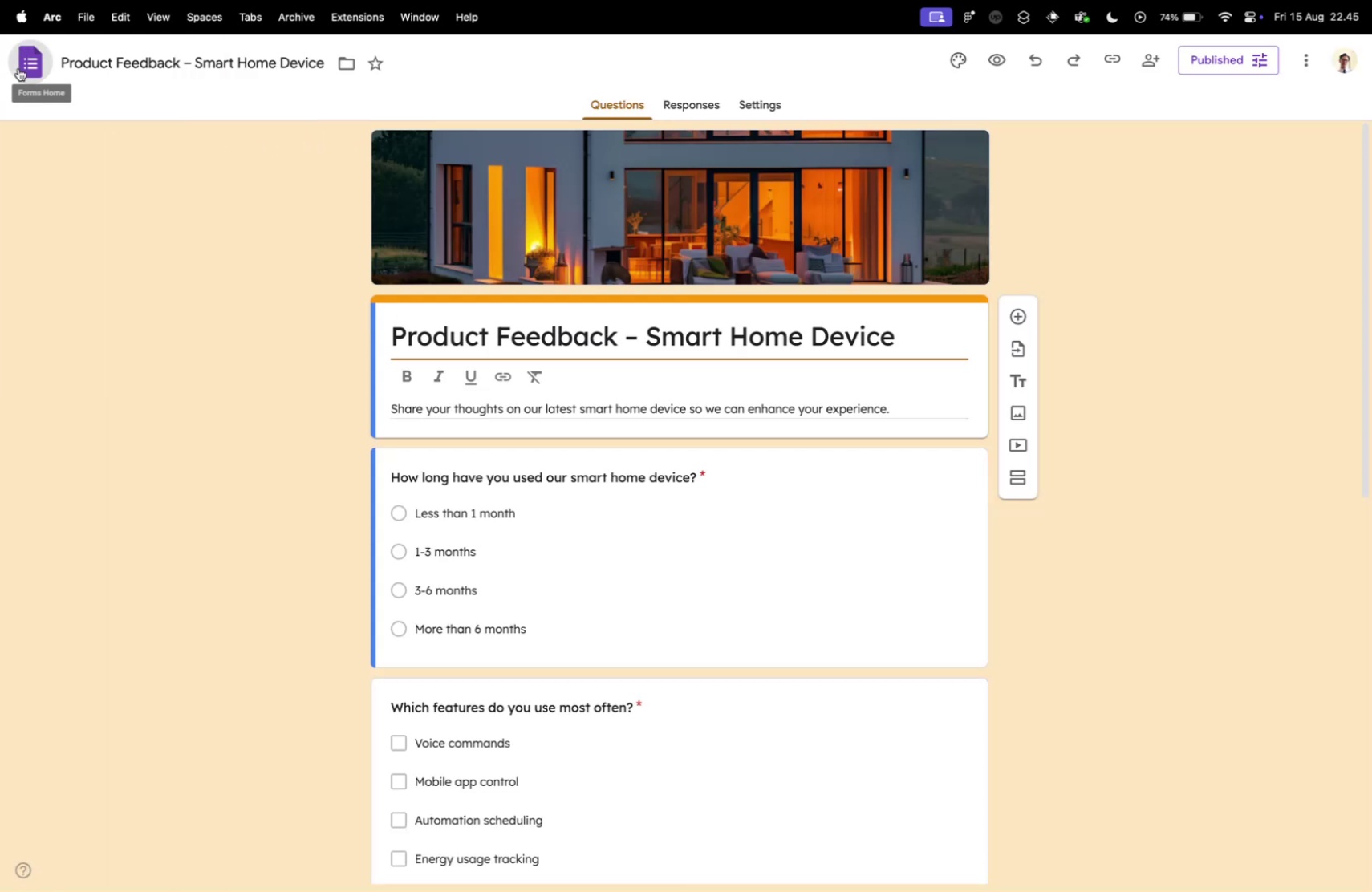 
left_click([116, 403])
 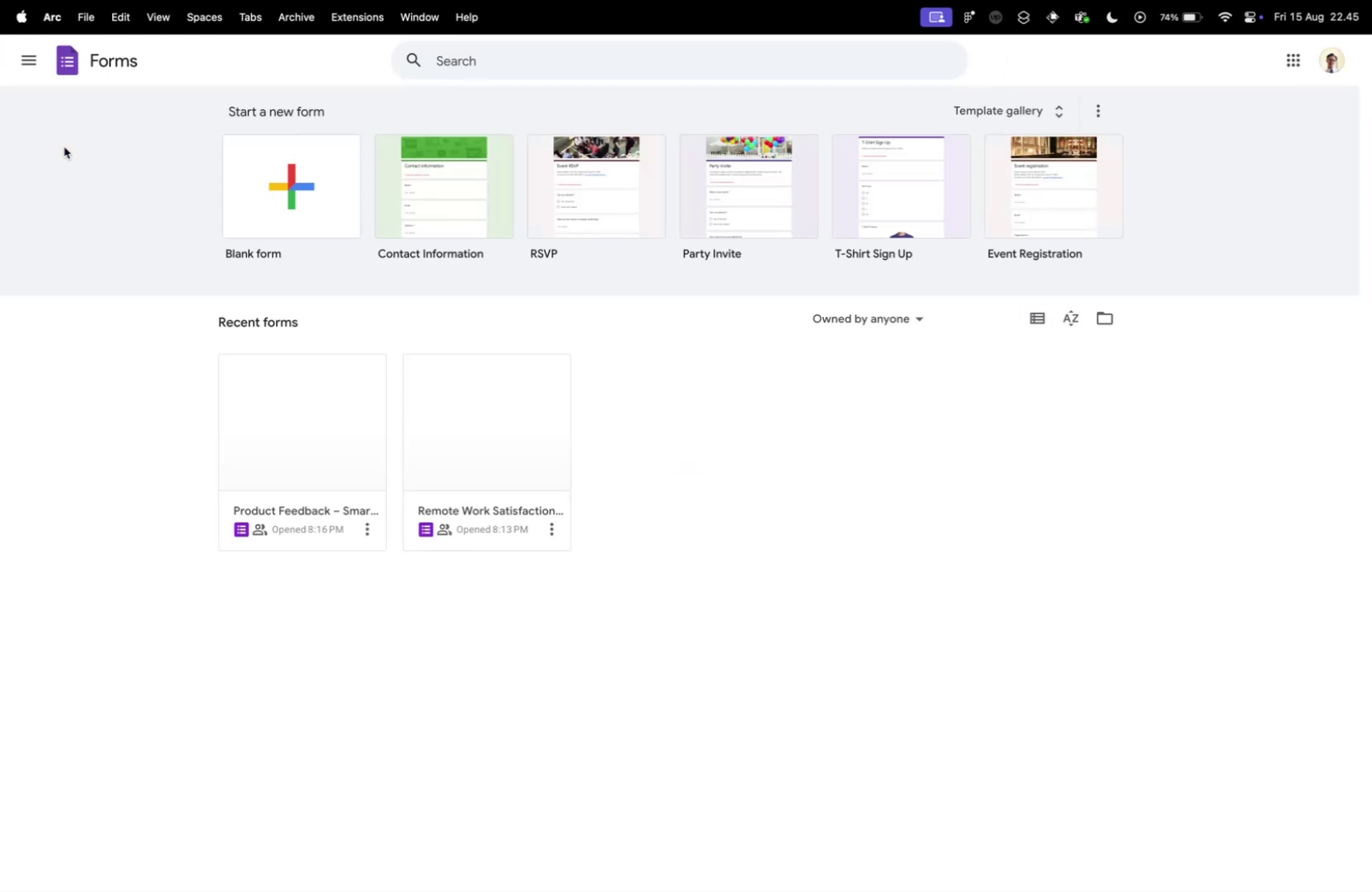 
left_click([18, 68])
 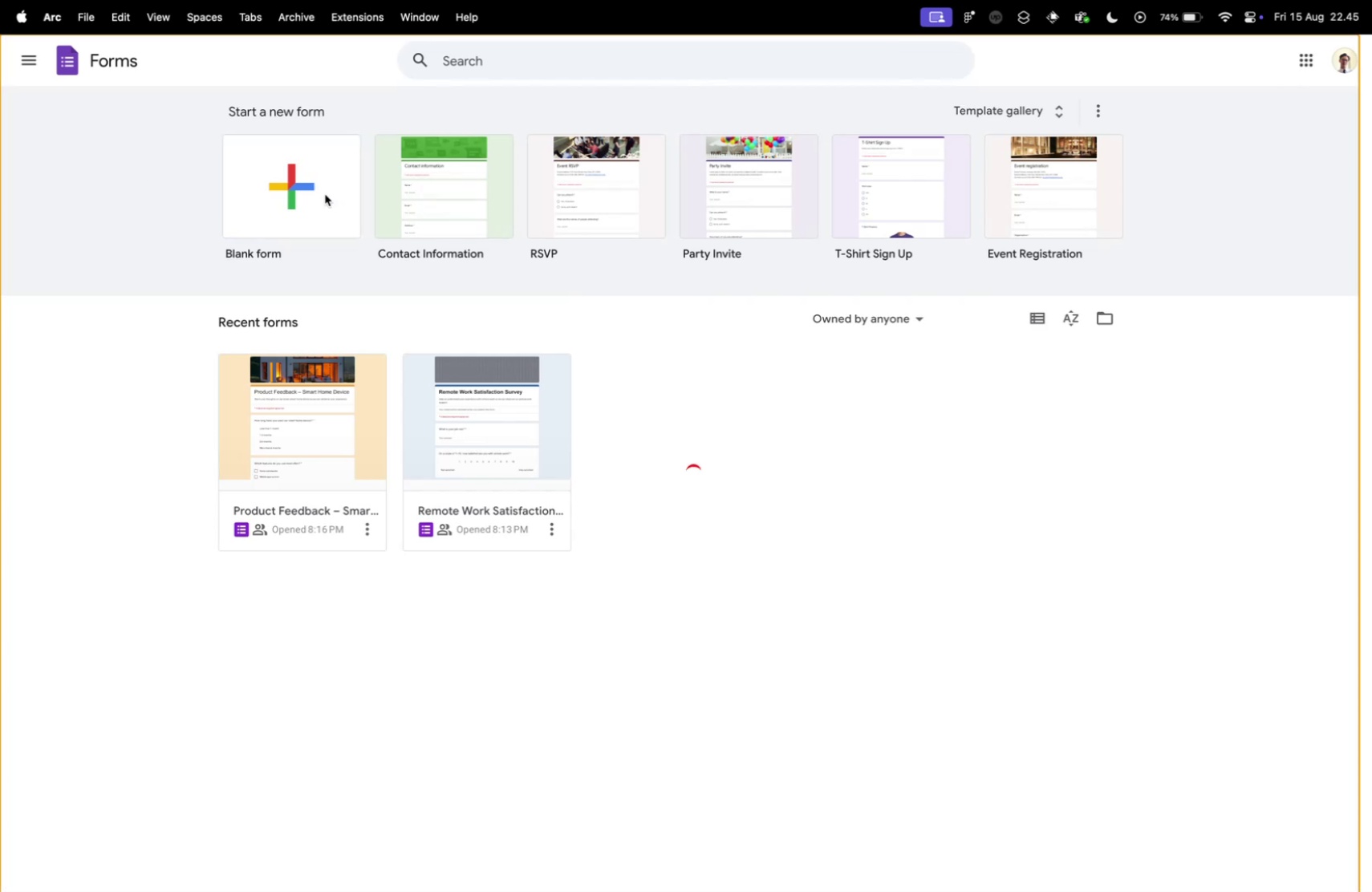 
wait(7.69)
 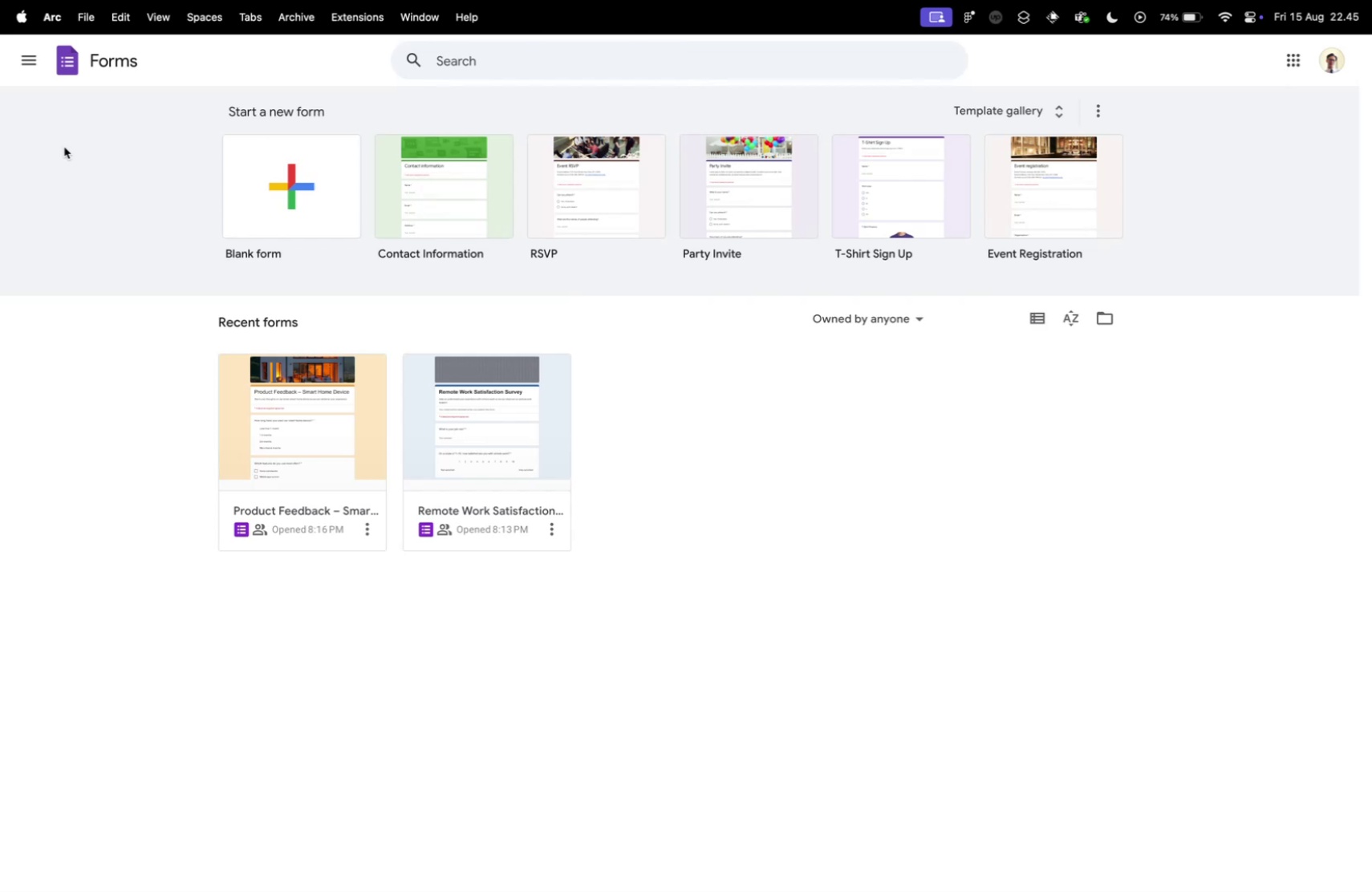 
left_click([325, 194])
 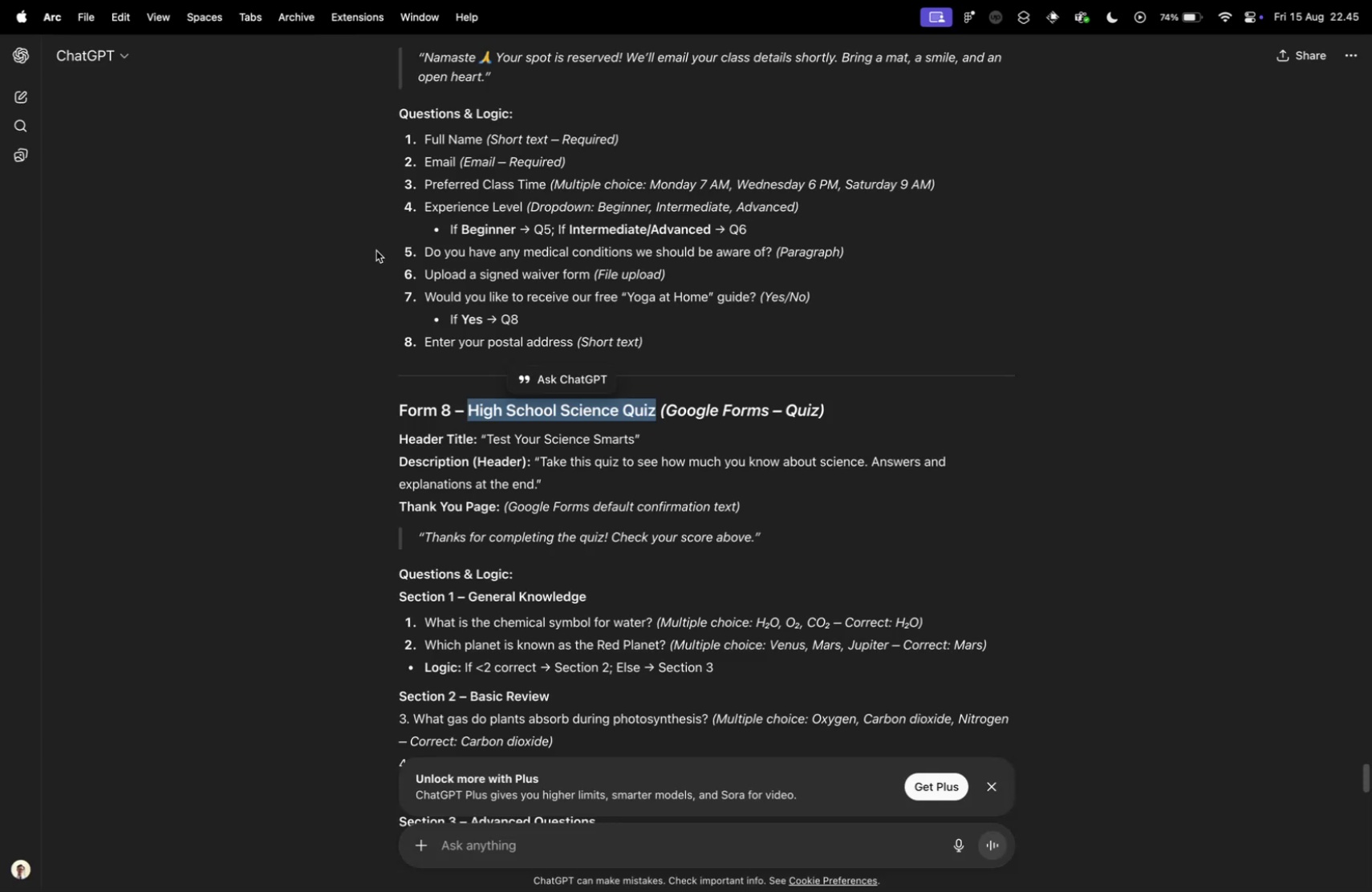 
key(Control+ControlLeft)
 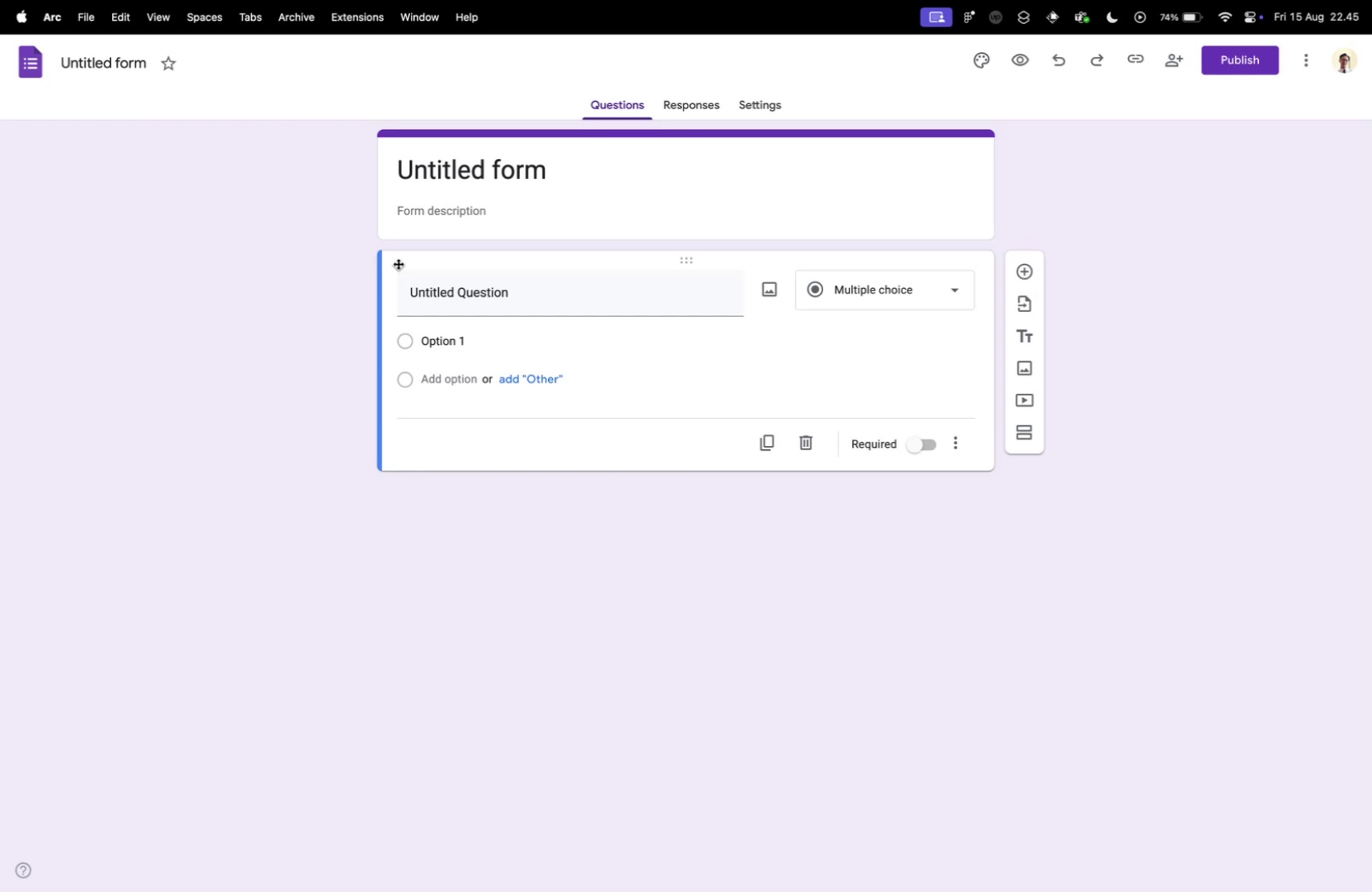 
key(Control+Tab)
 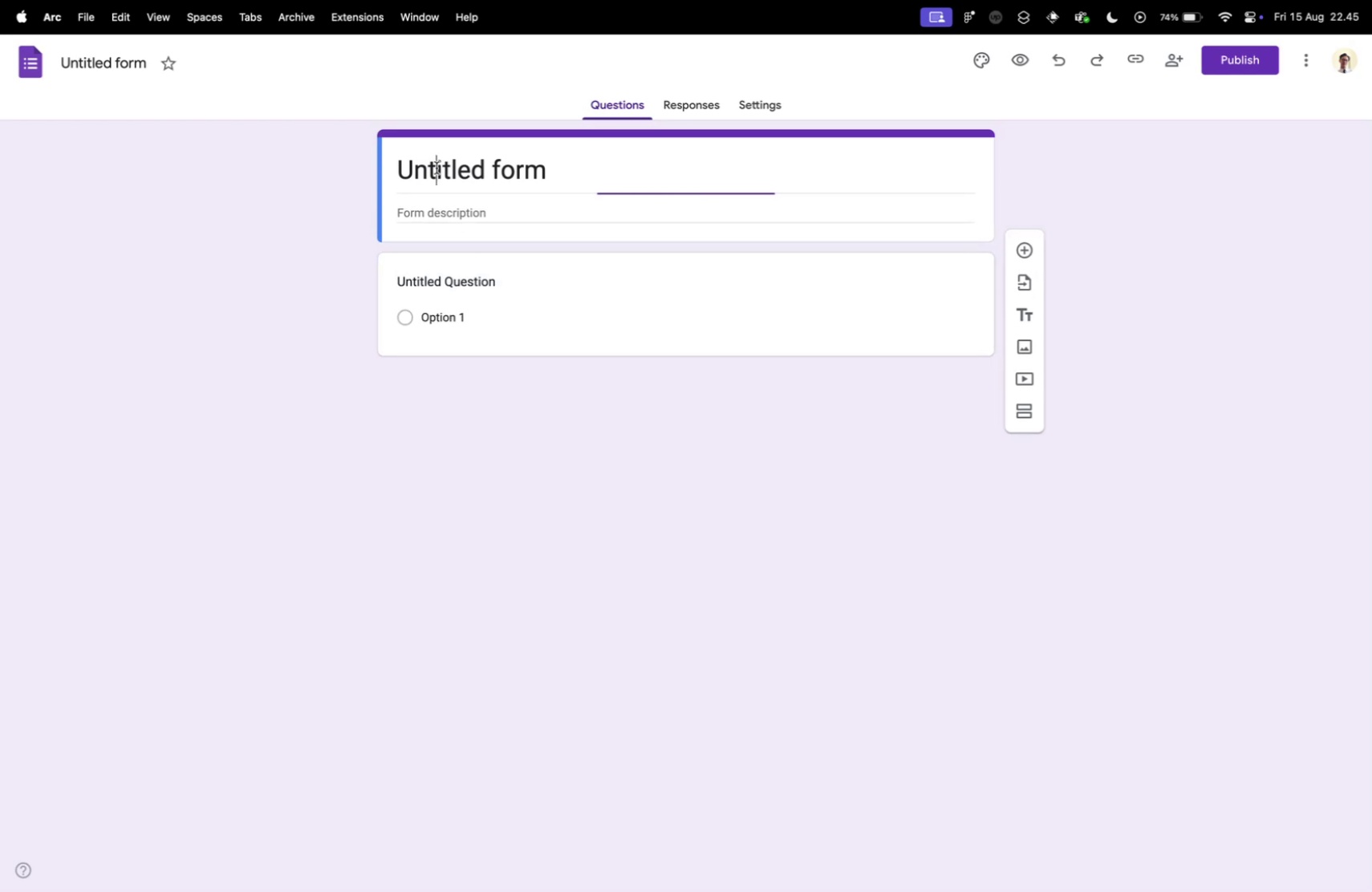 
key(Meta+C)
 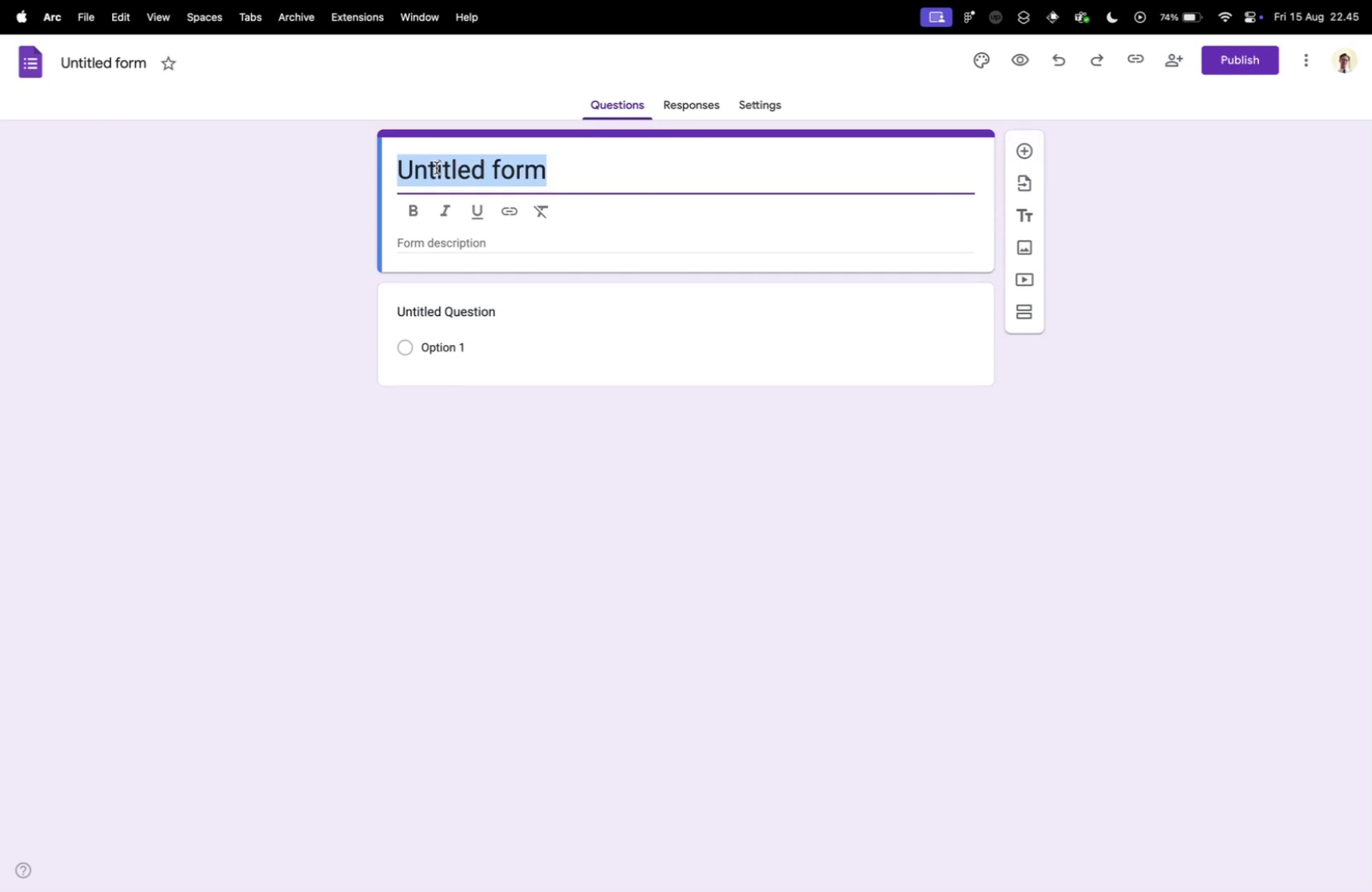 
key(Control+ControlLeft)
 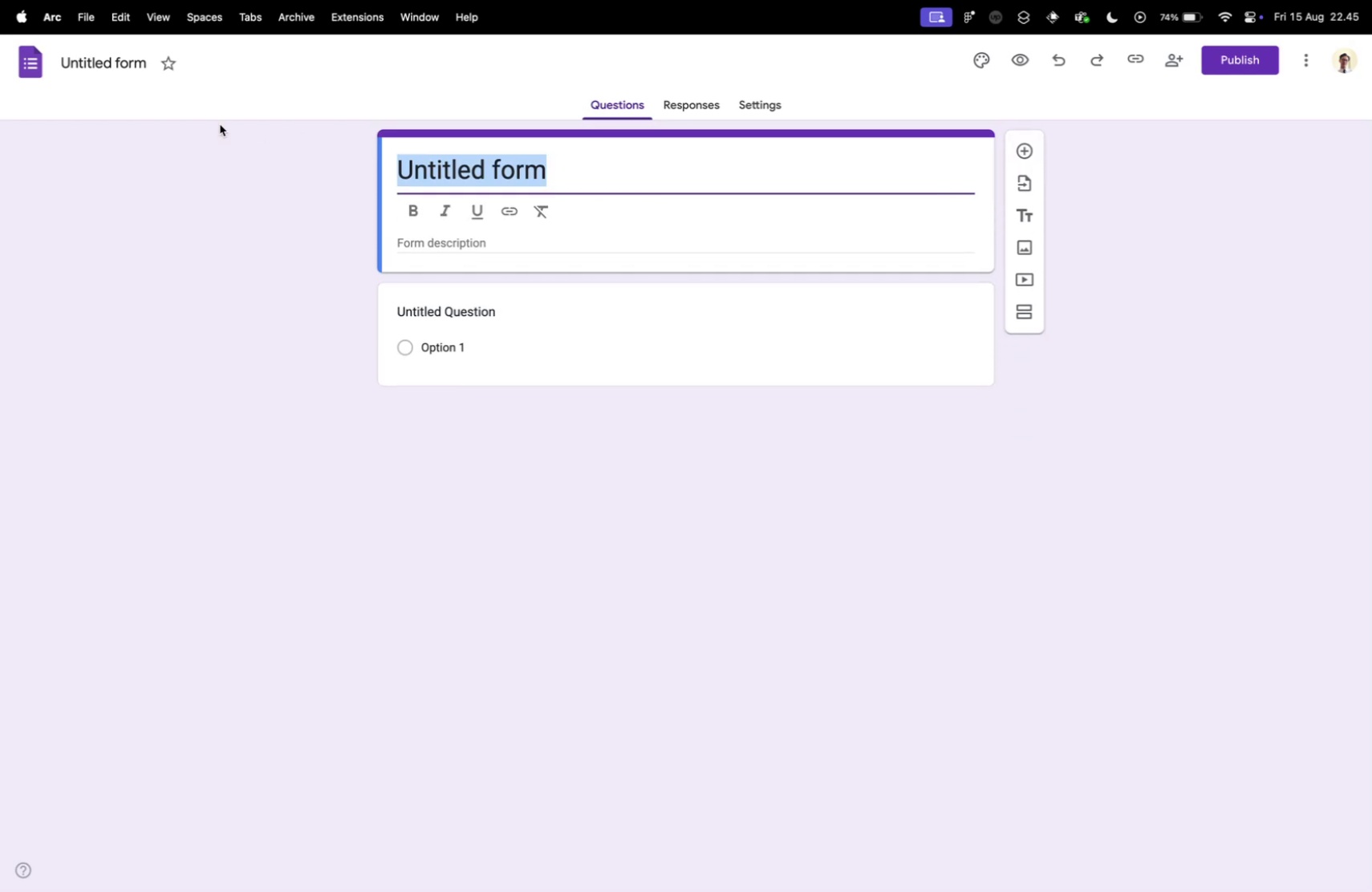 
key(Control+Tab)
 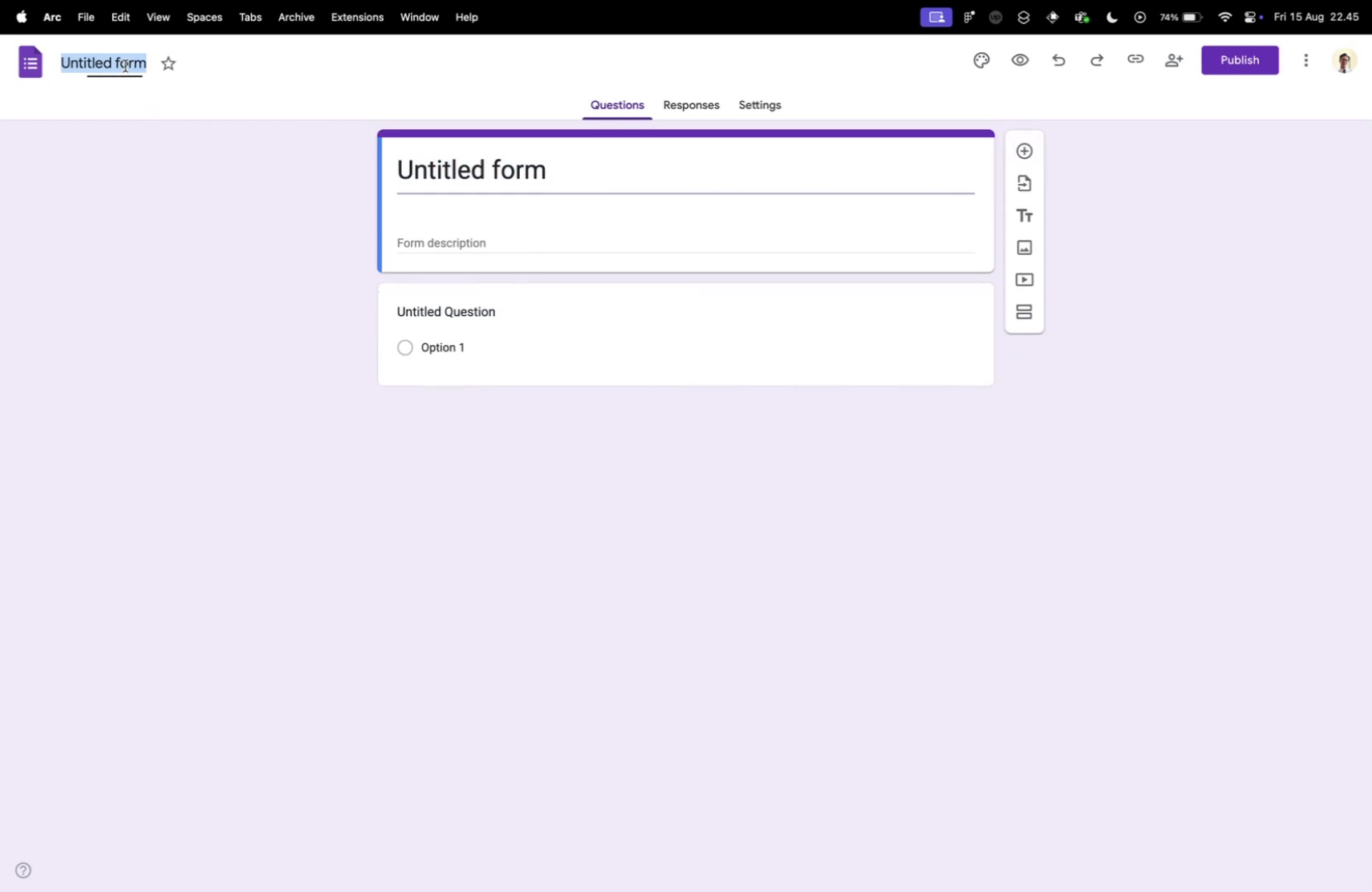 
left_click([436, 168])
 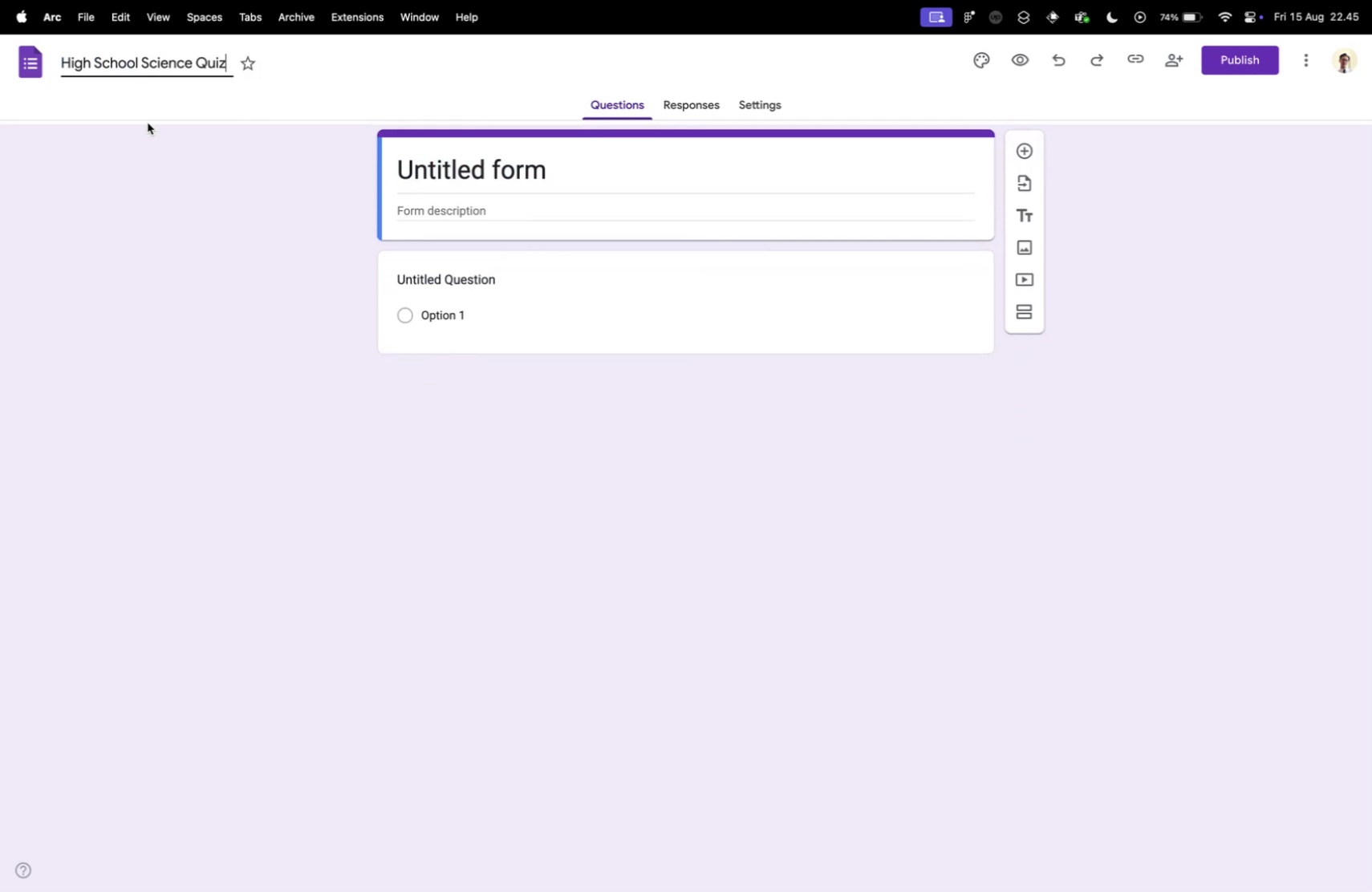 
key(Meta+A)
 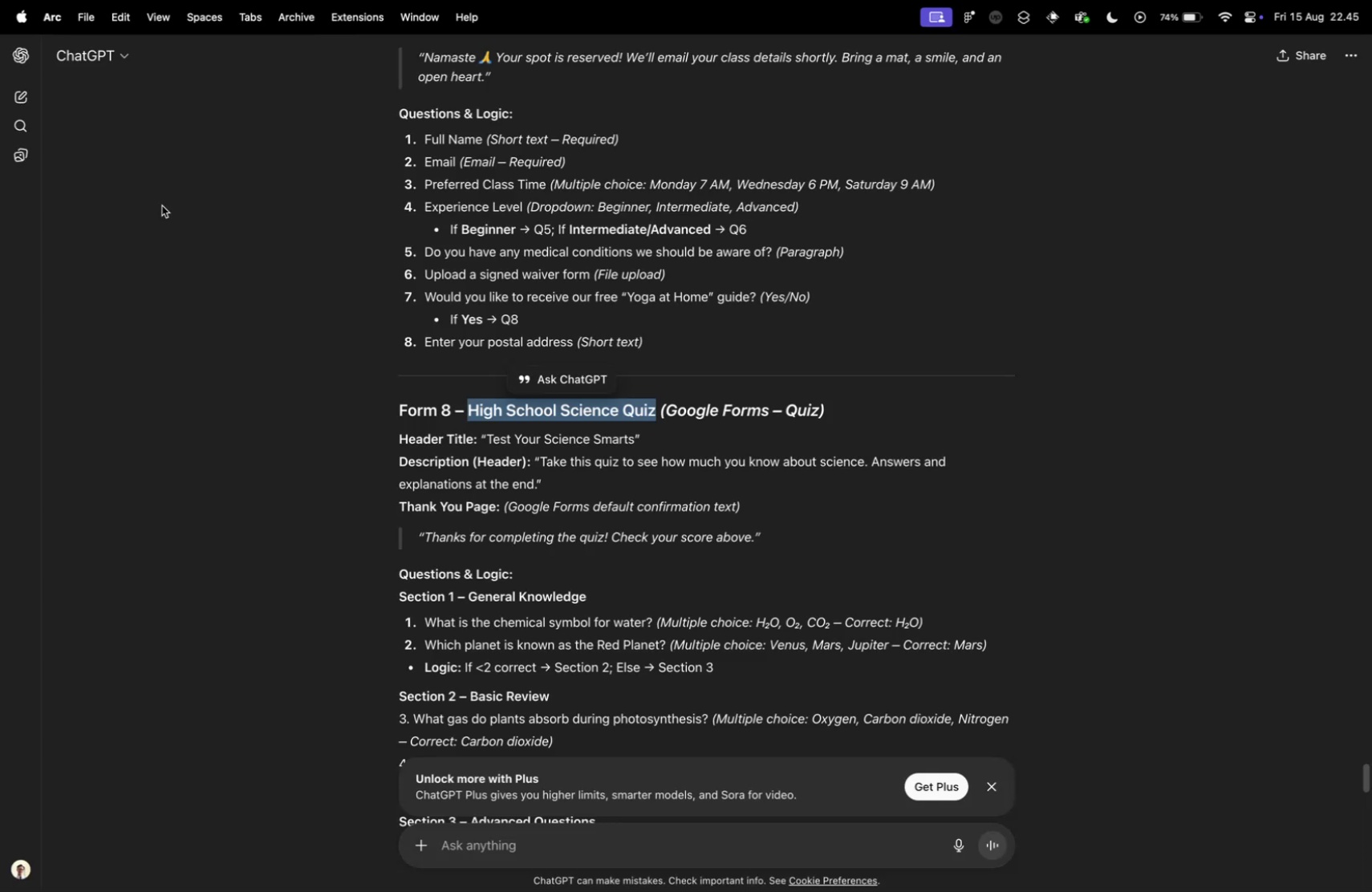 
left_click([125, 66])
 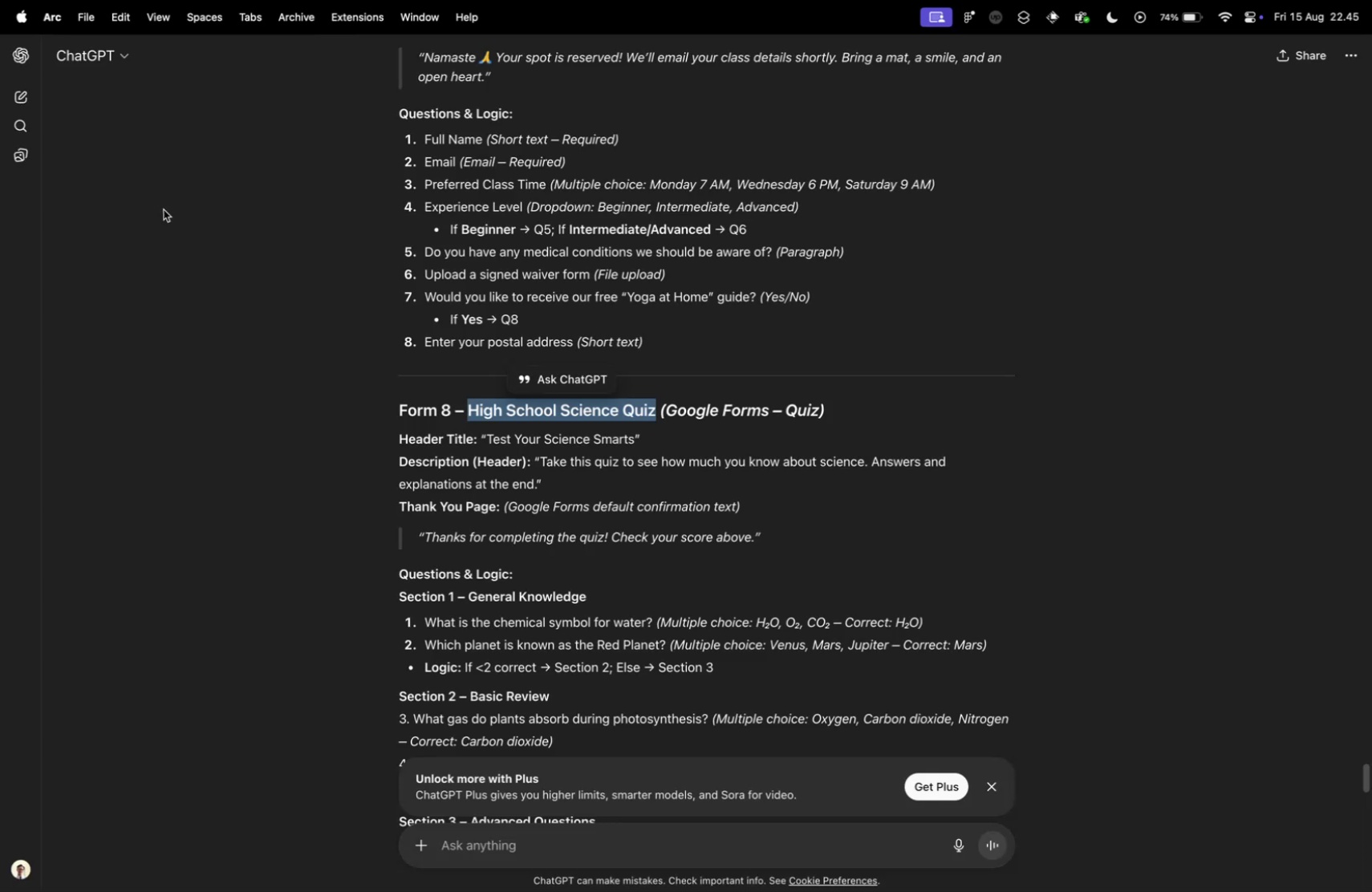 
key(Meta+V)
 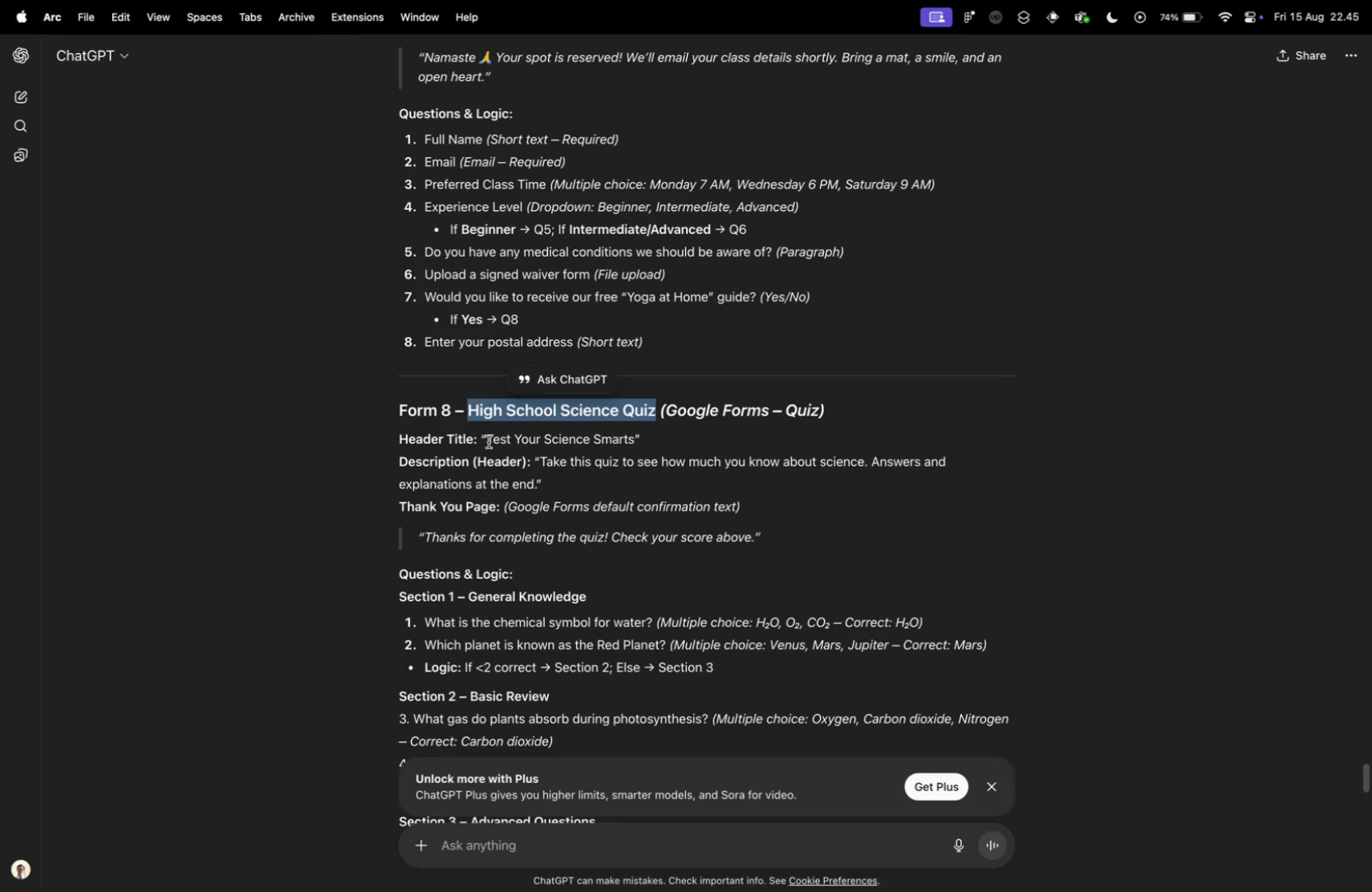 
left_click([162, 206])
 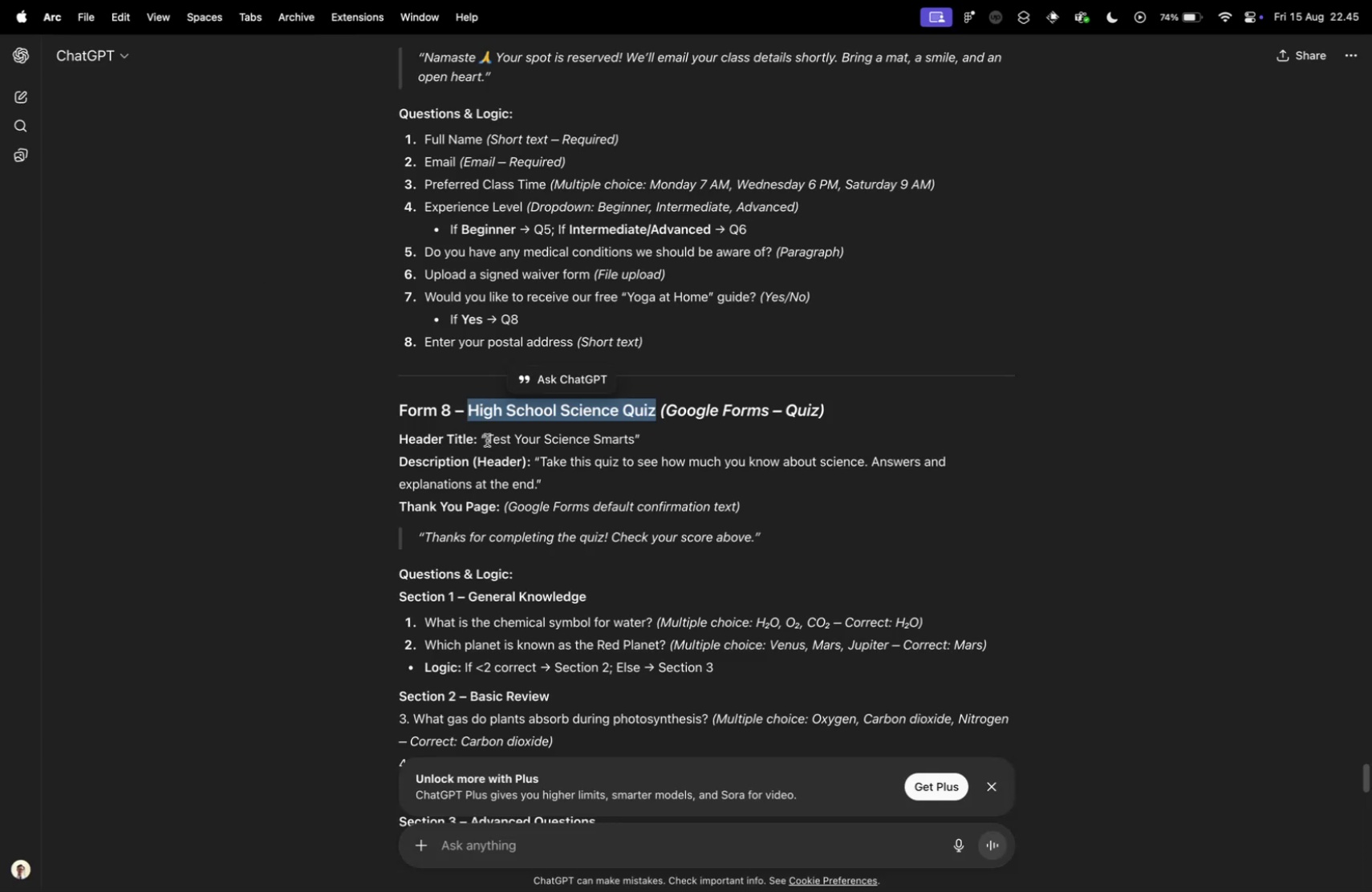 
key(Control+ControlLeft)
 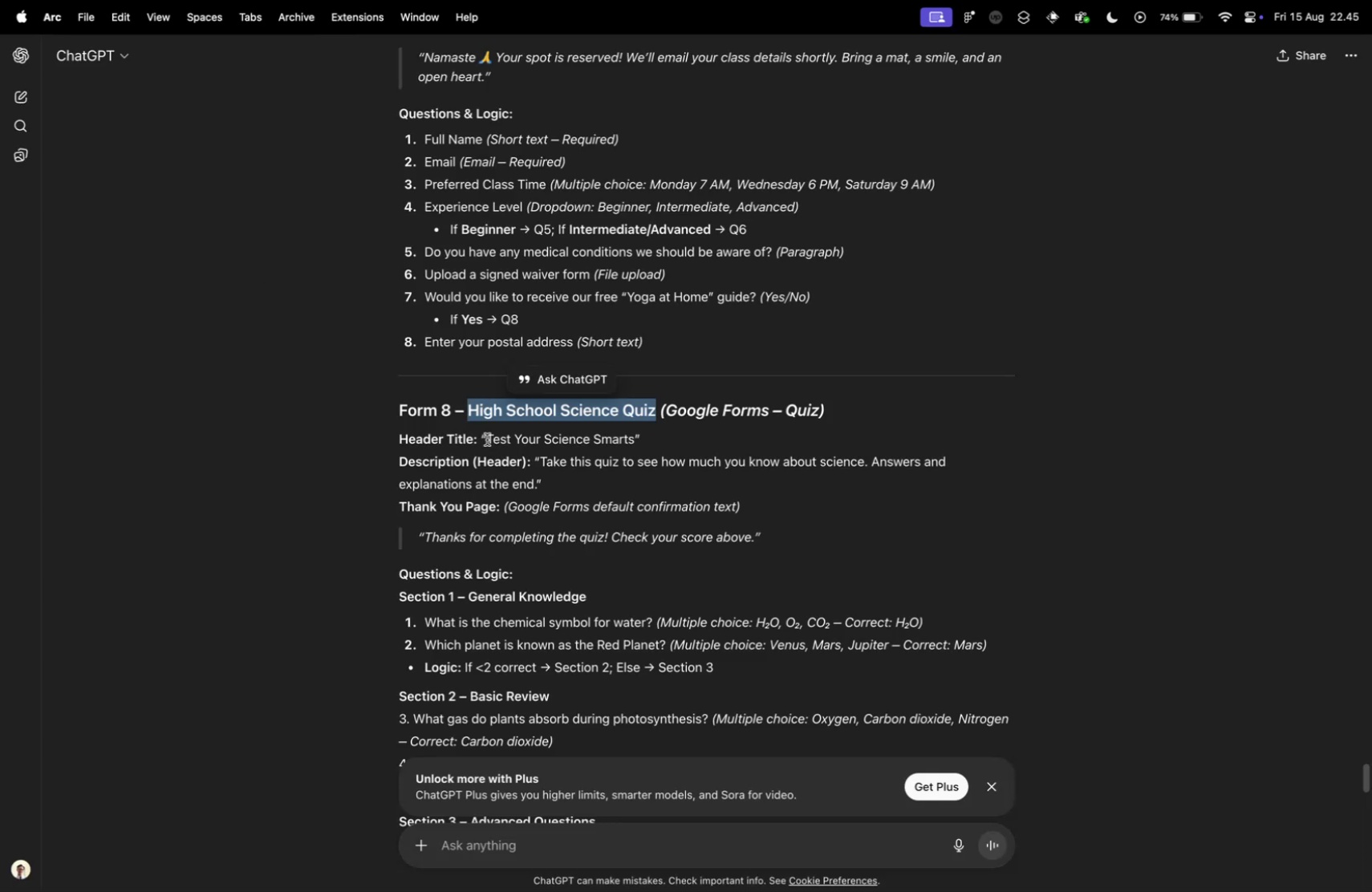 
key(Control+Tab)
 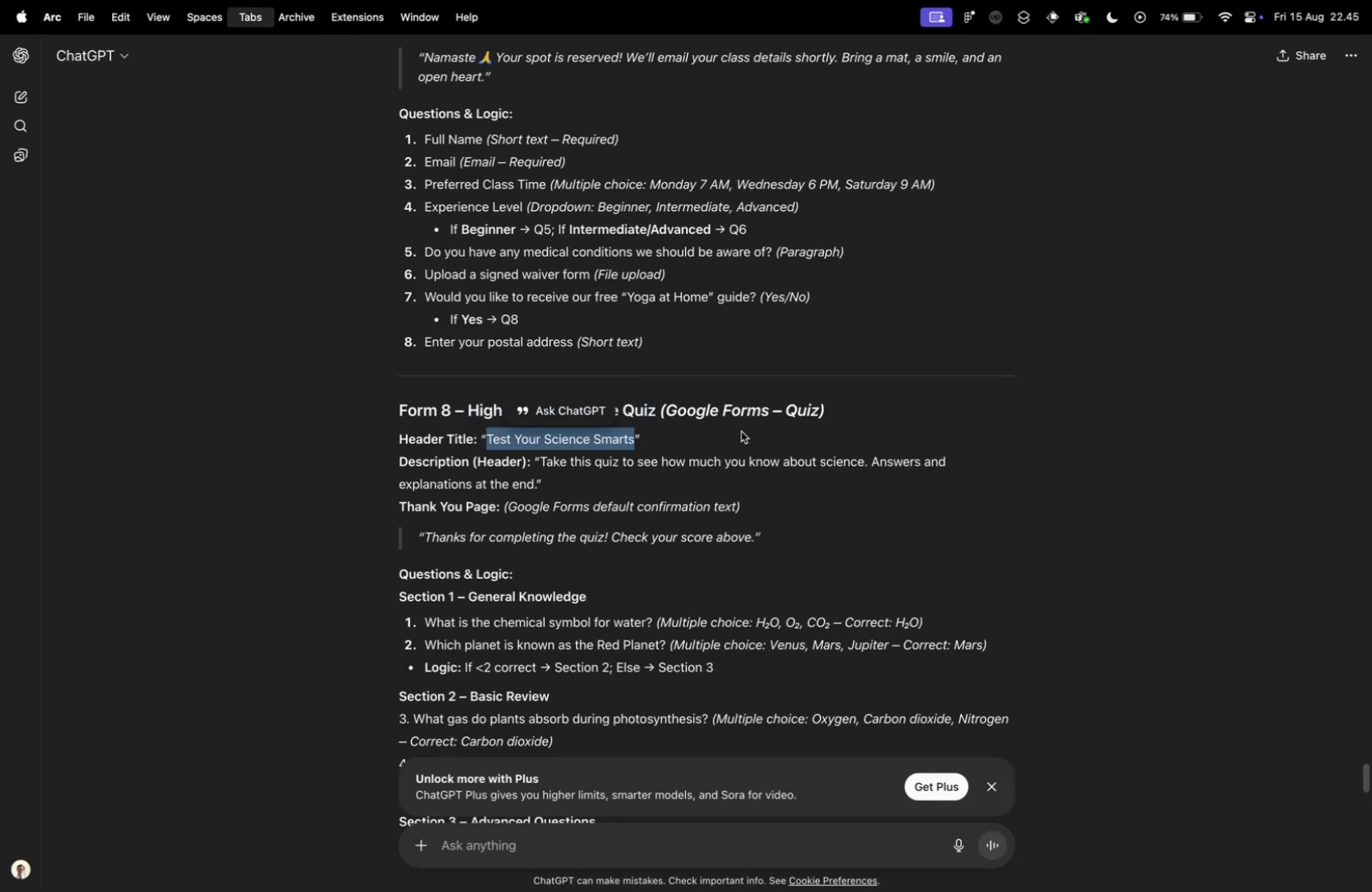 
left_click_drag(start_coordinate=[487, 439], to_coordinate=[633, 440])
 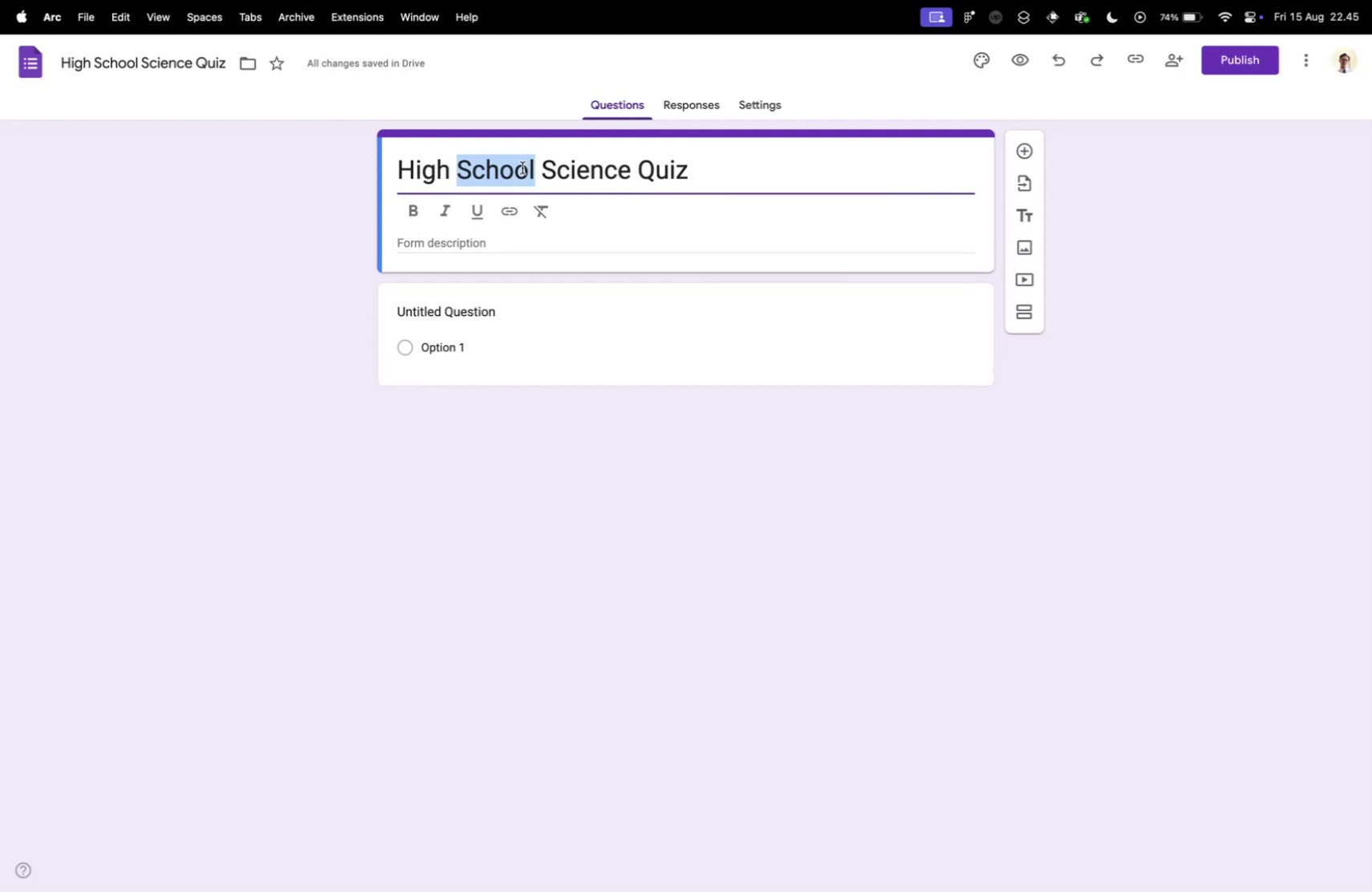 
key(Meta+CommandLeft)
 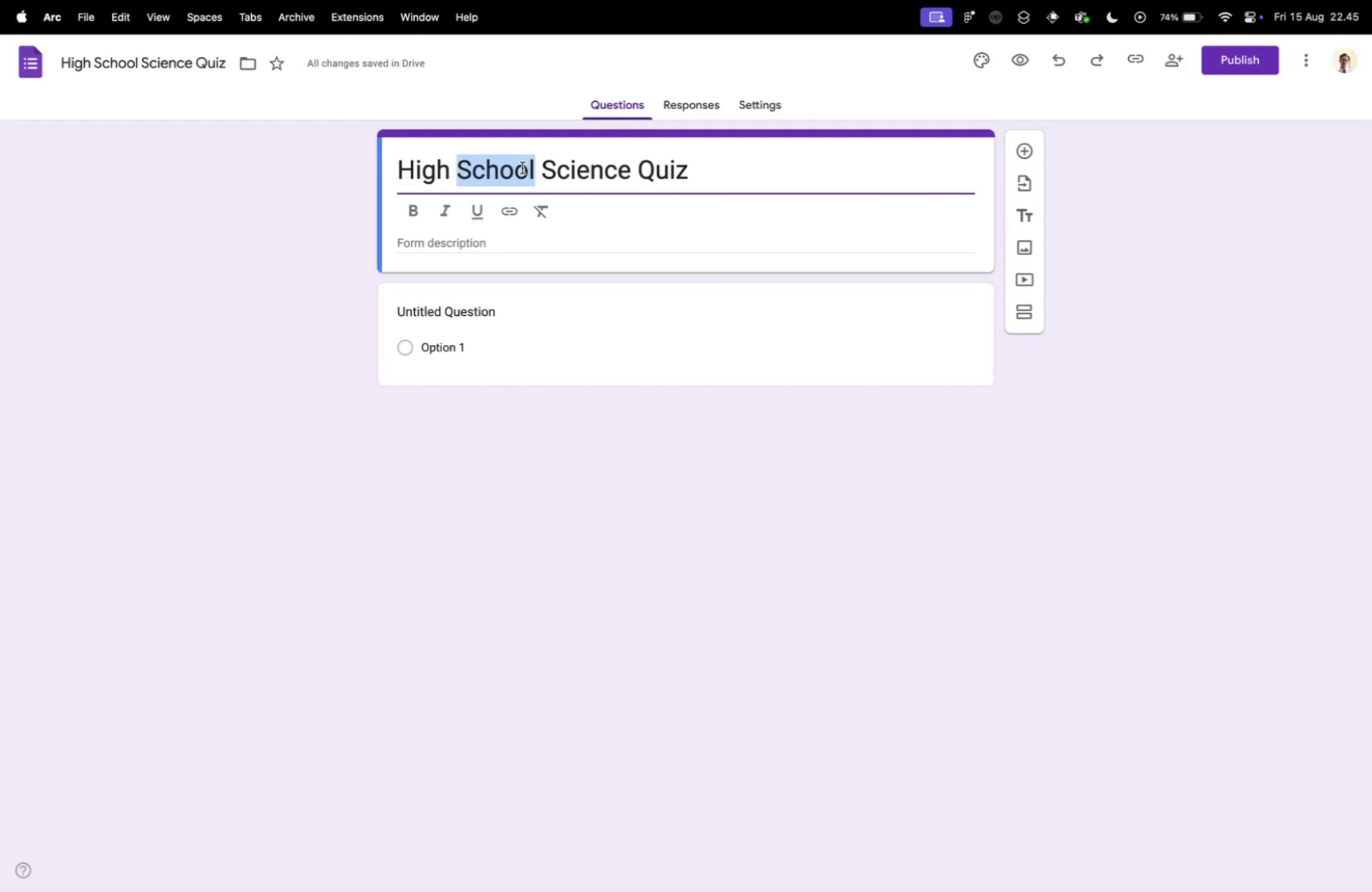 
key(Meta+C)
 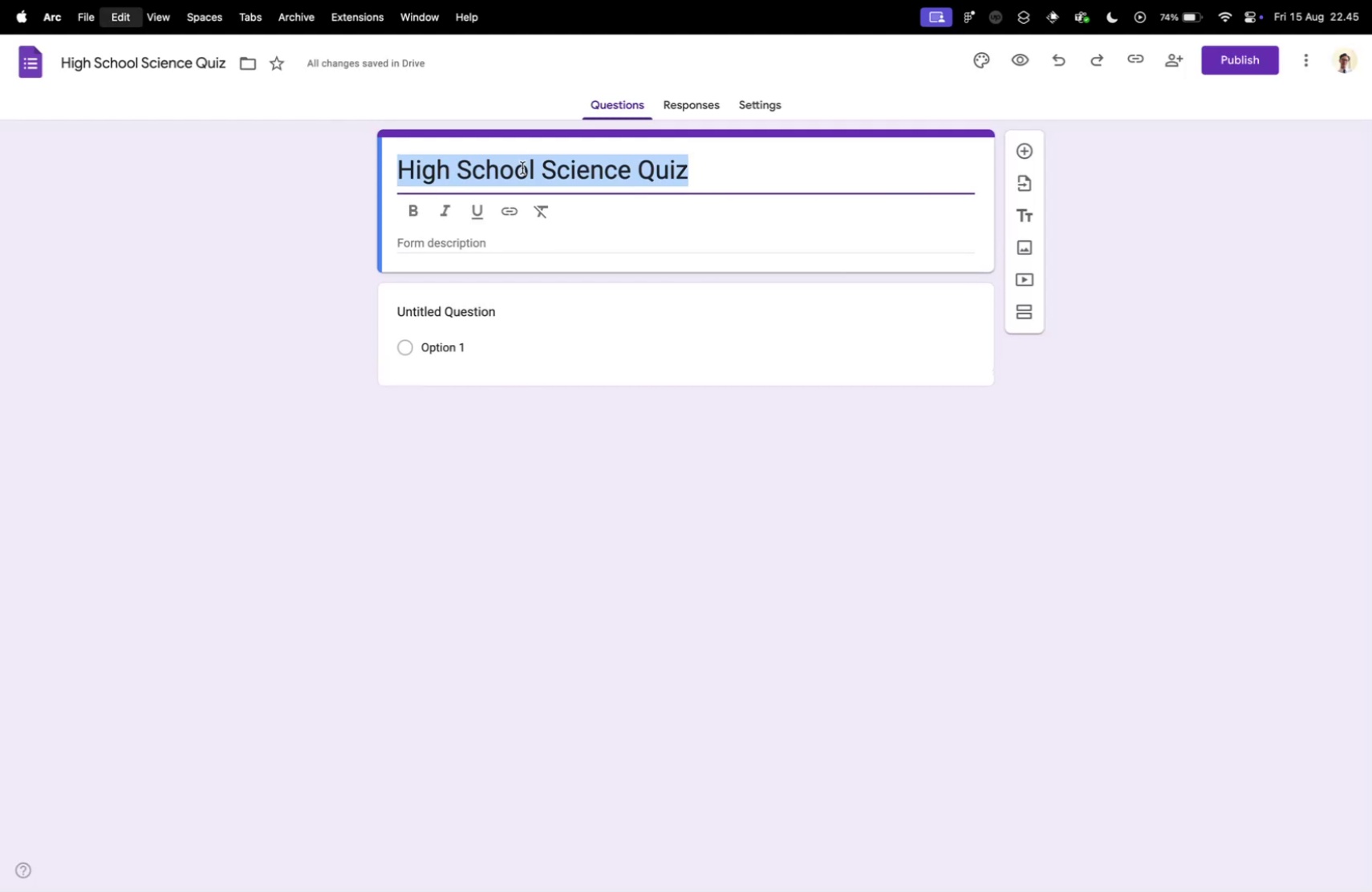 
key(Control+ControlLeft)
 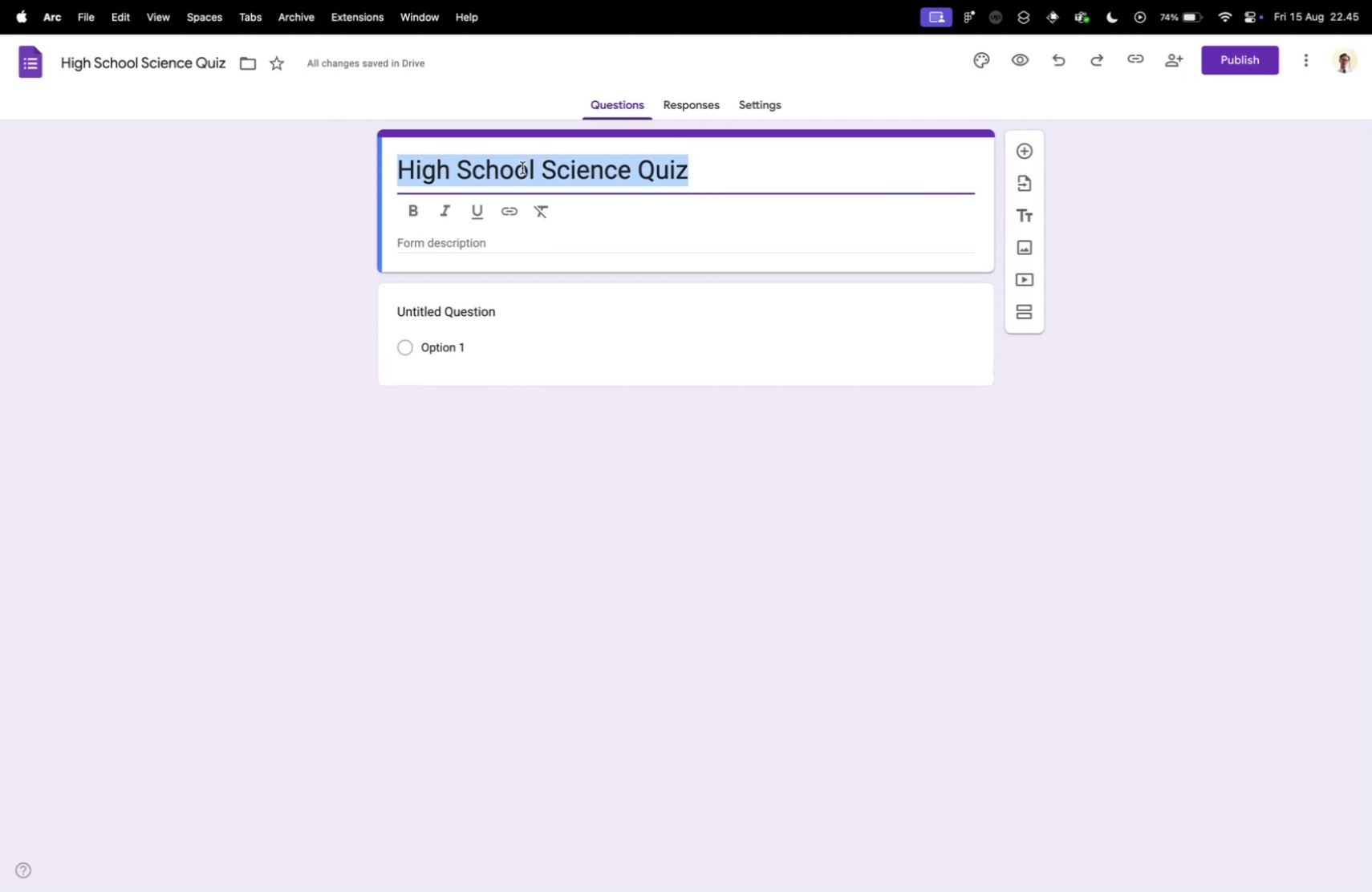 
key(Control+Tab)
 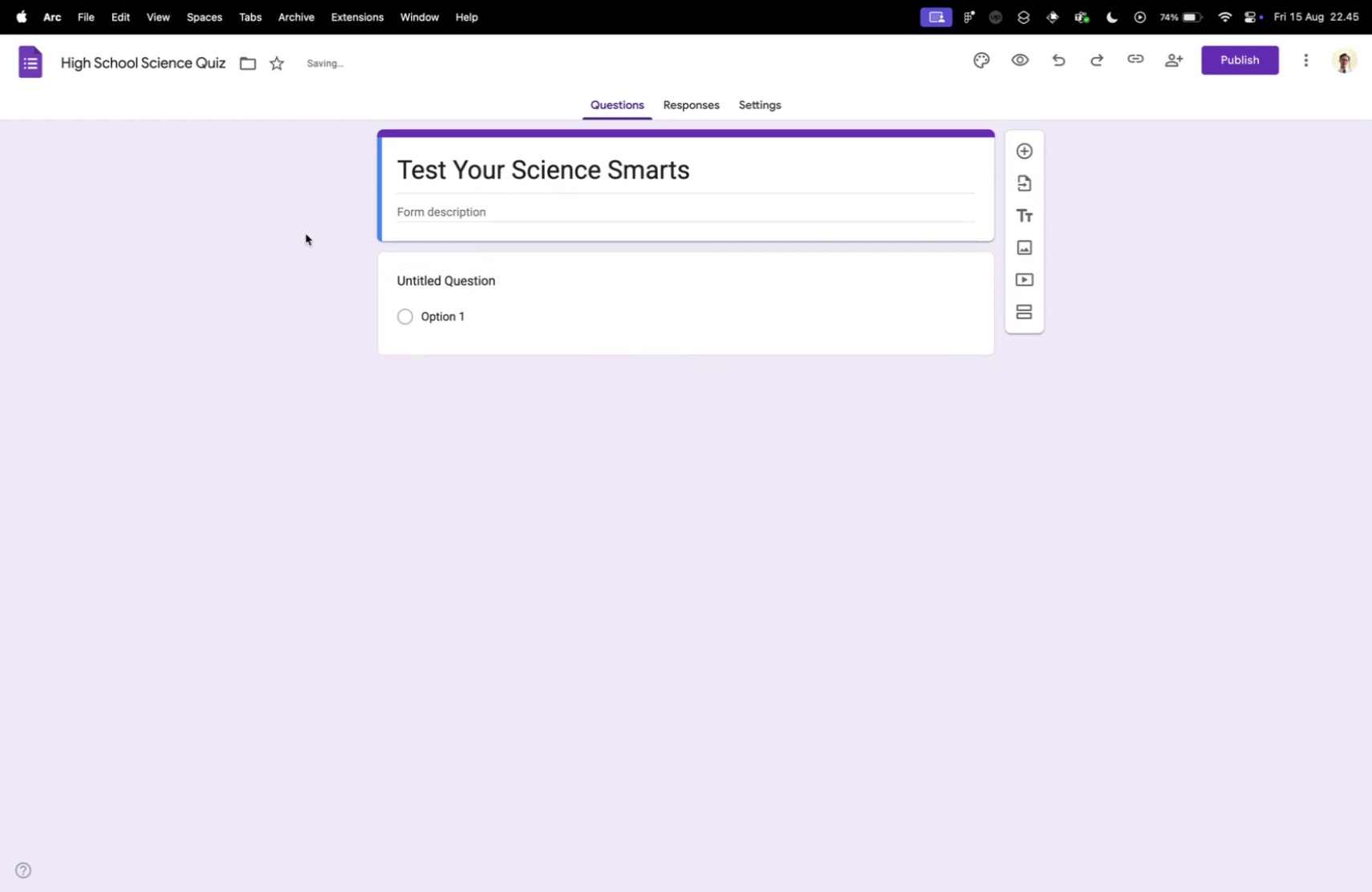 
double_click([522, 168])
 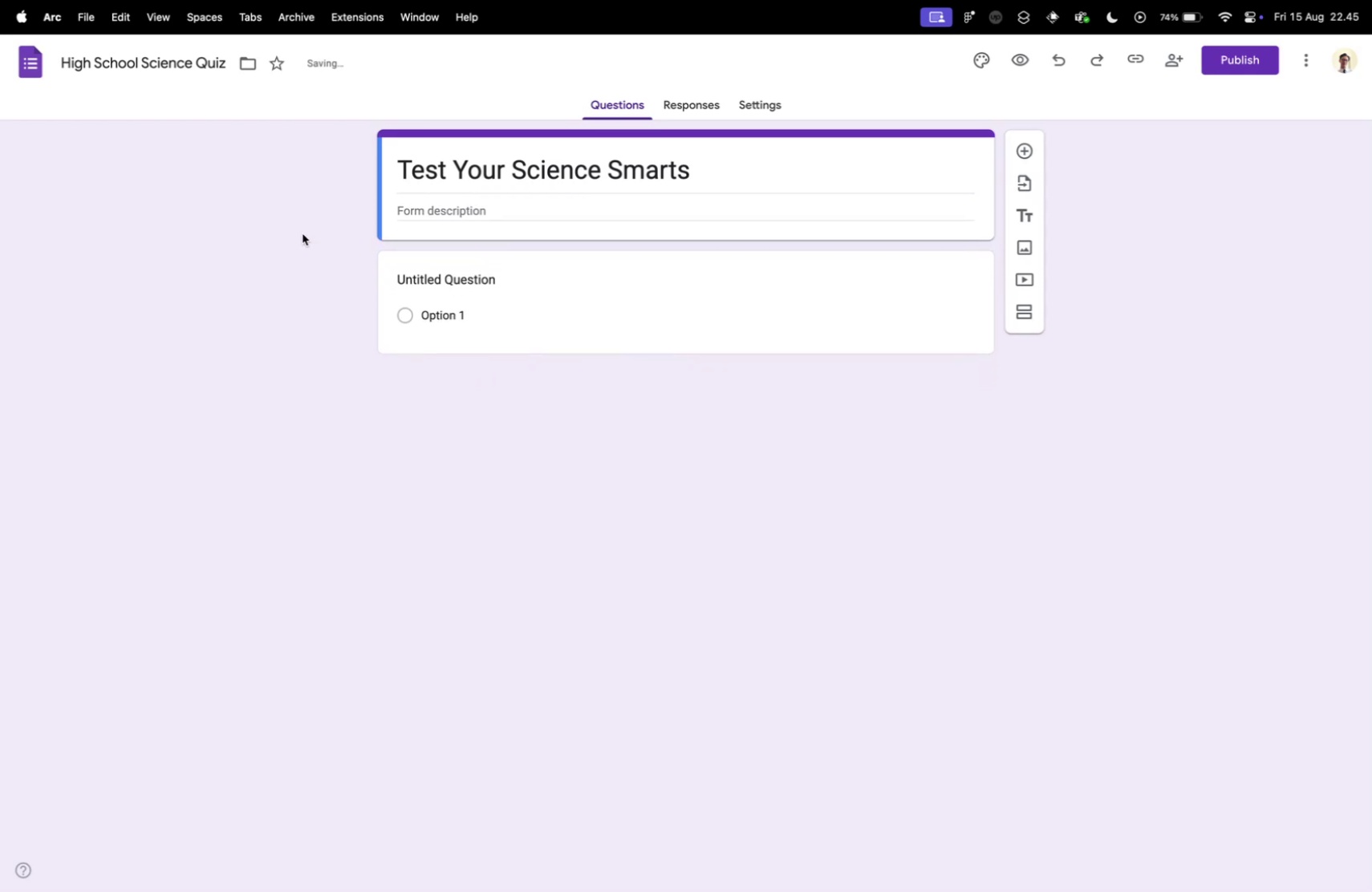 
triple_click([522, 168])
 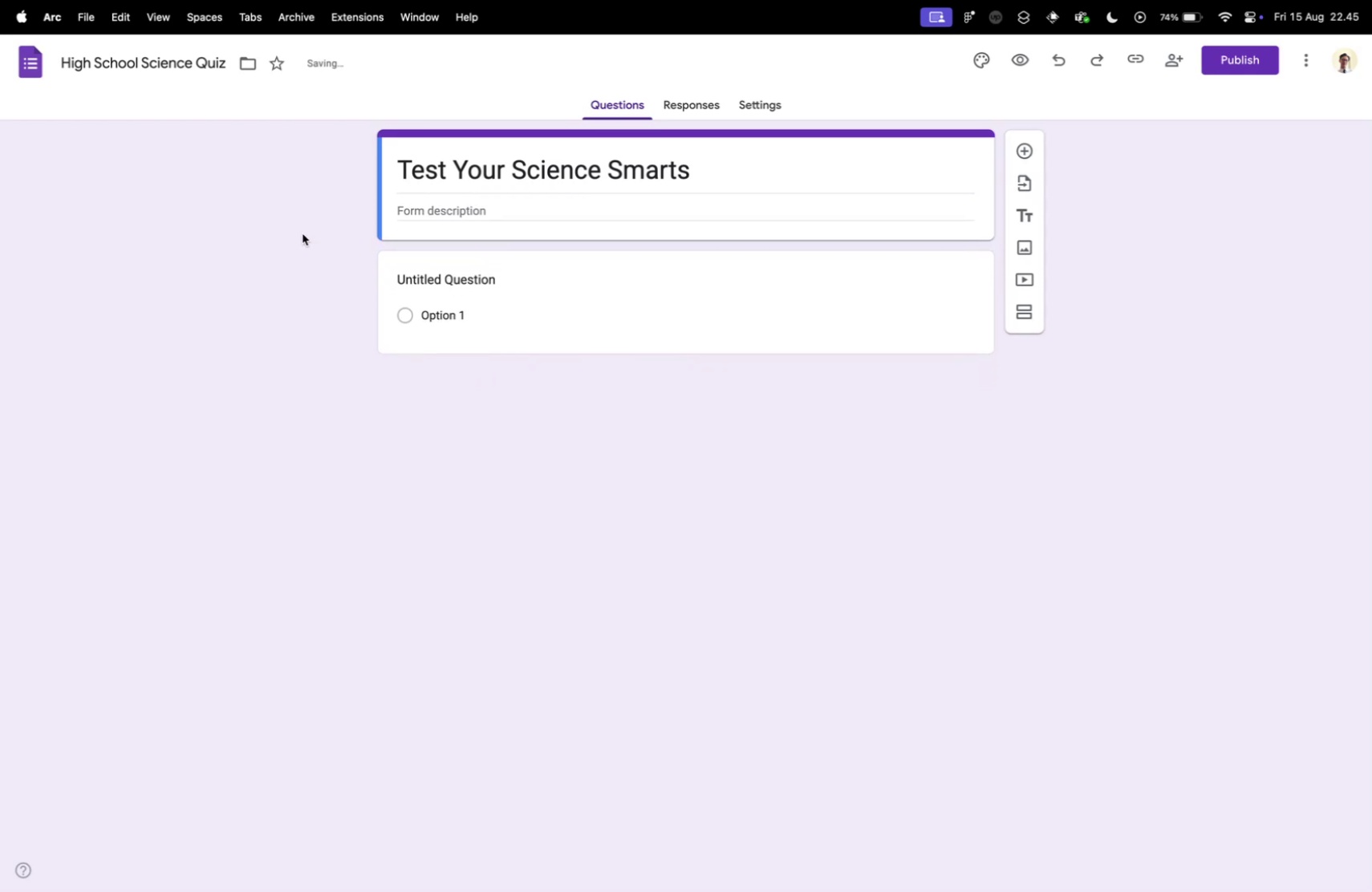 
key(Meta+A)
 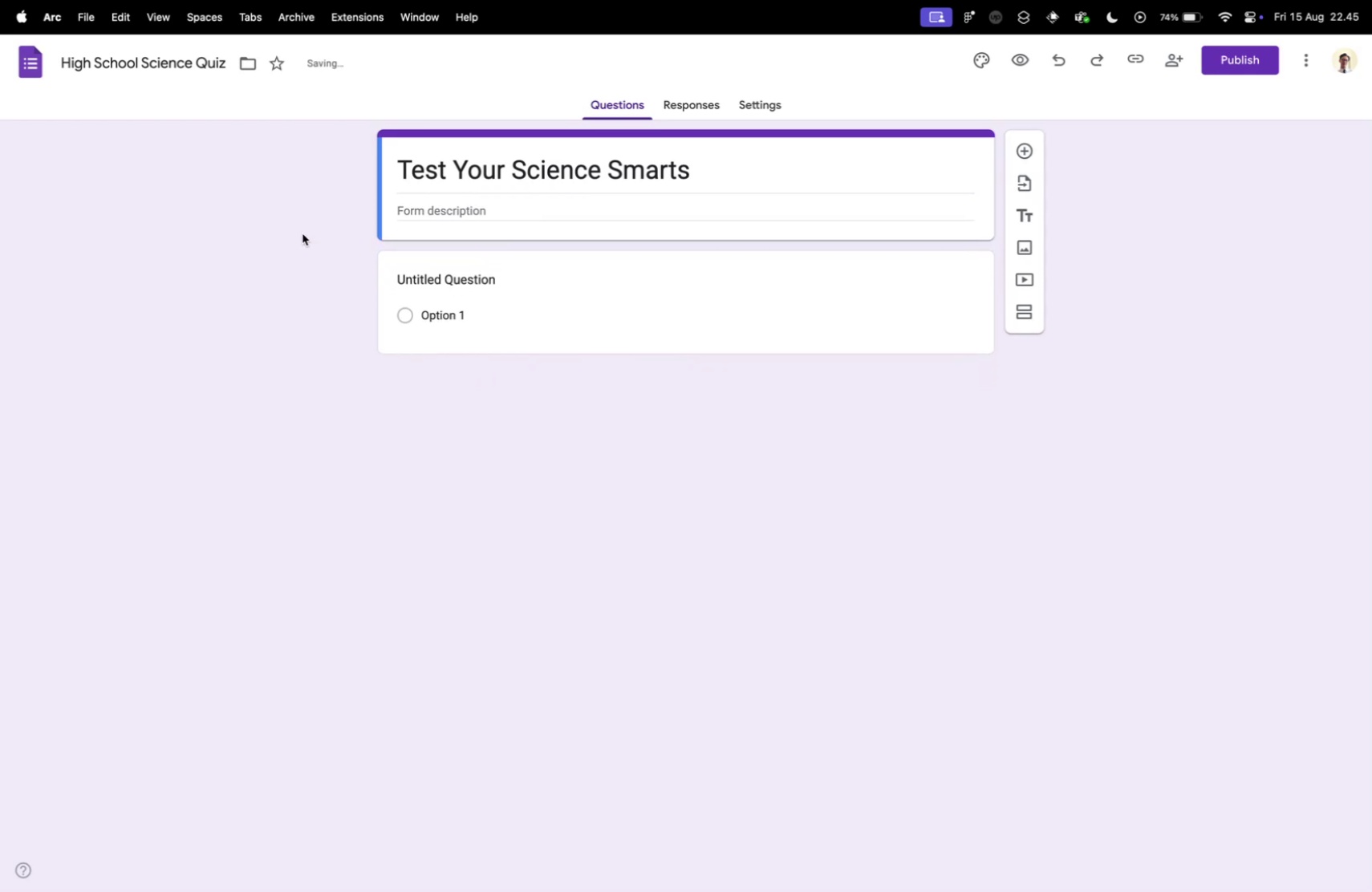 
key(Meta+V)
 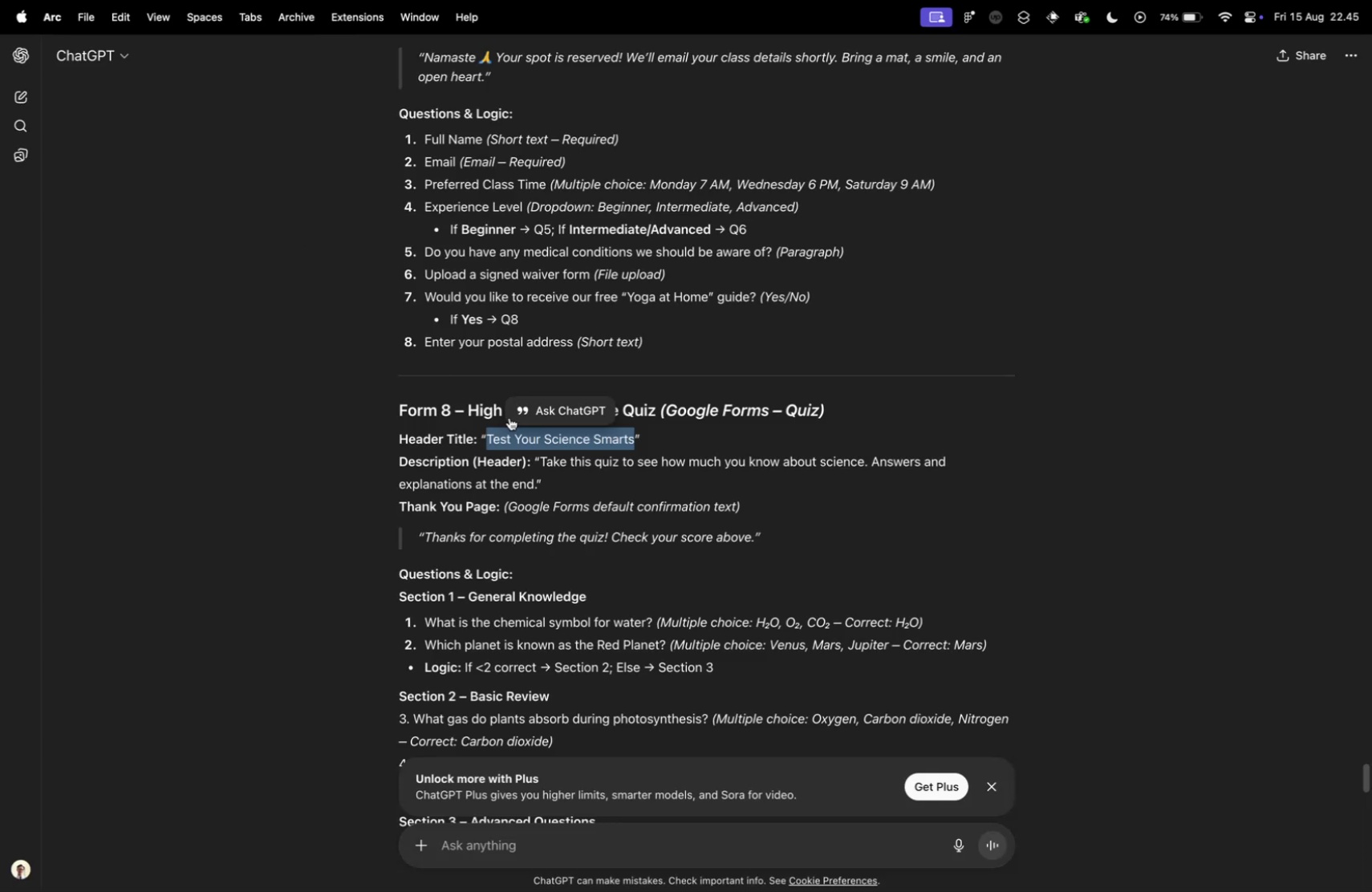 
key(Control+ControlLeft)
 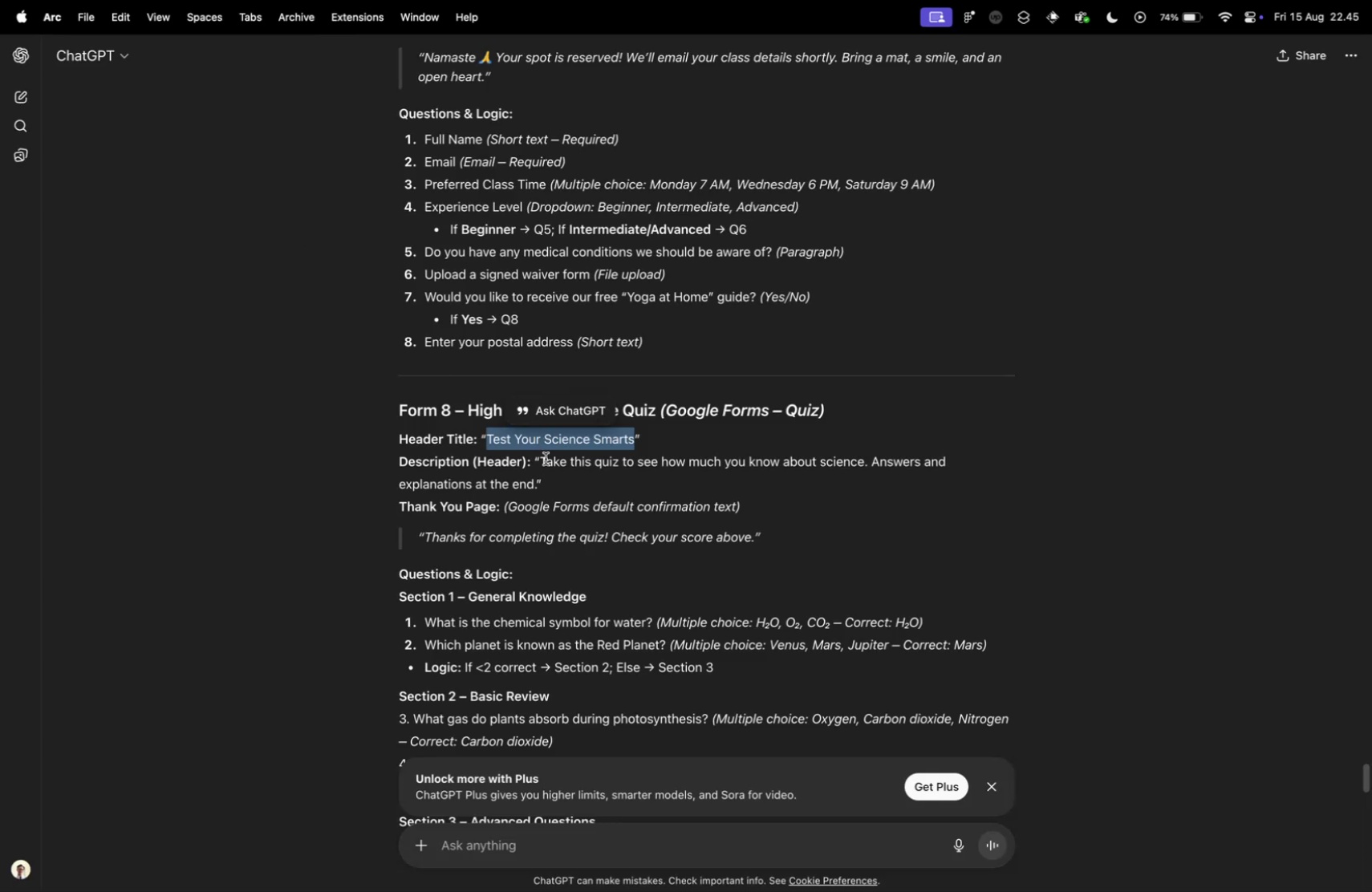 
key(Control+Tab)
 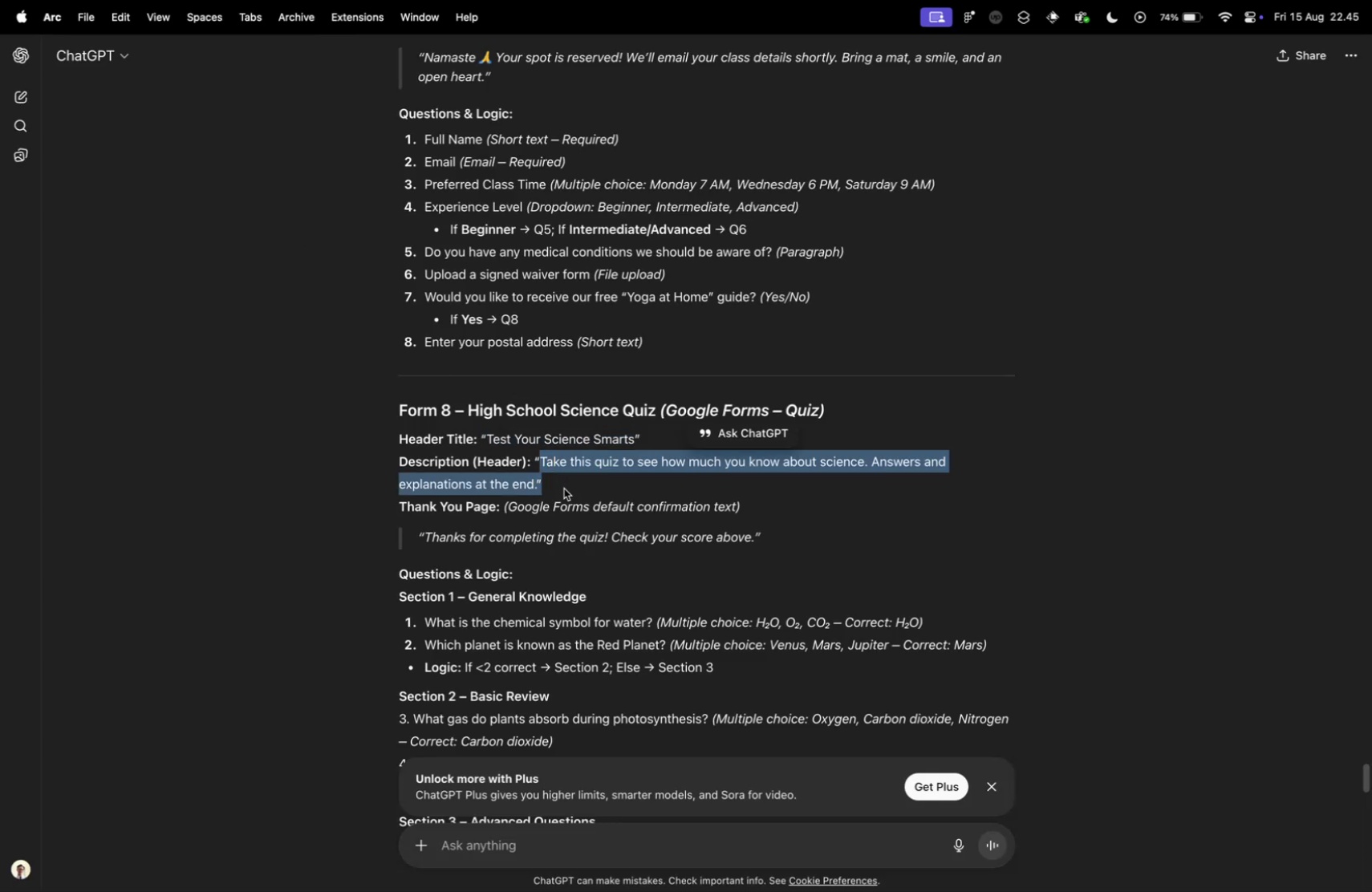 
left_click_drag(start_coordinate=[542, 458], to_coordinate=[539, 489])
 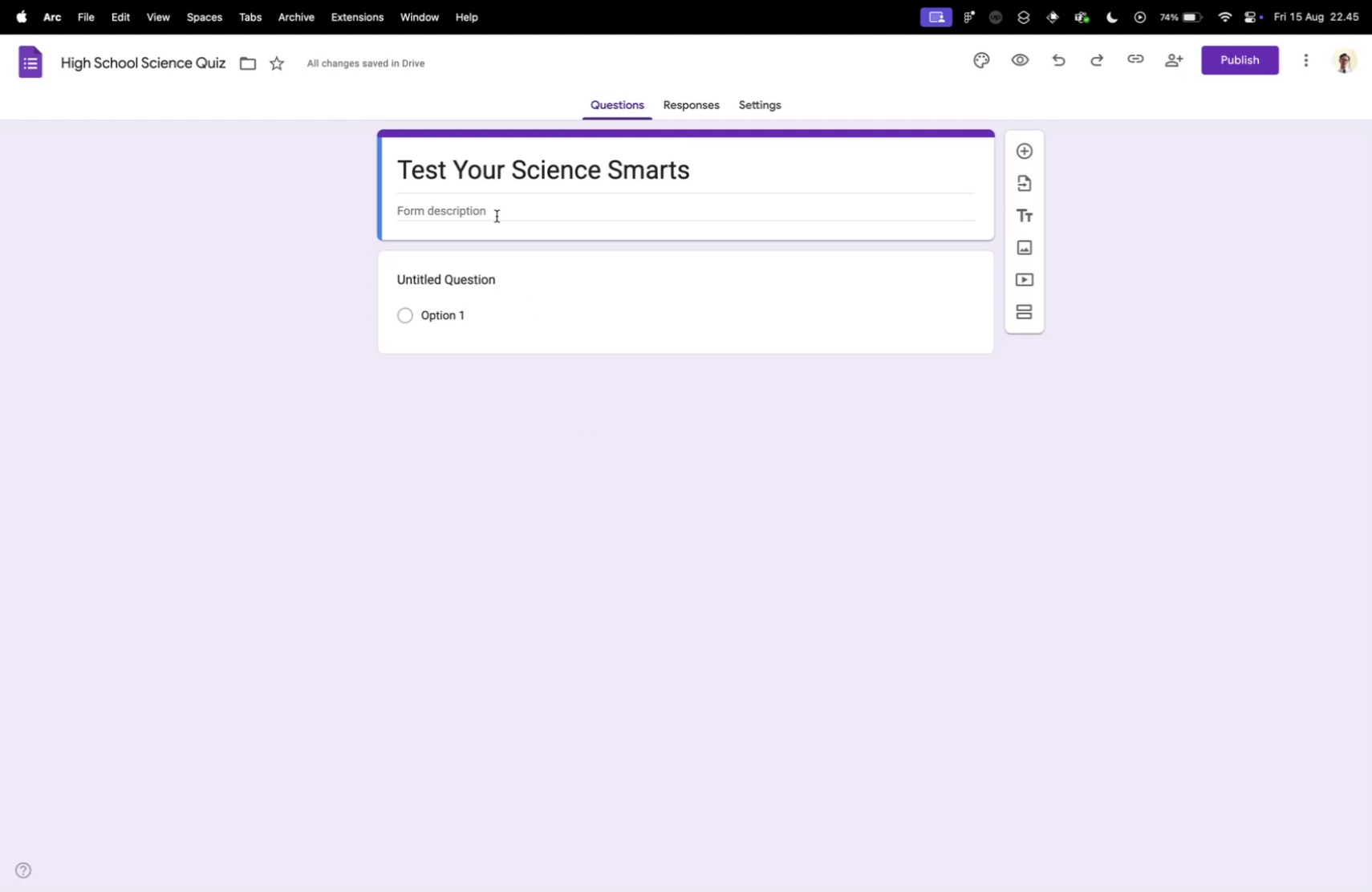 
key(Meta+C)
 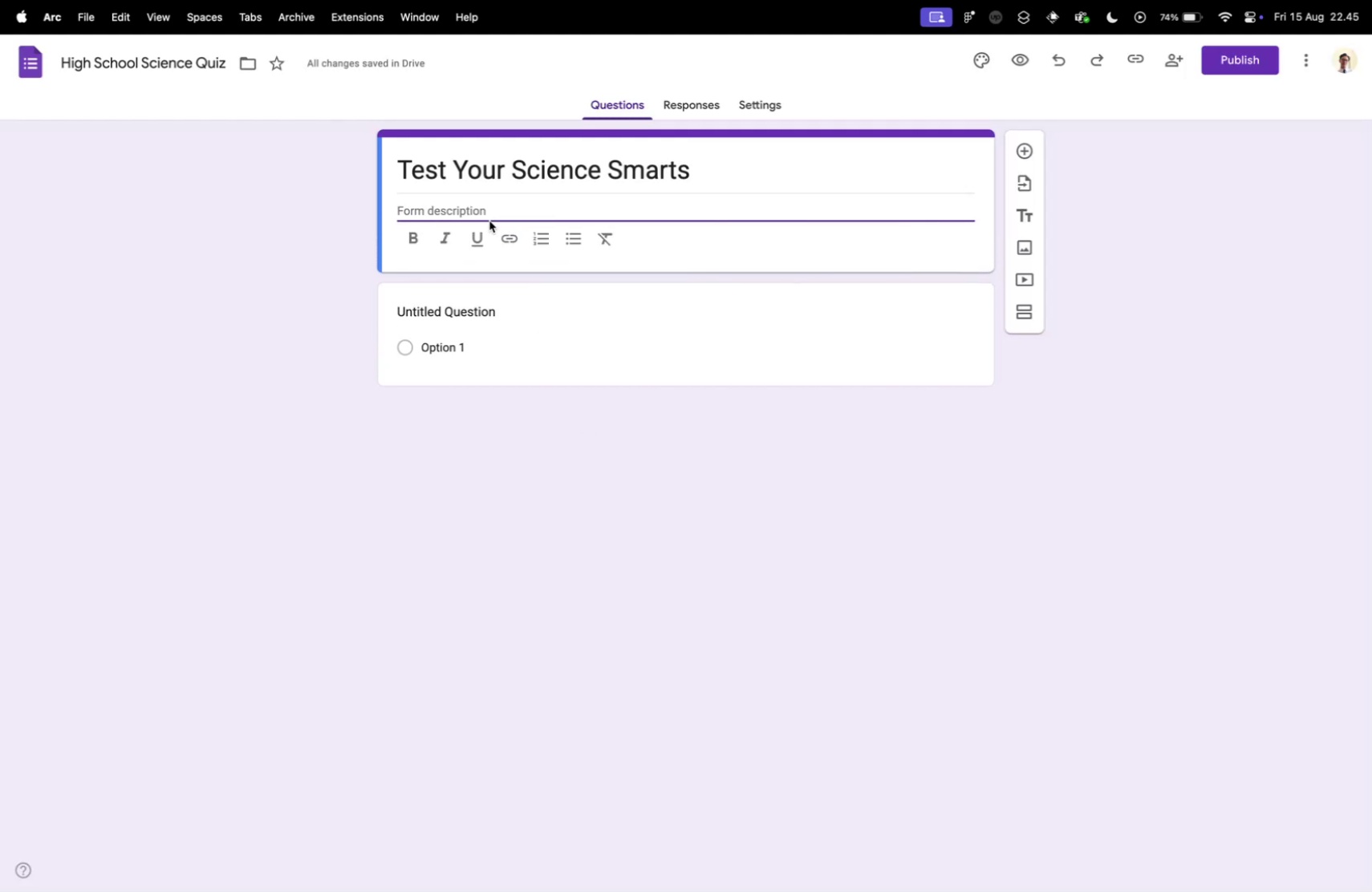 
key(Control+ControlLeft)
 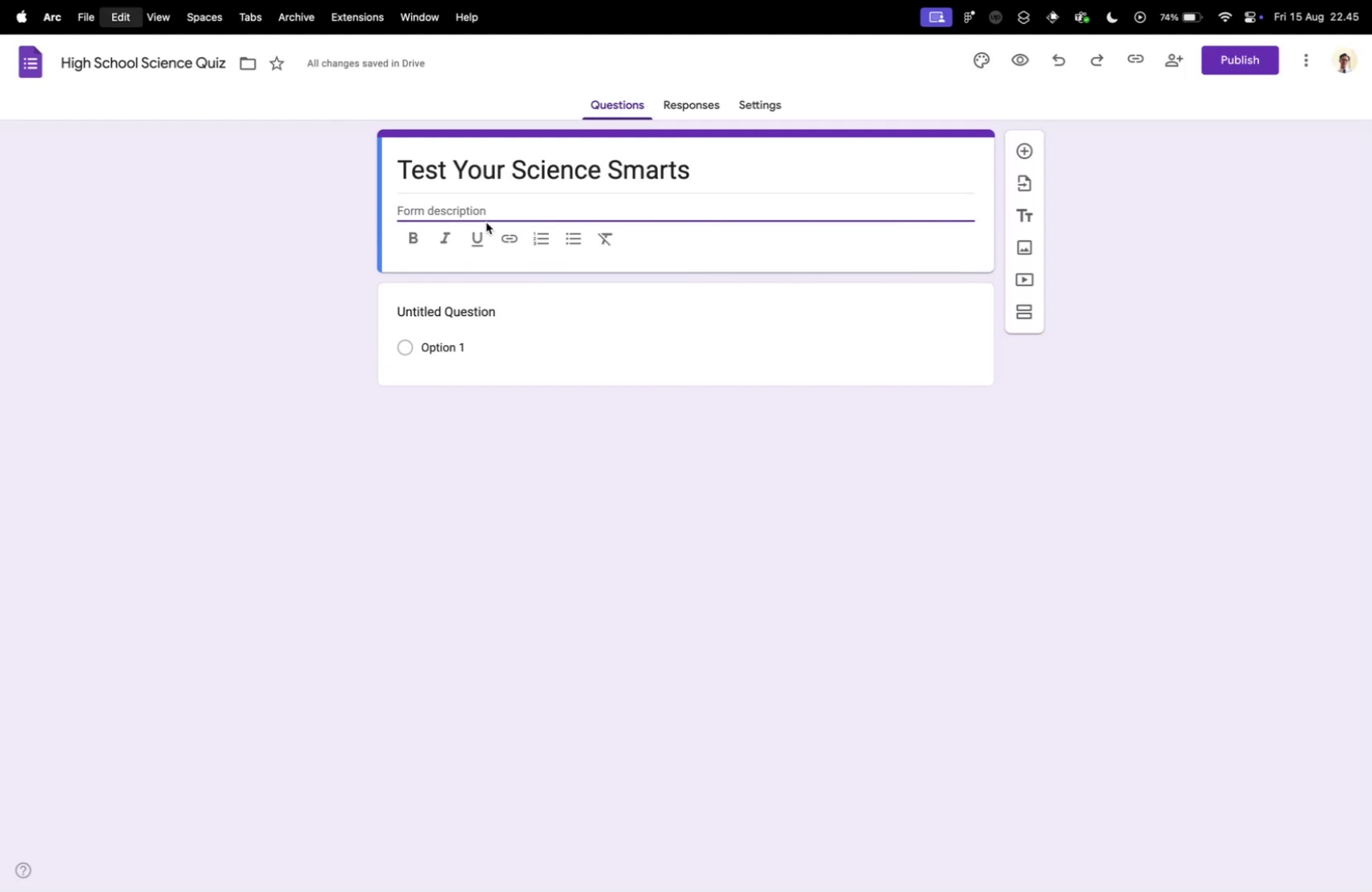 
key(Control+Tab)
 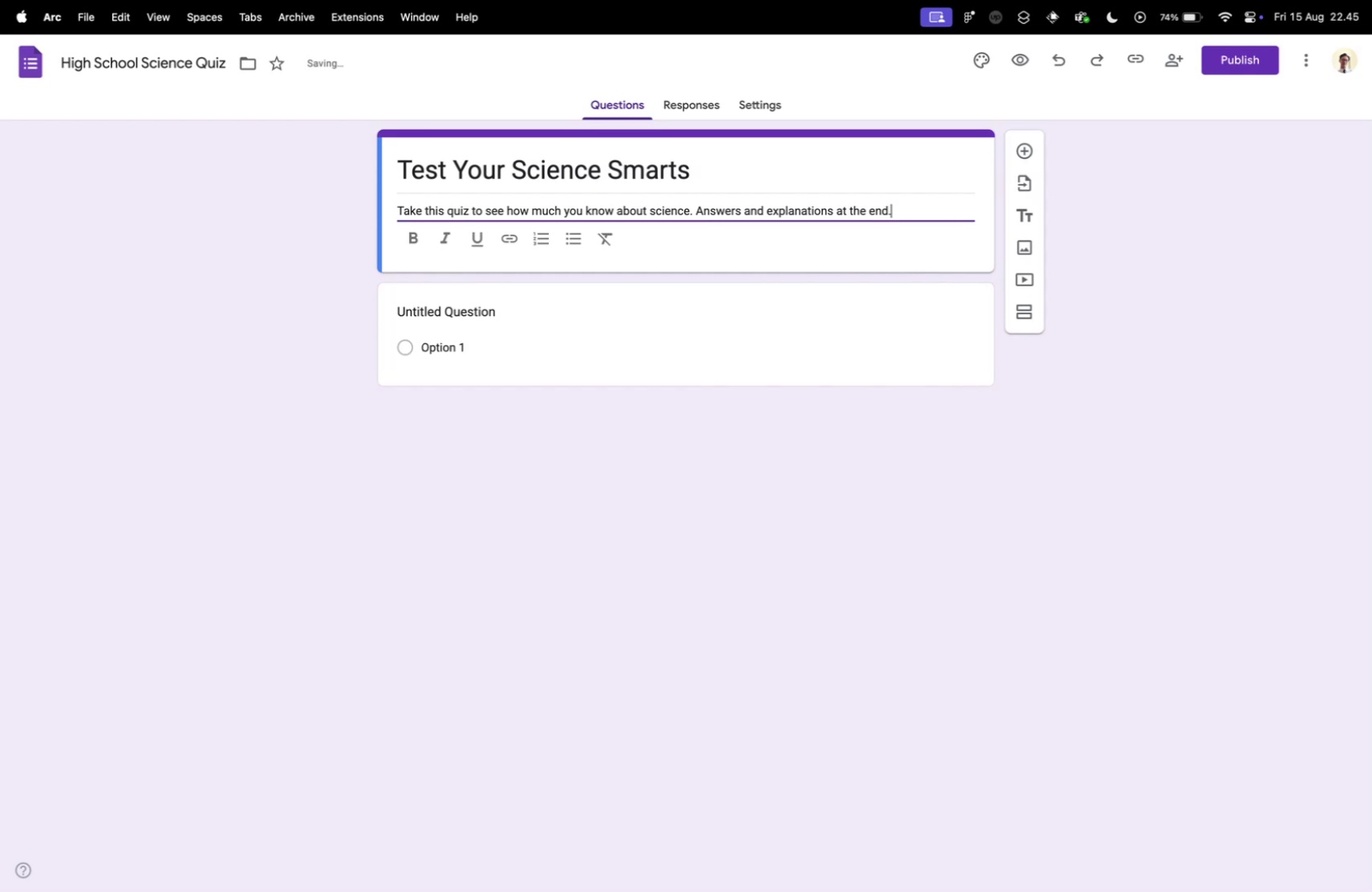 
left_click([497, 215])
 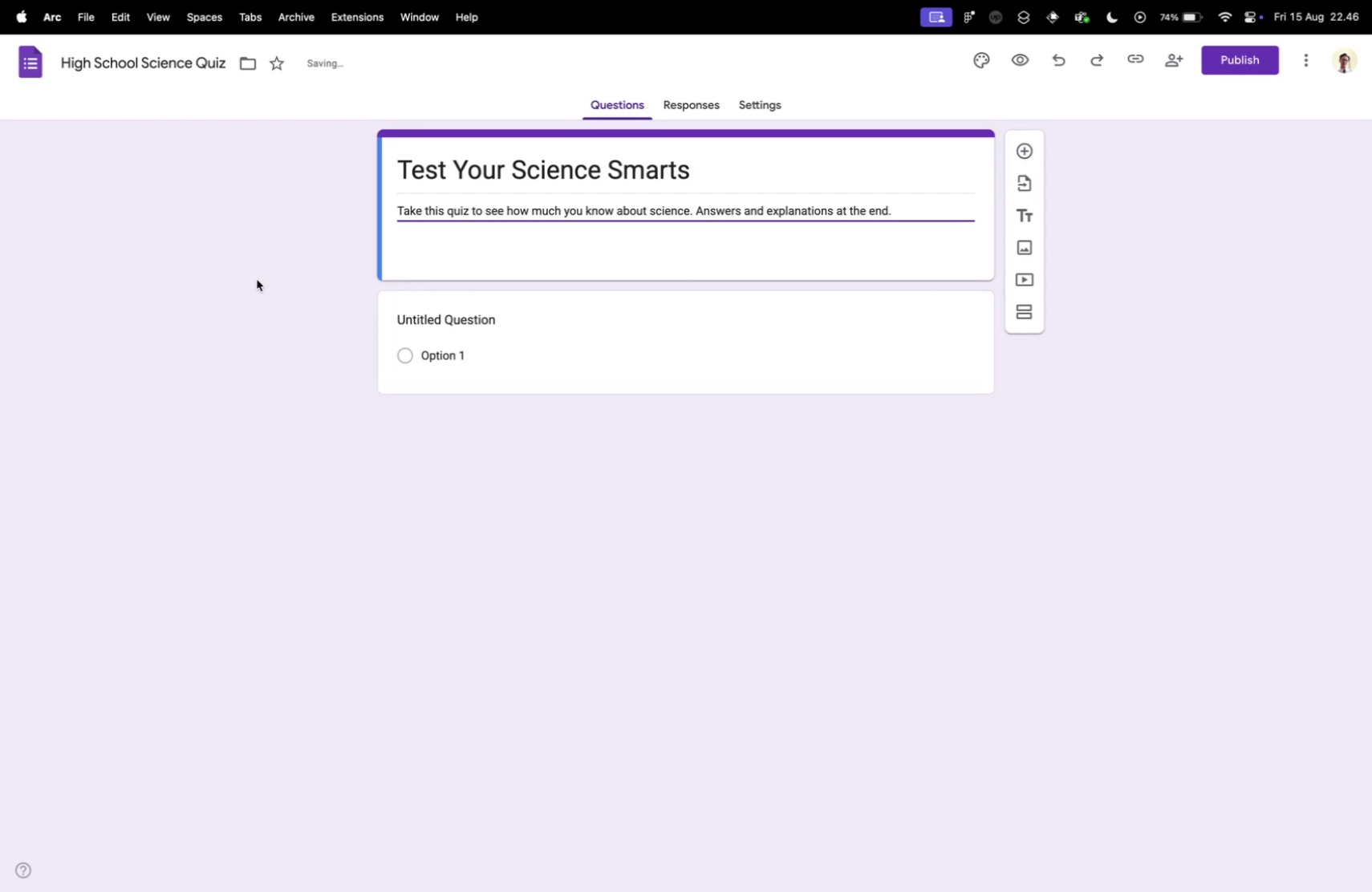 
key(Meta+V)
 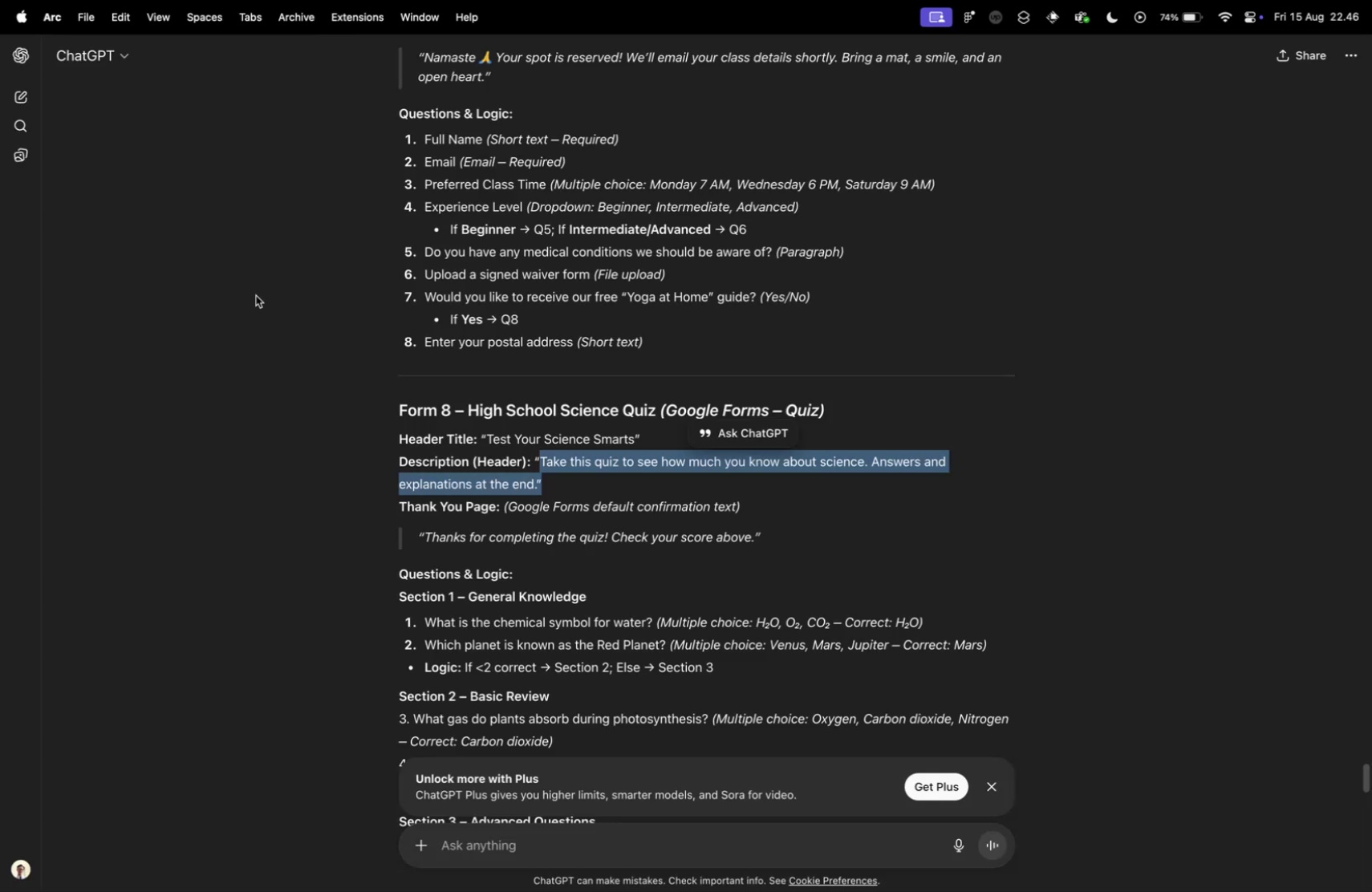 
key(Backspace)
 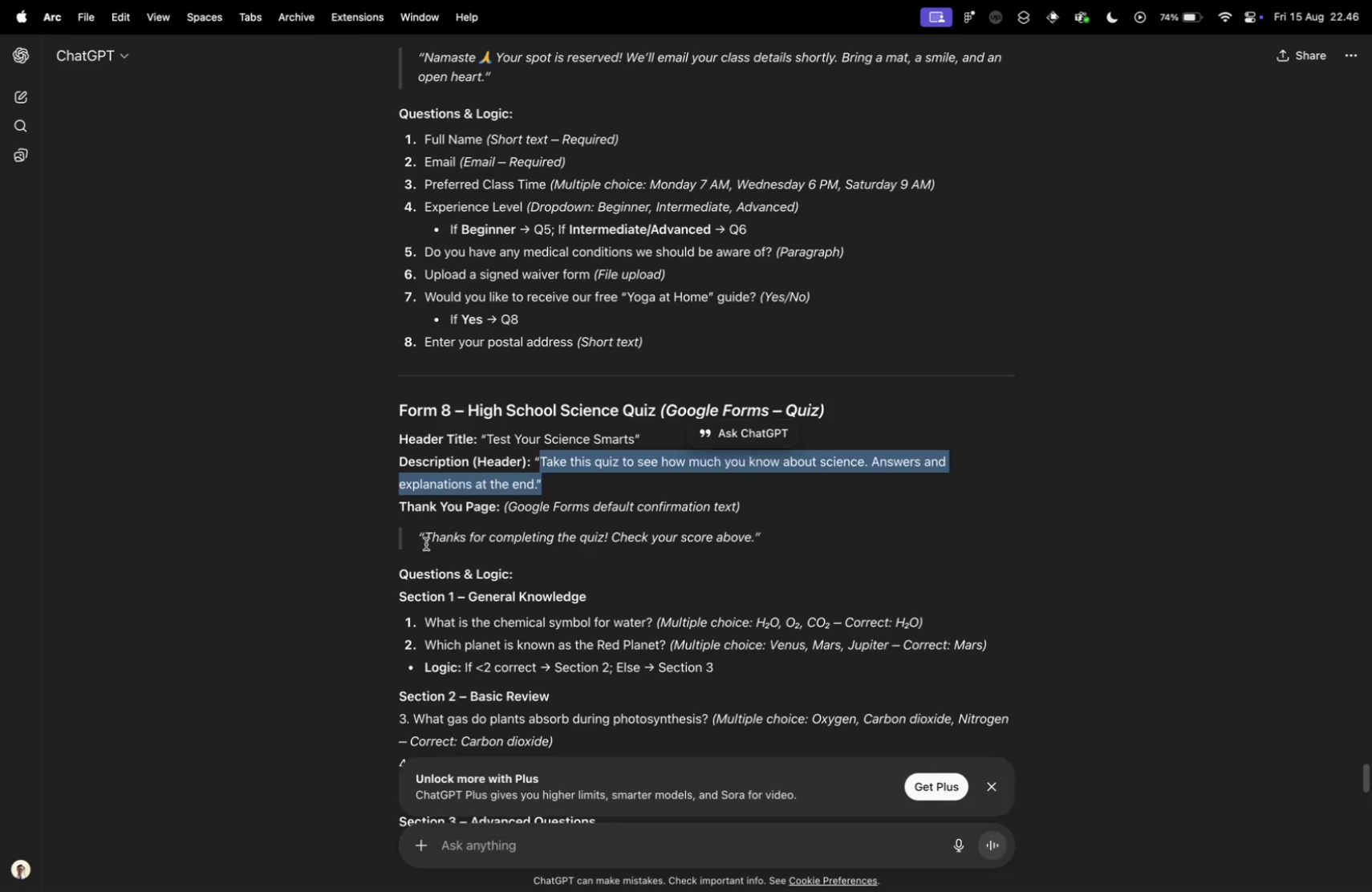 
left_click_drag(start_coordinate=[257, 279], to_coordinate=[252, 279])
 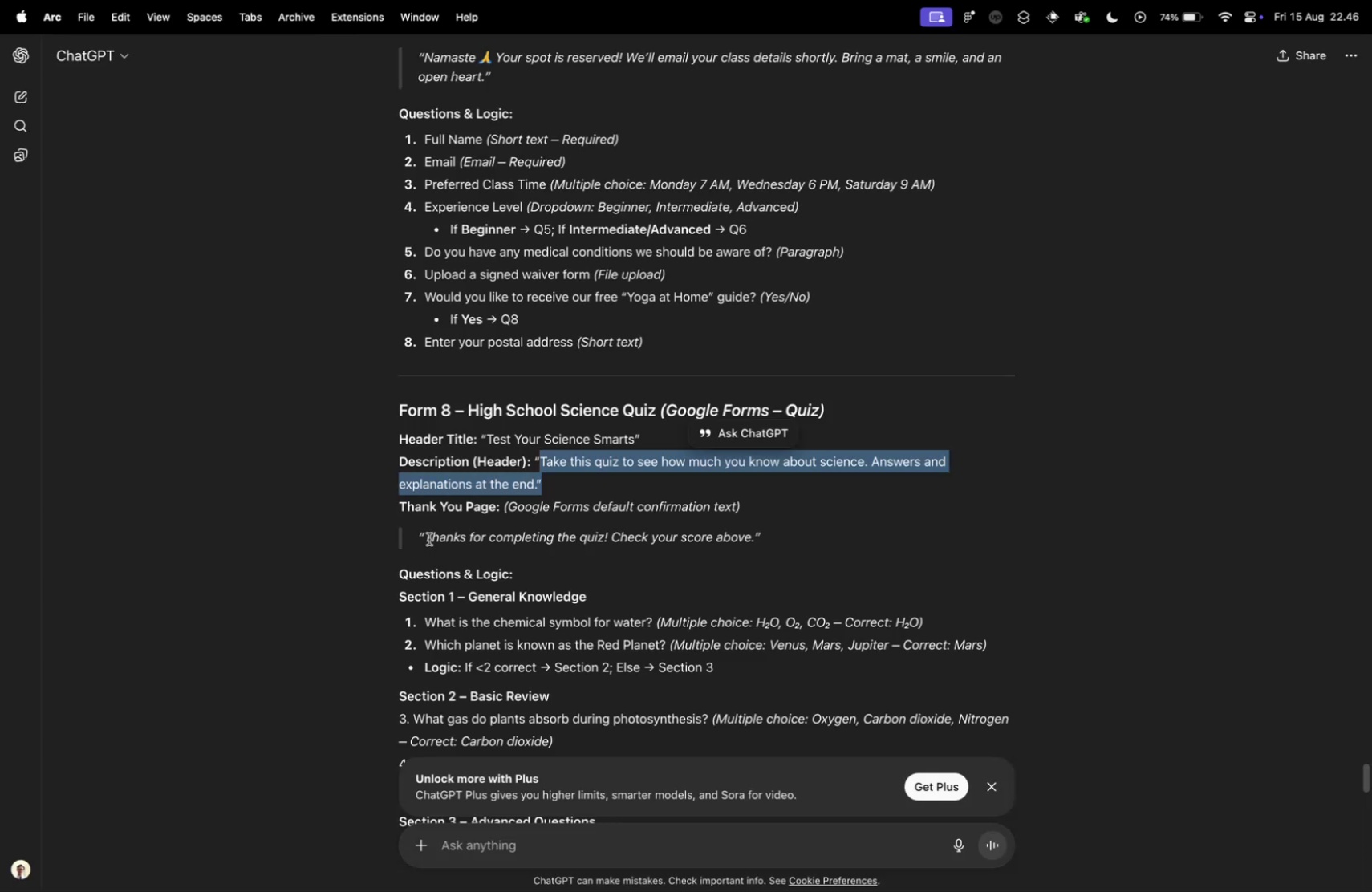 
key(Control+ControlLeft)
 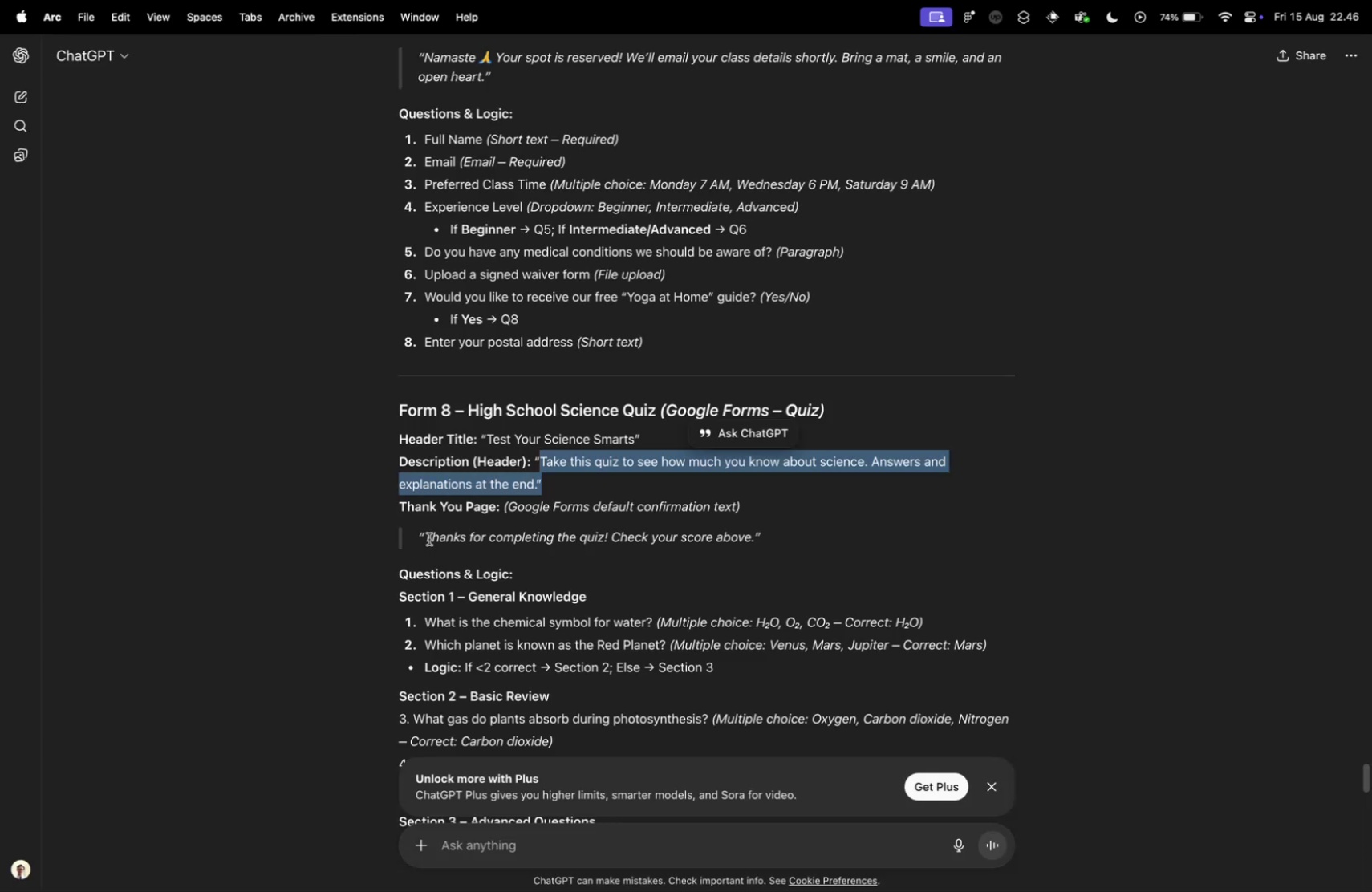 
key(Control+Tab)
 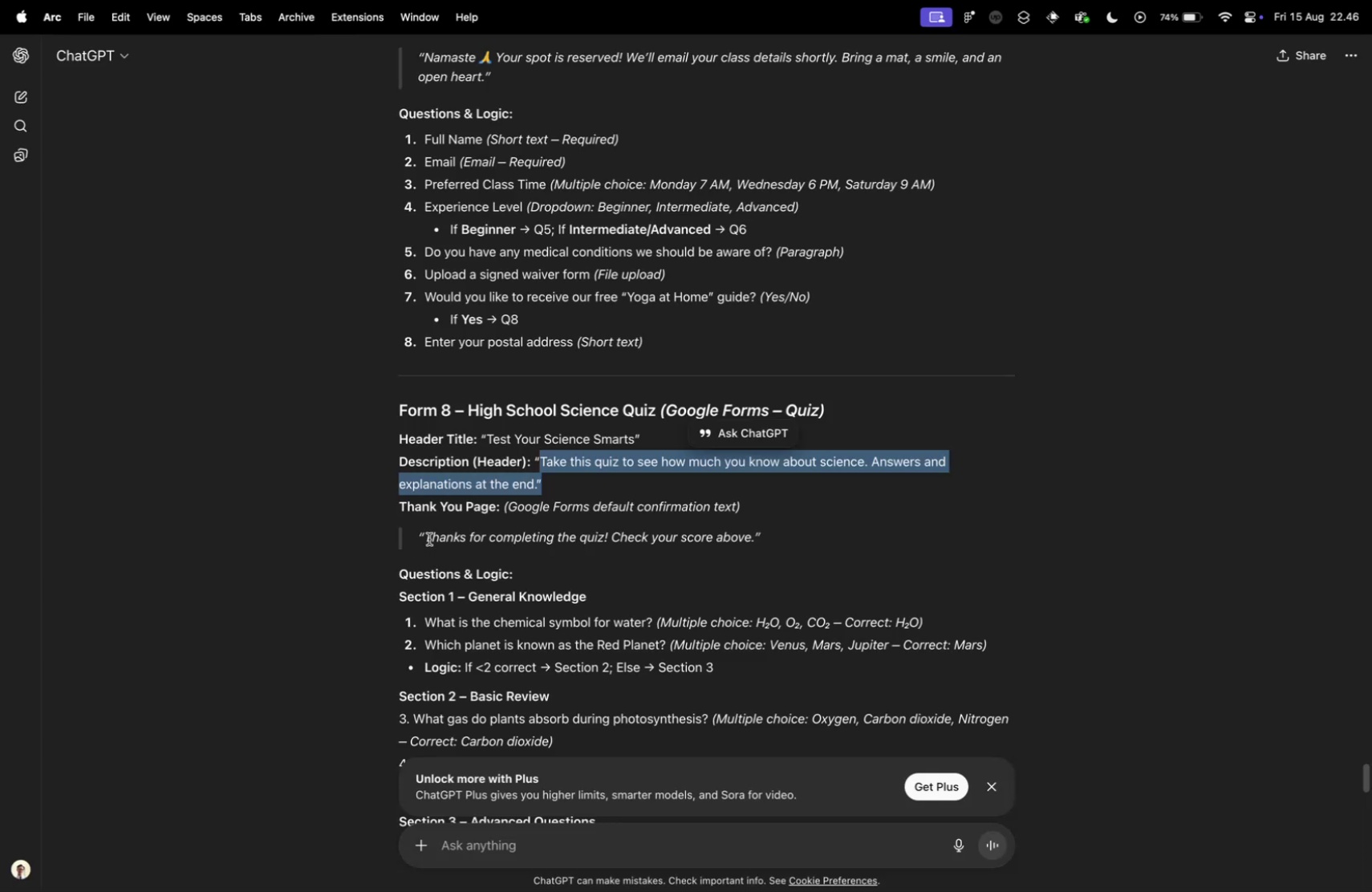 
wait(10.02)
 